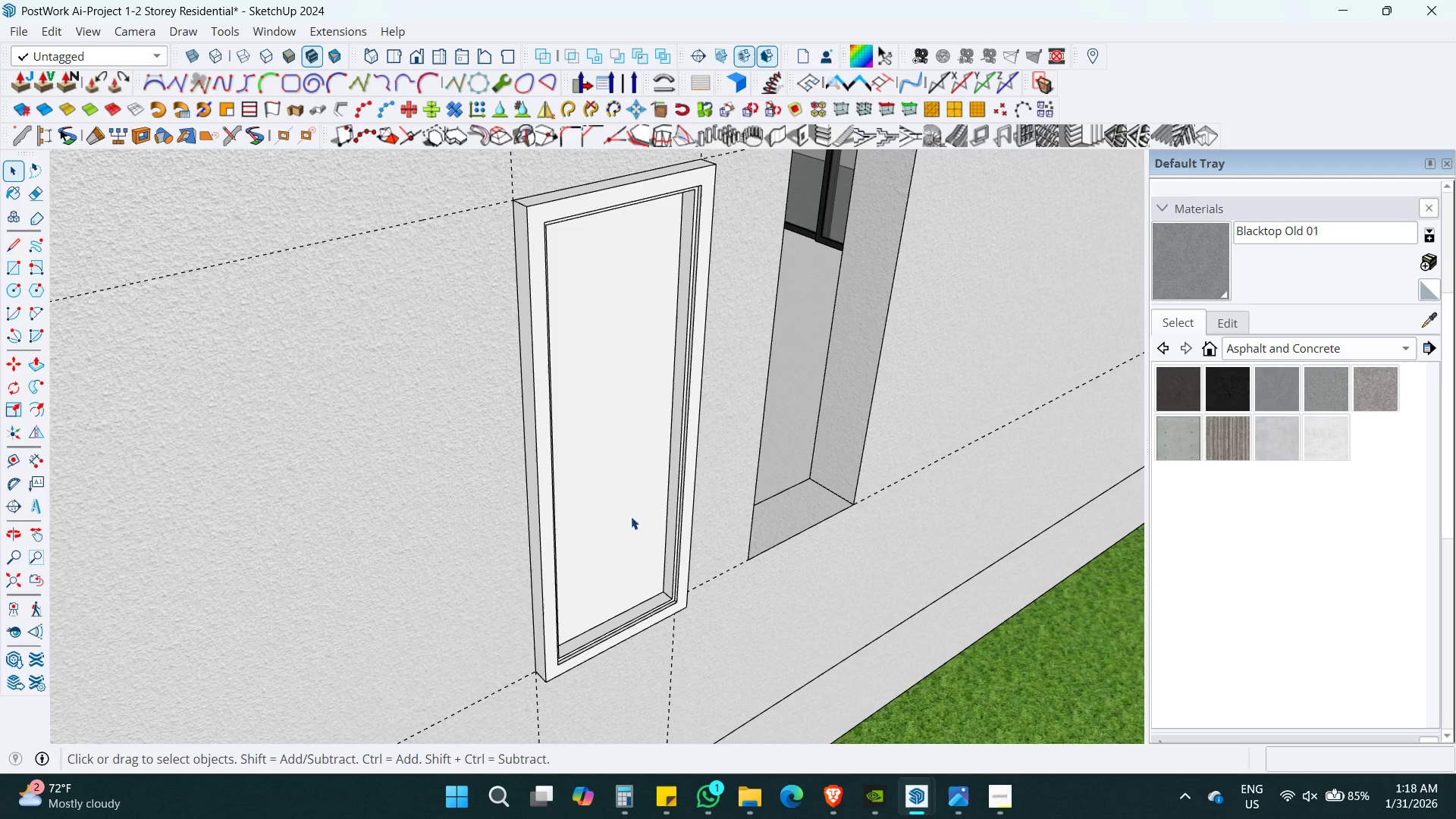 
key(Space)
 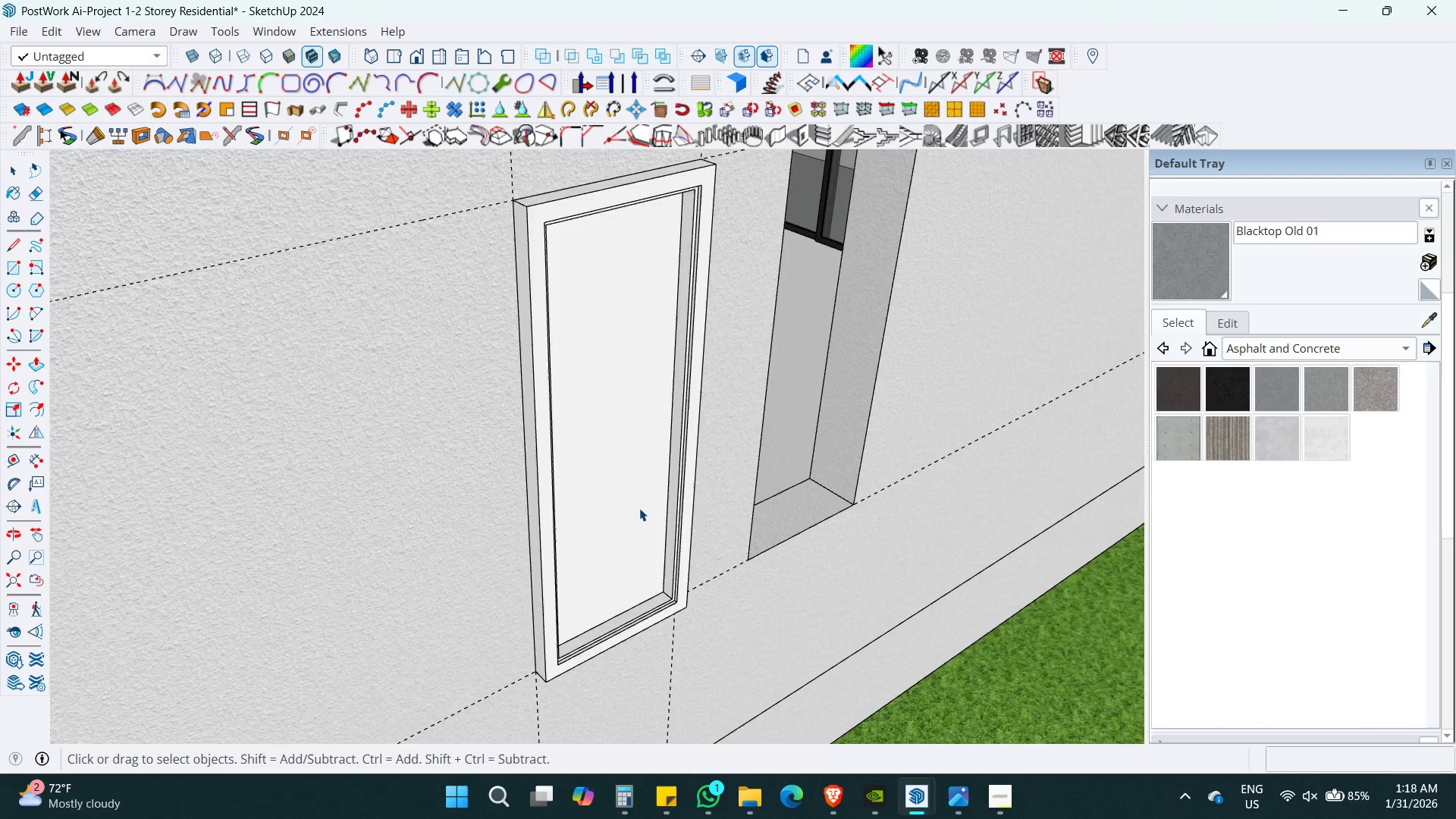 
hold_key(key=ShiftLeft, duration=0.36)
 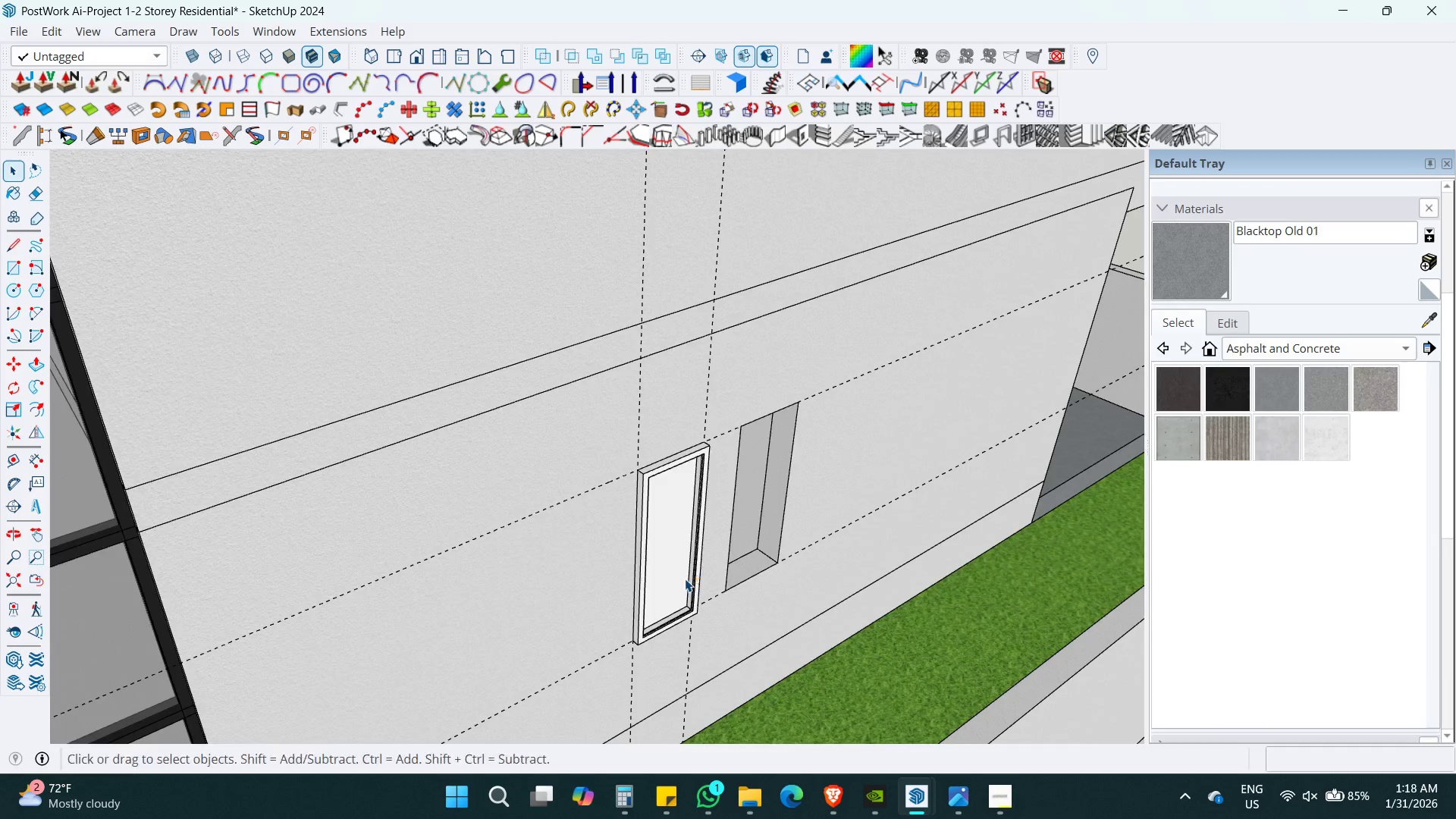 
key(B)
 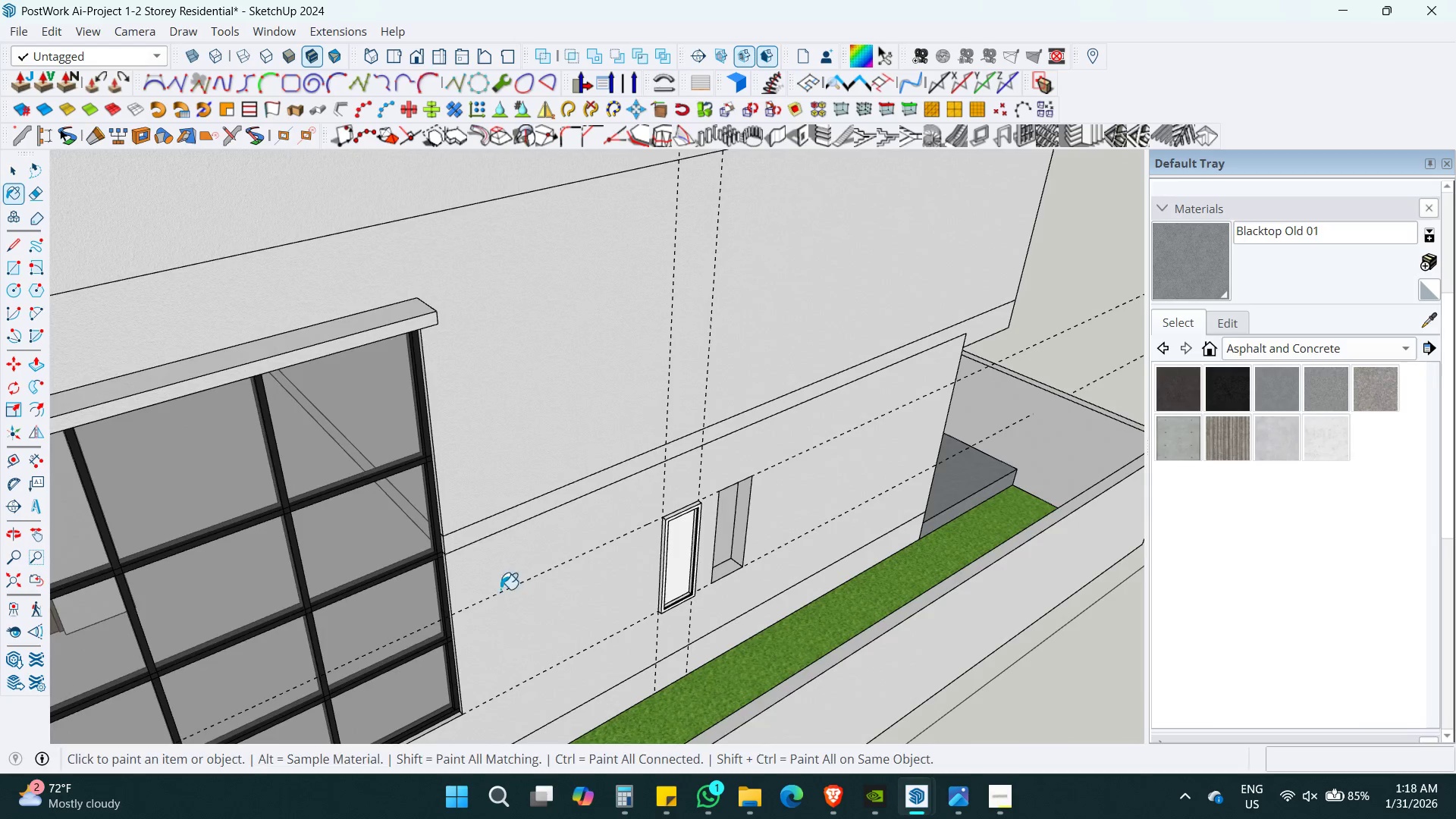 
key(Alt+AltLeft)
 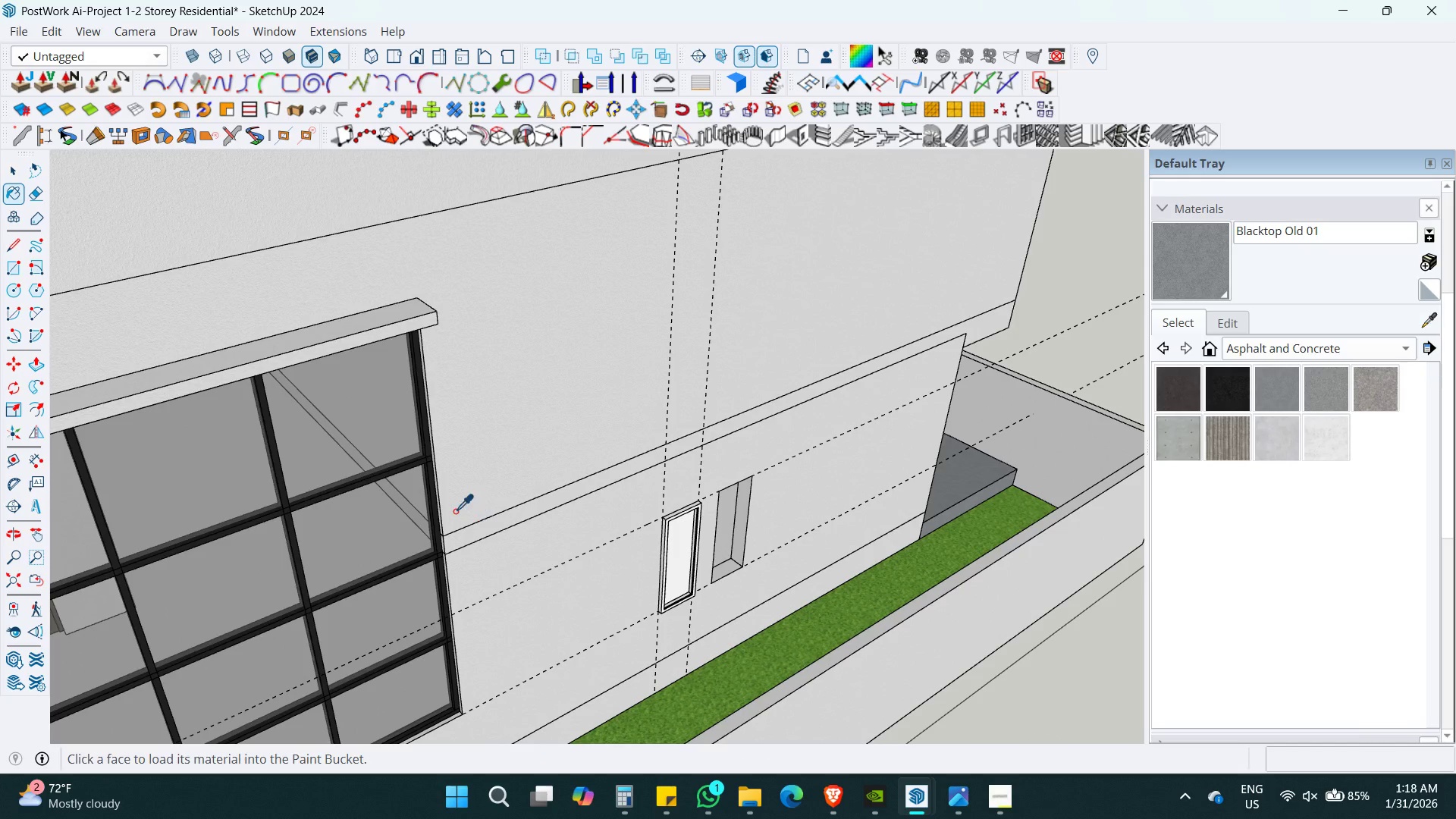 
scroll: coordinate [692, 572], scroll_direction: down, amount: 15.0
 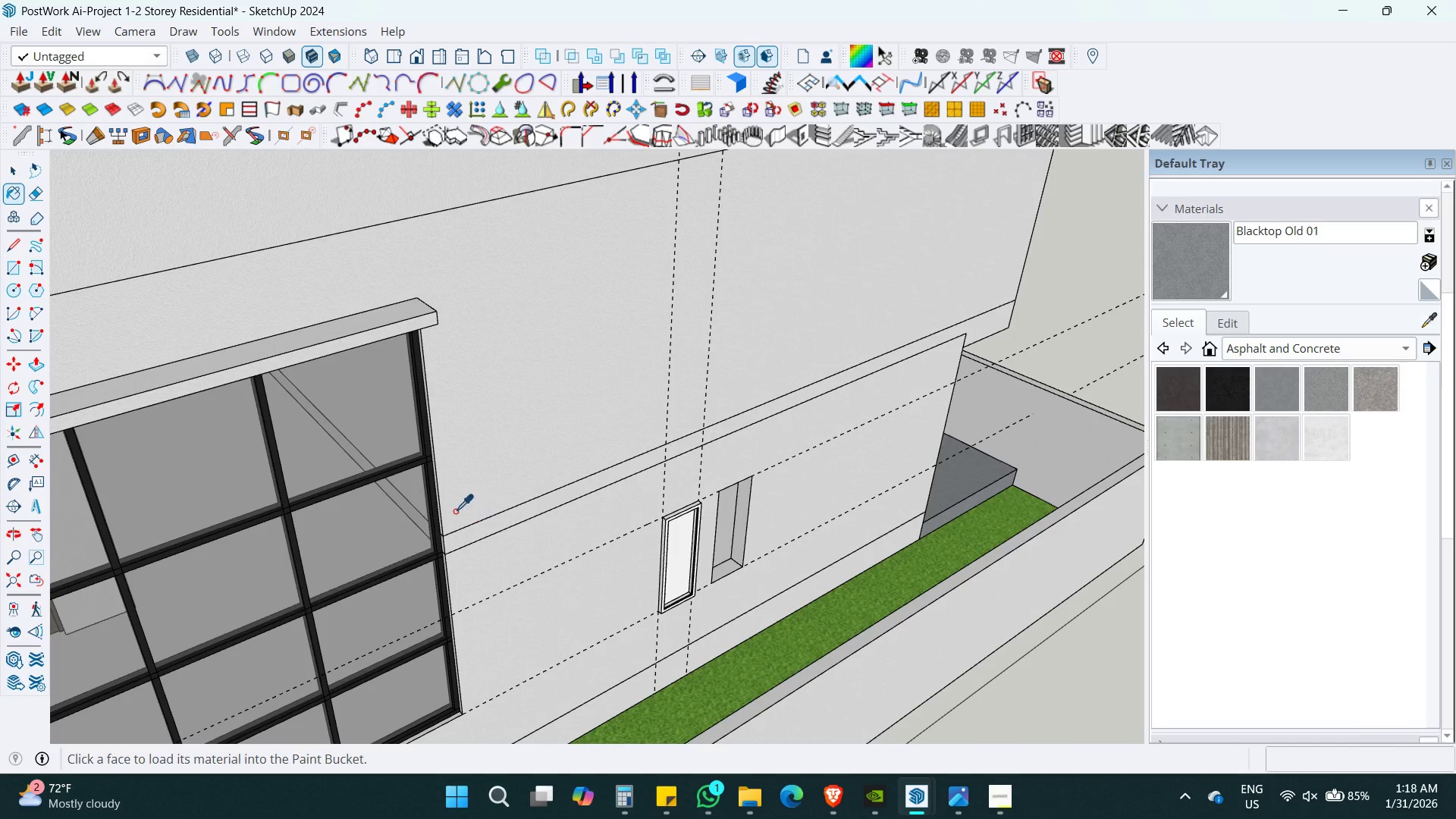 
hold_key(key=AltLeft, duration=0.7)
scroll: coordinate [453, 511], scroll_direction: up, amount: 4.0
 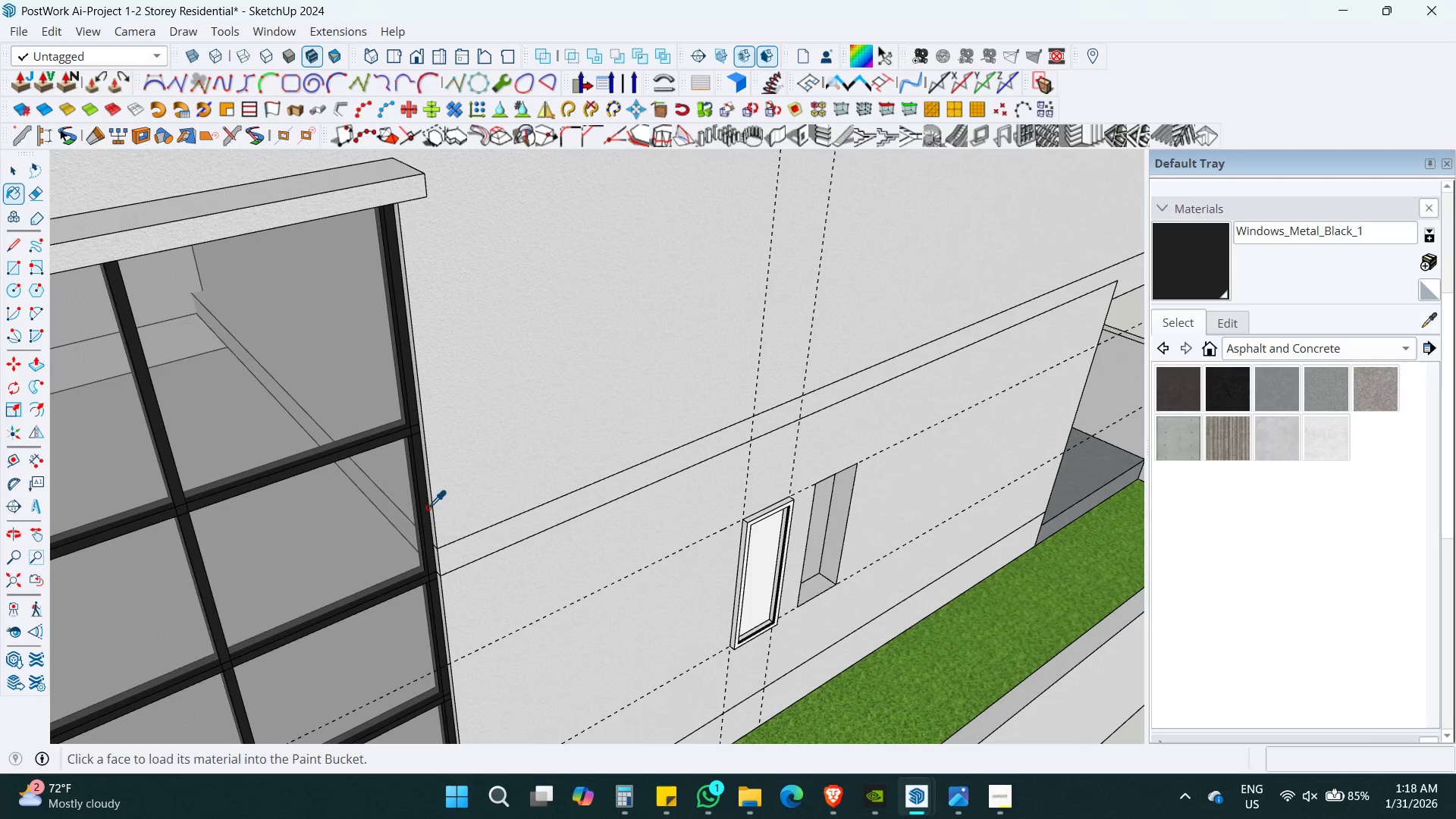 
key(Space)
 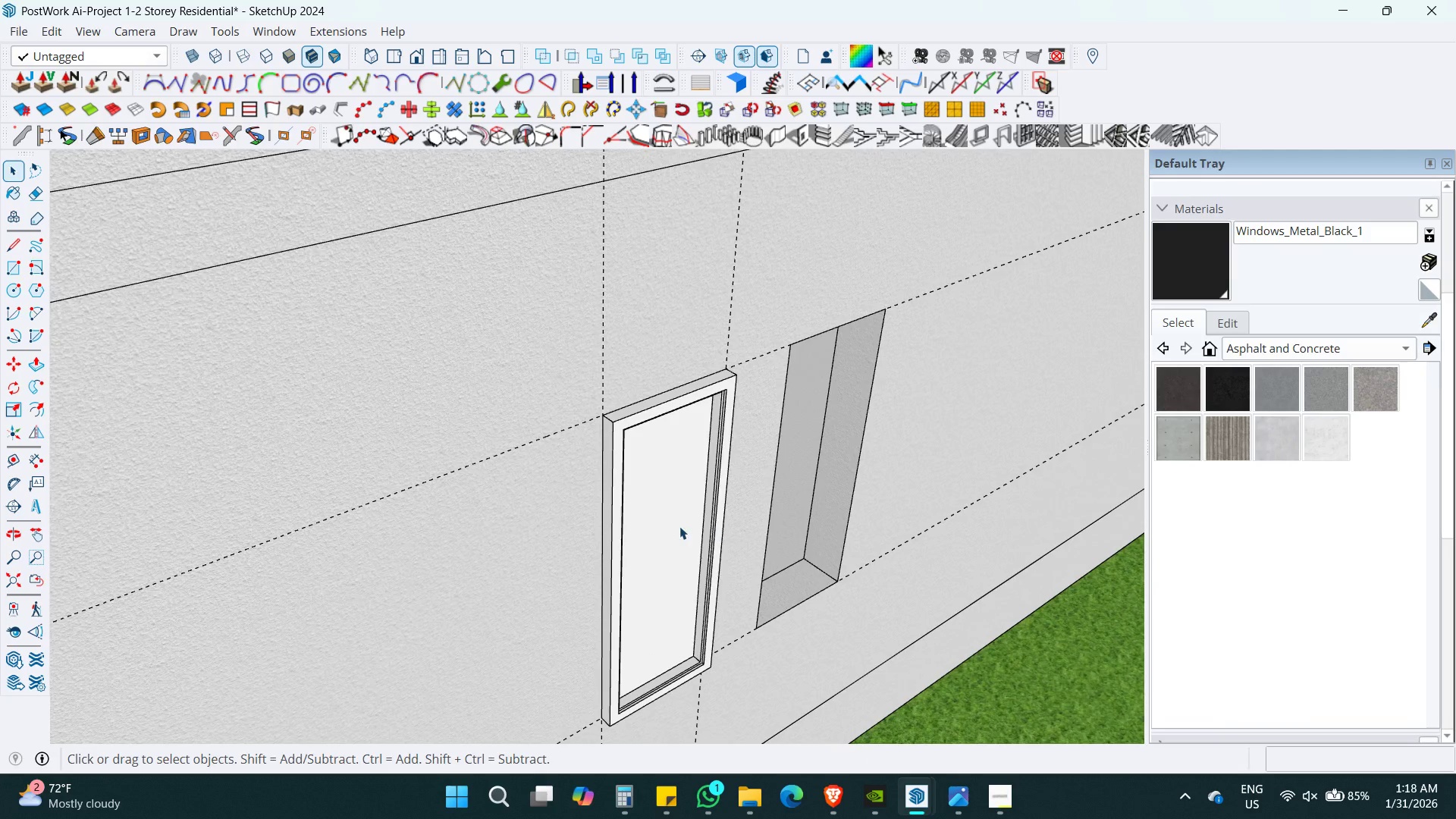 
left_click([677, 525])
 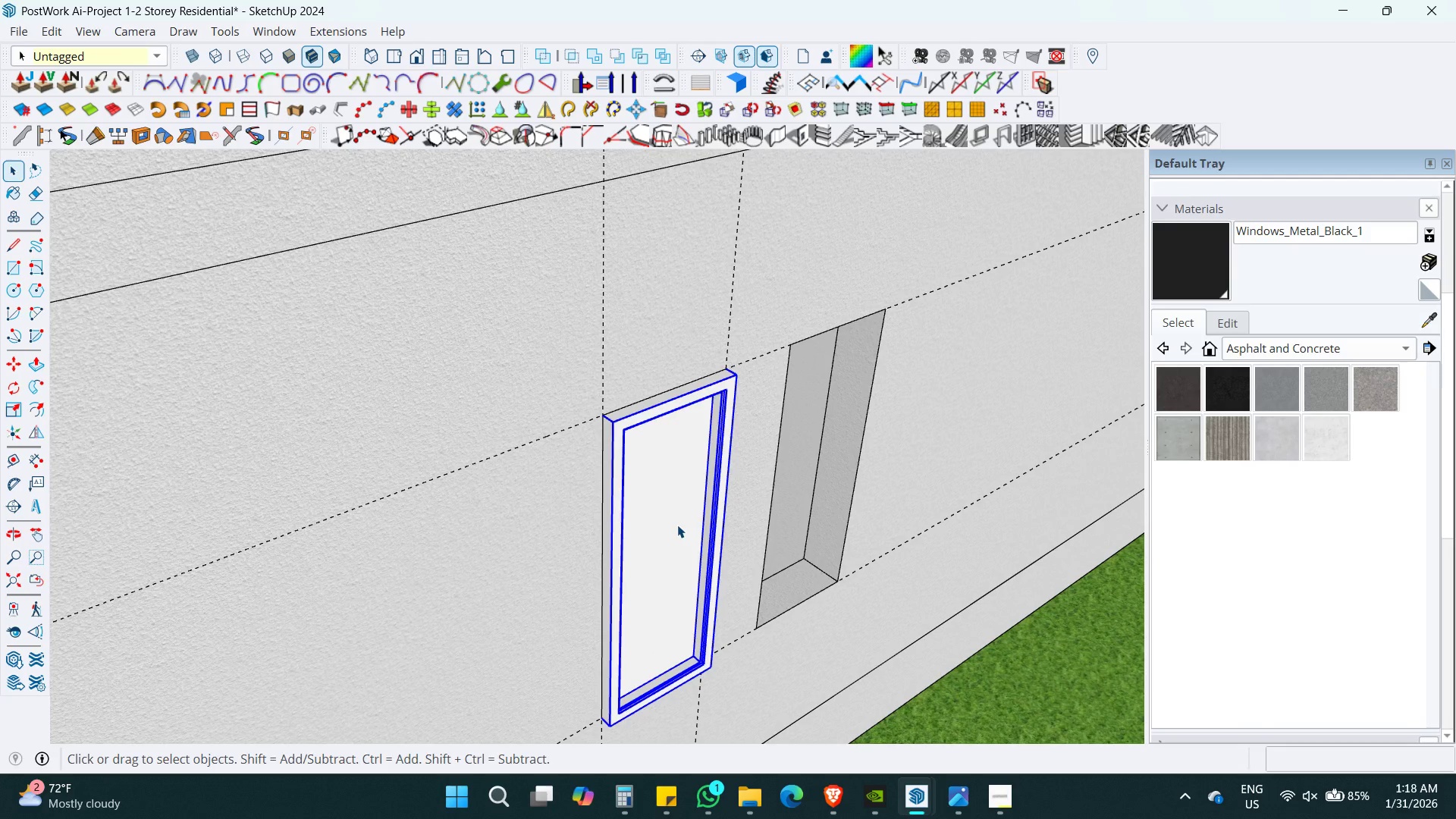 
scroll: coordinate [749, 531], scroll_direction: up, amount: 7.0
 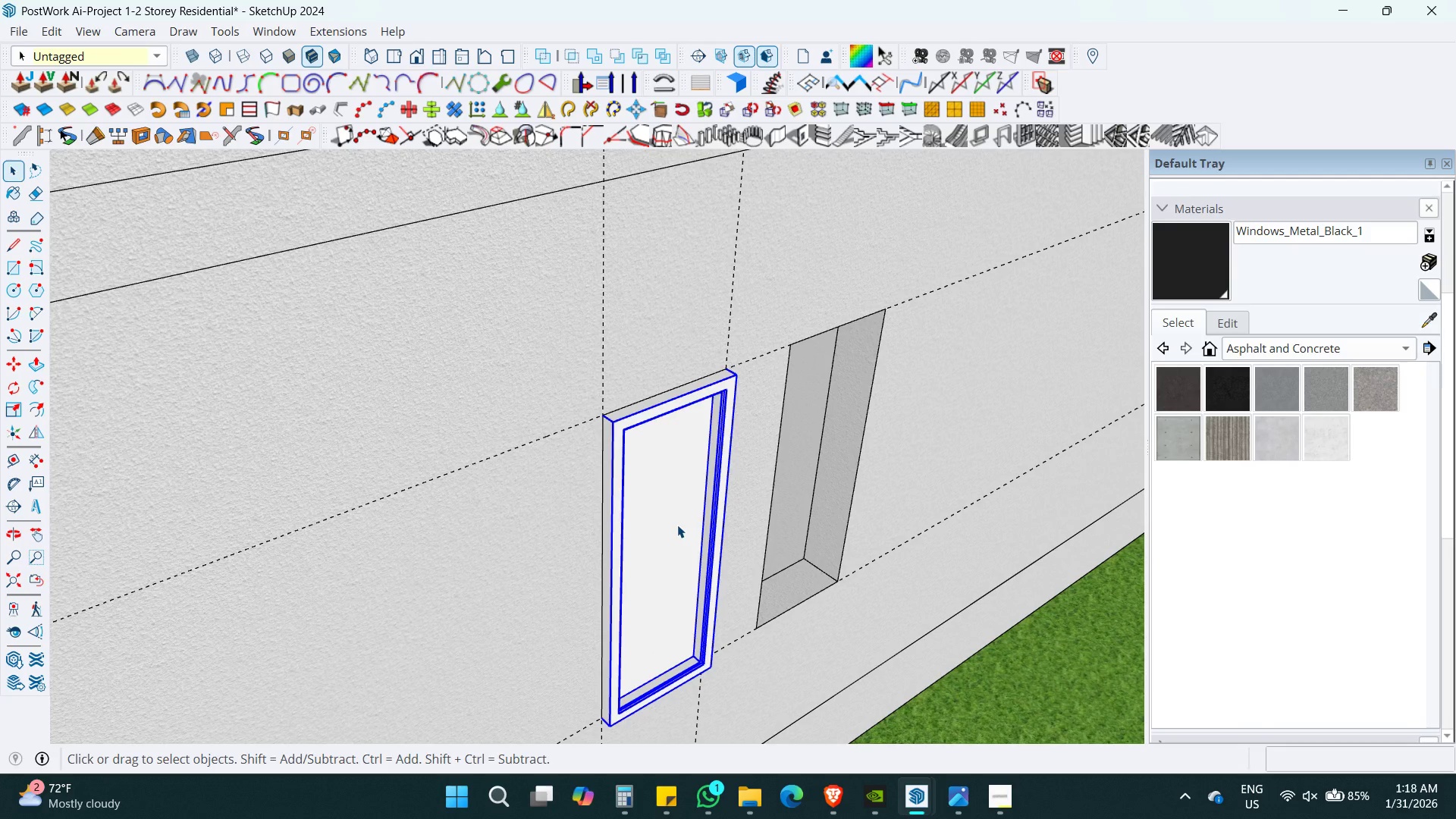 
key(G)
 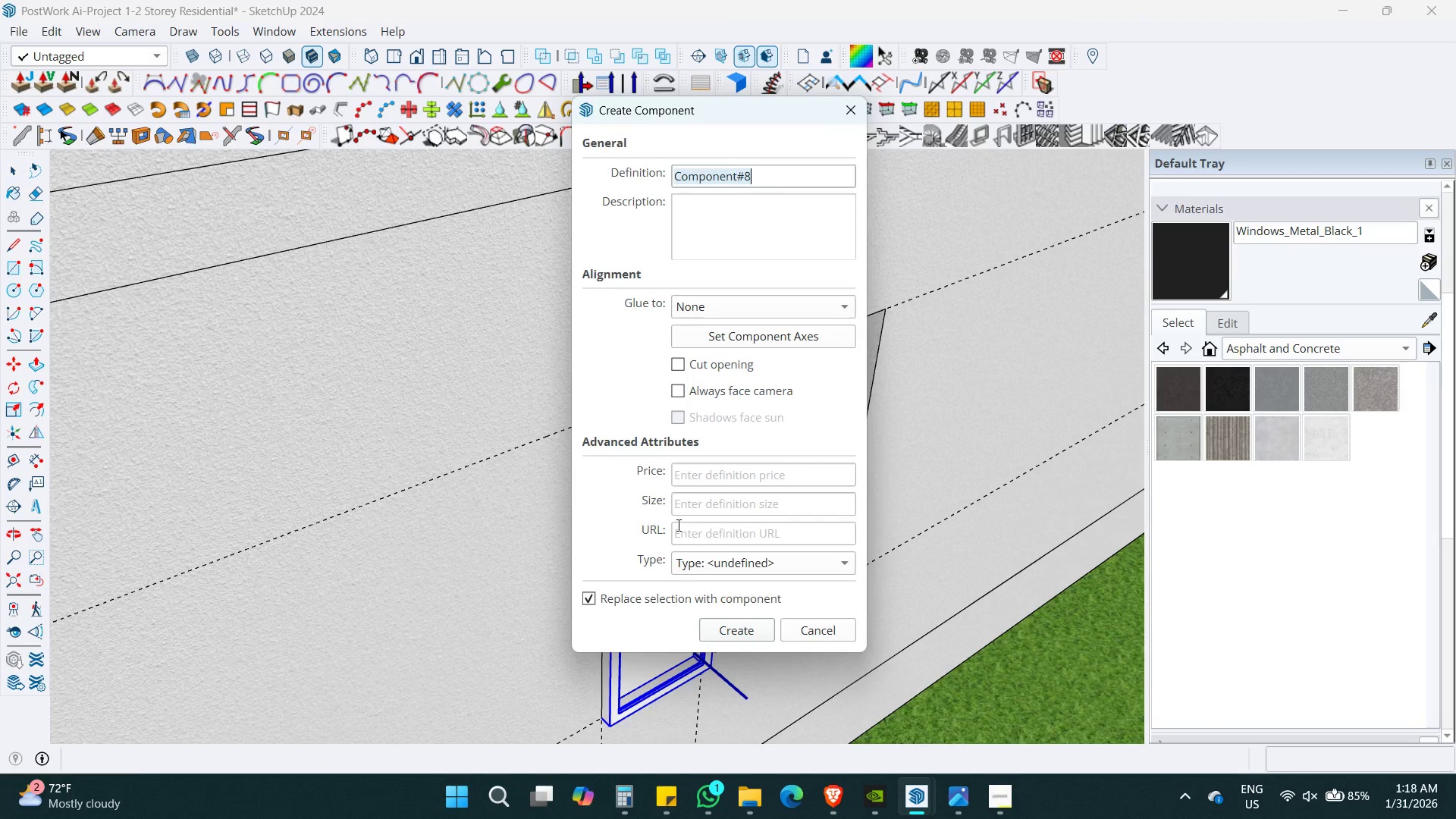 
key(Enter)
 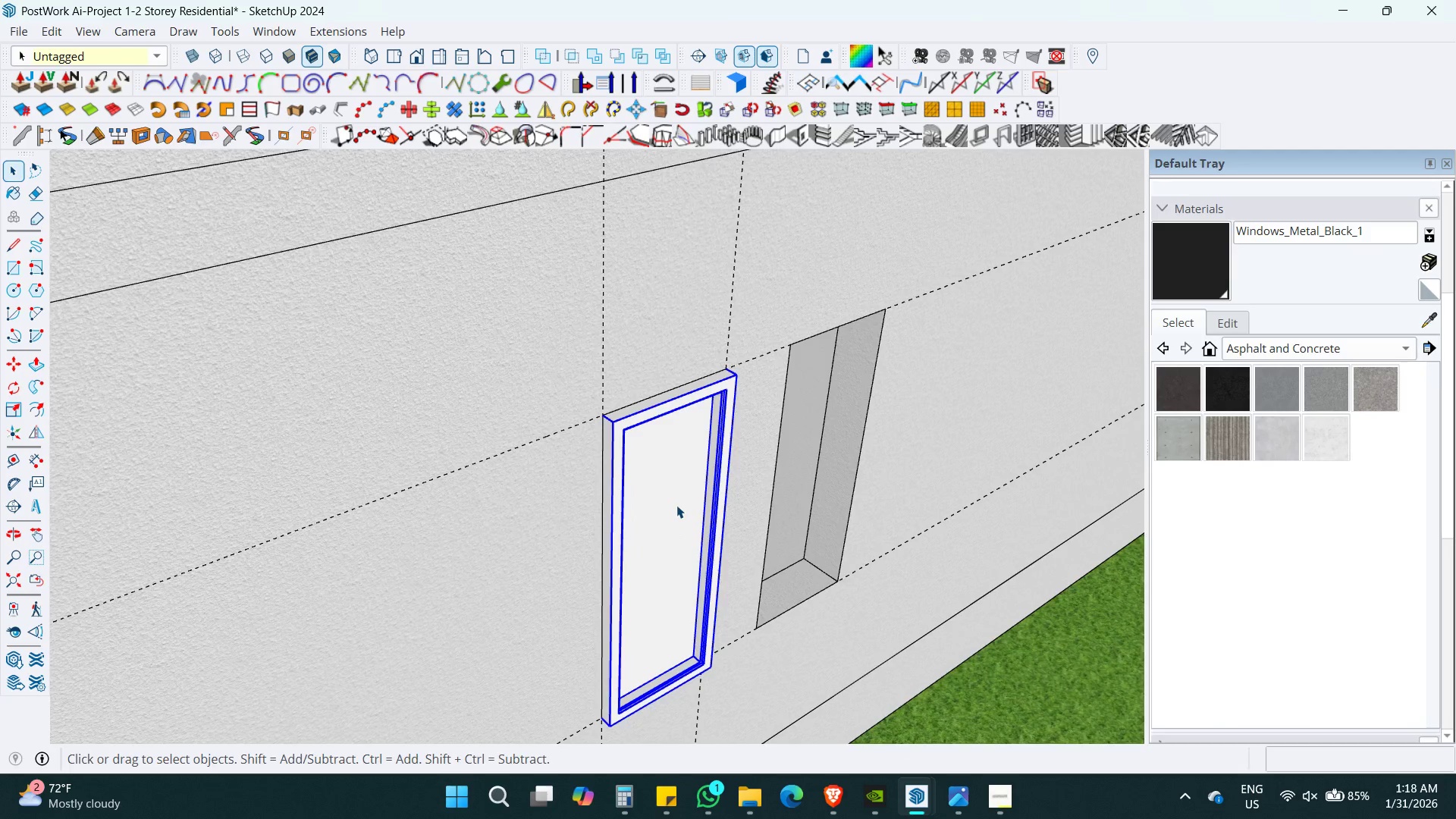 
double_click([676, 505])
 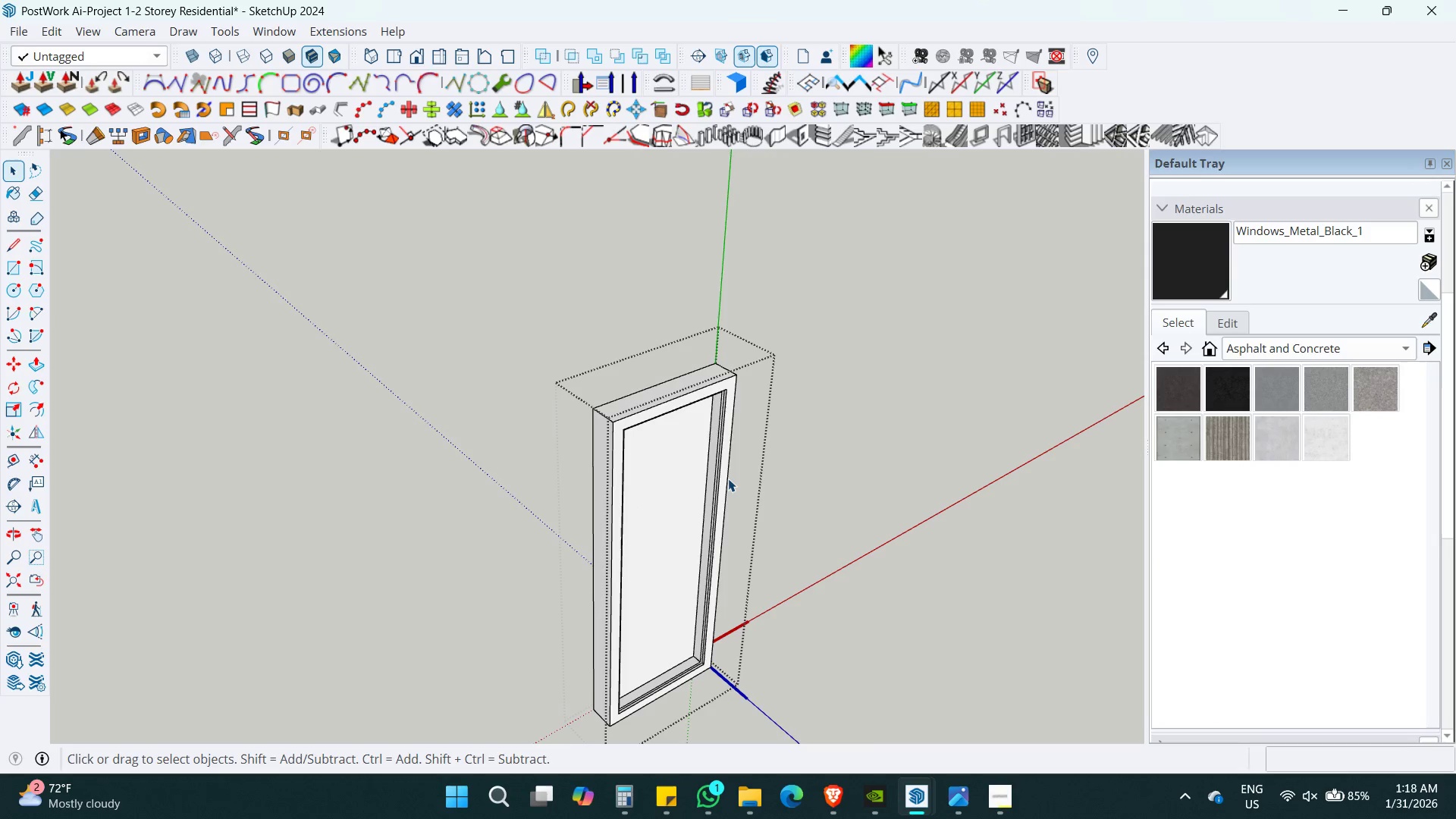 
double_click([728, 479])
 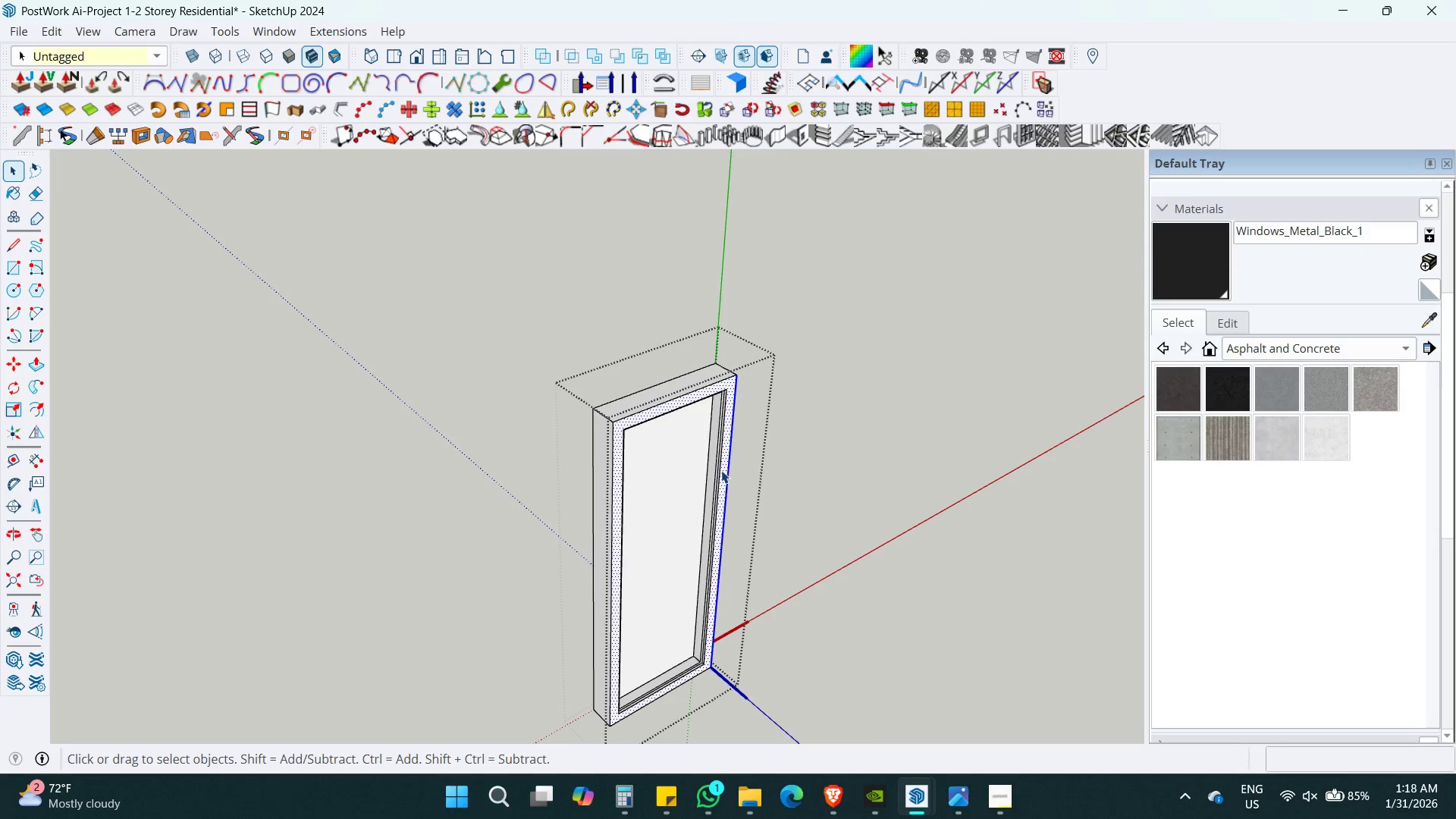 
key(Control+A)
 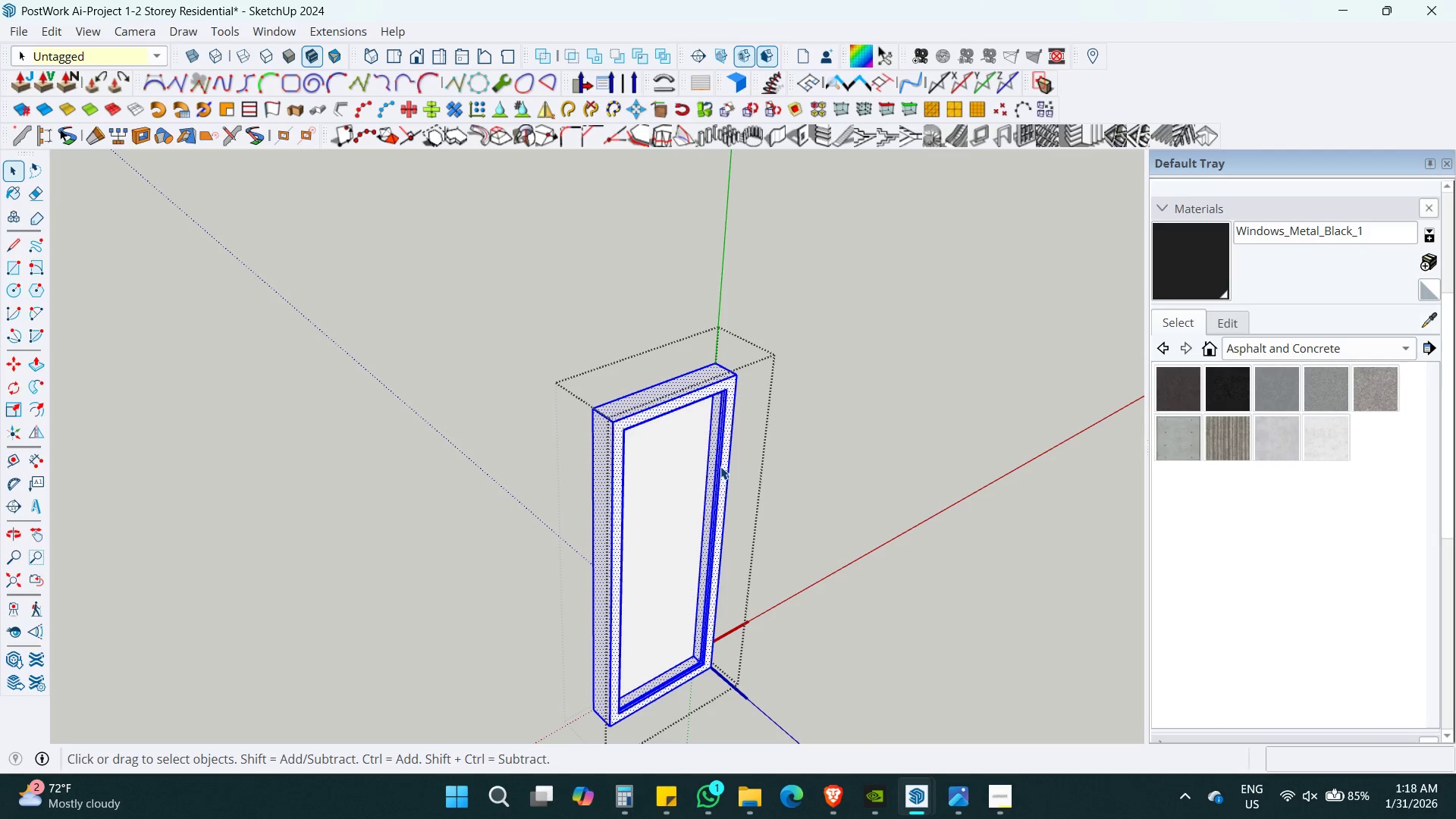 
key(B)
 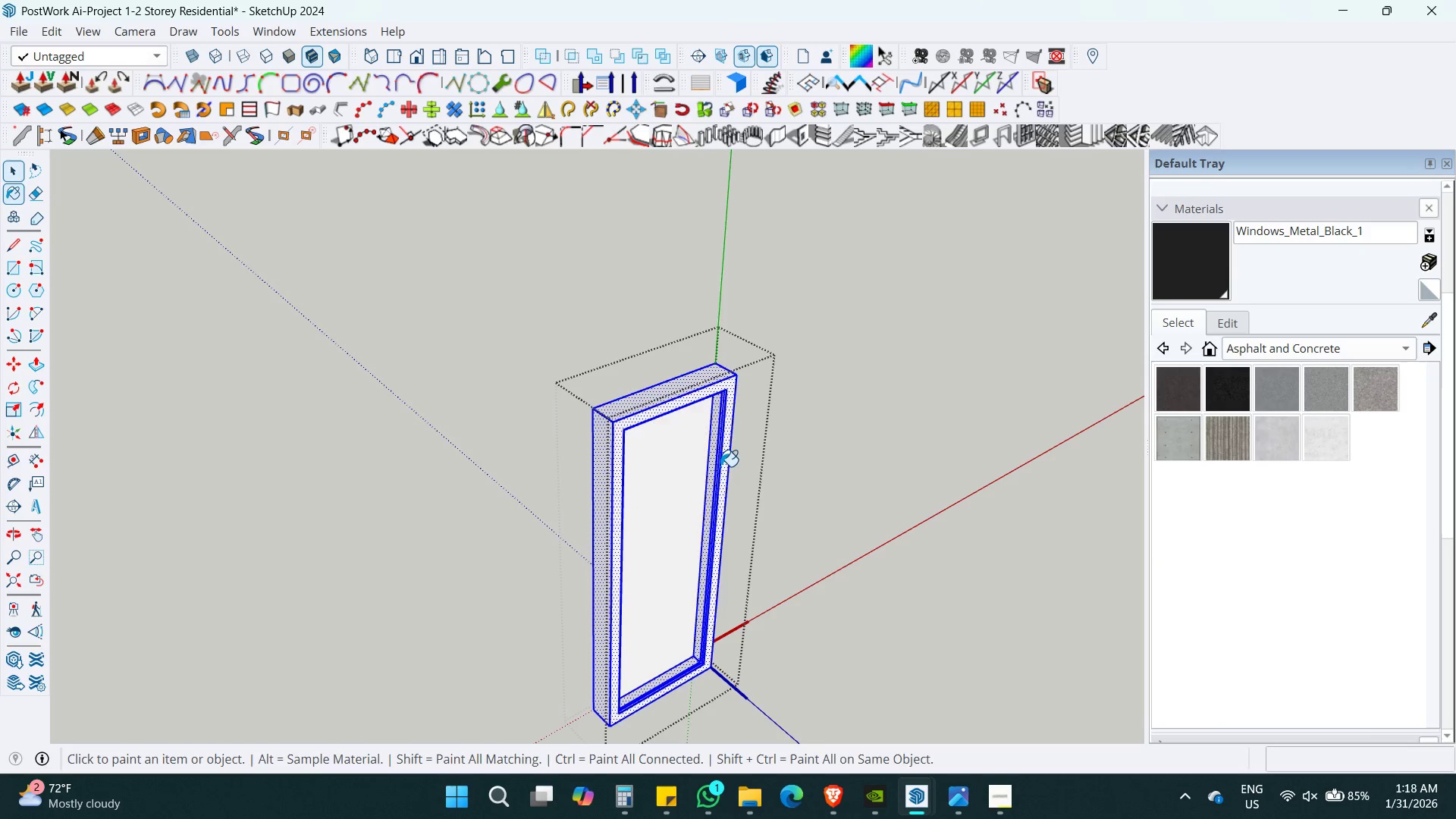 
left_click([720, 466])
 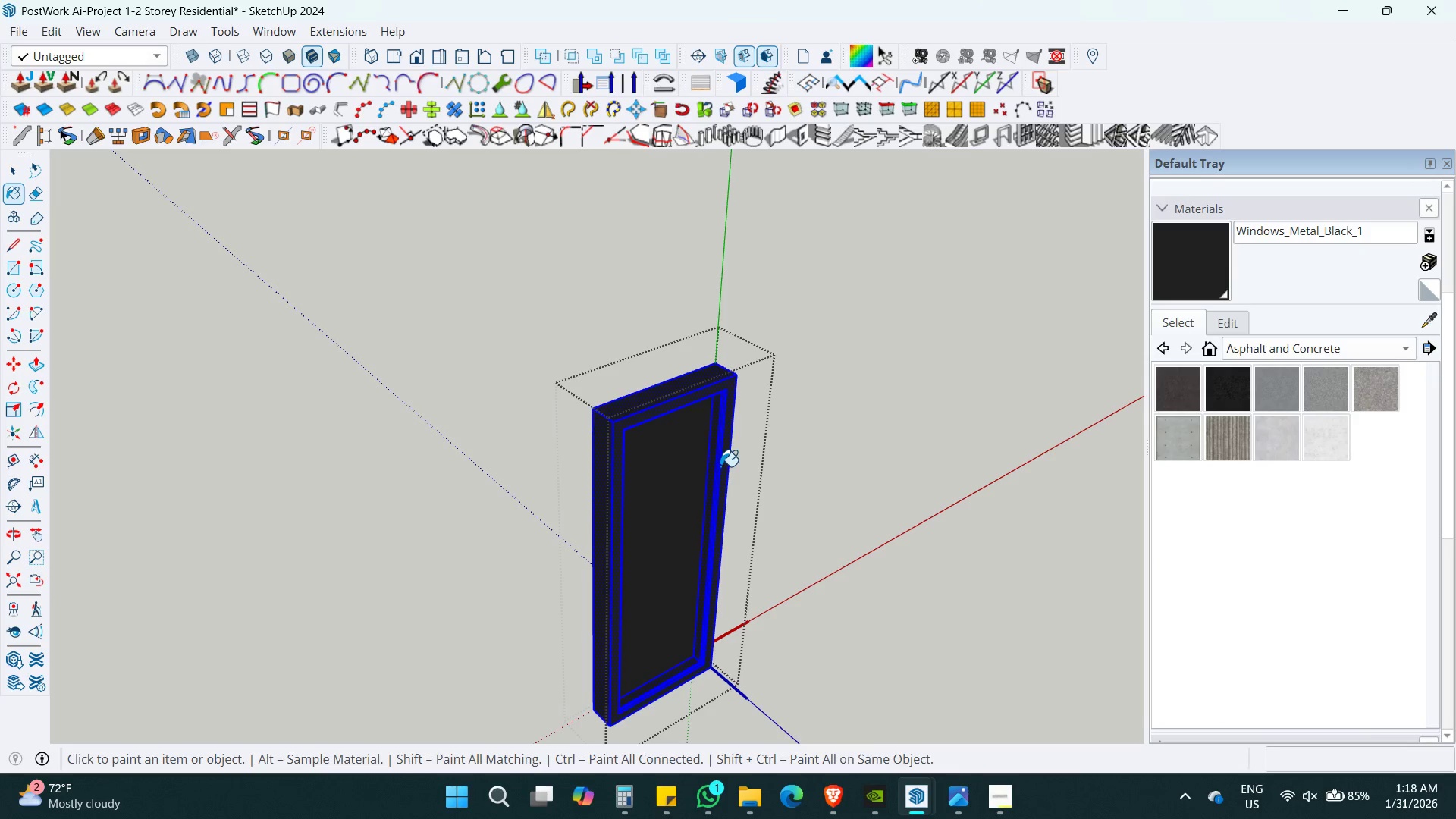 
key(Alt+AltLeft)
 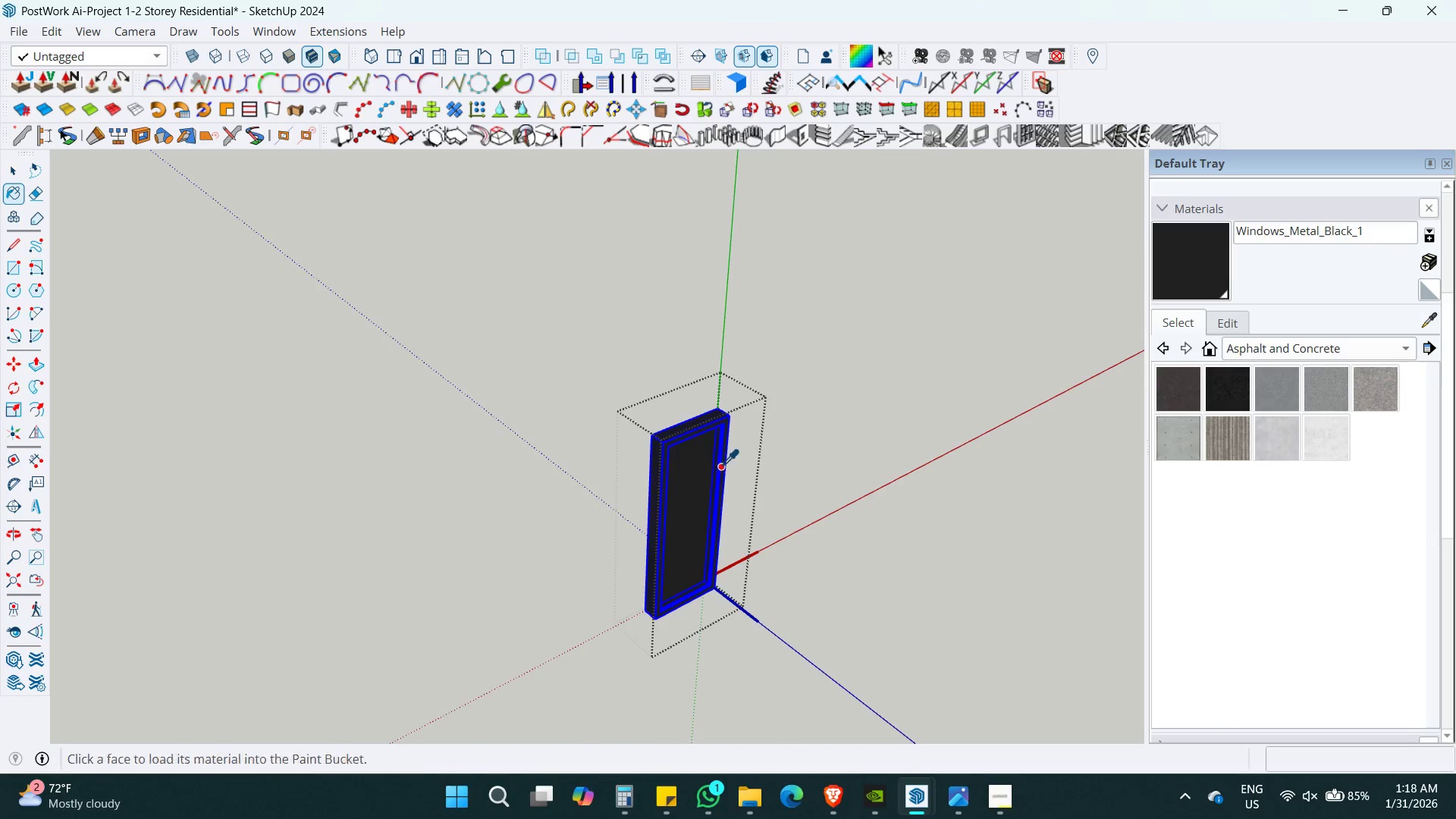 
key(Alt+Z)
 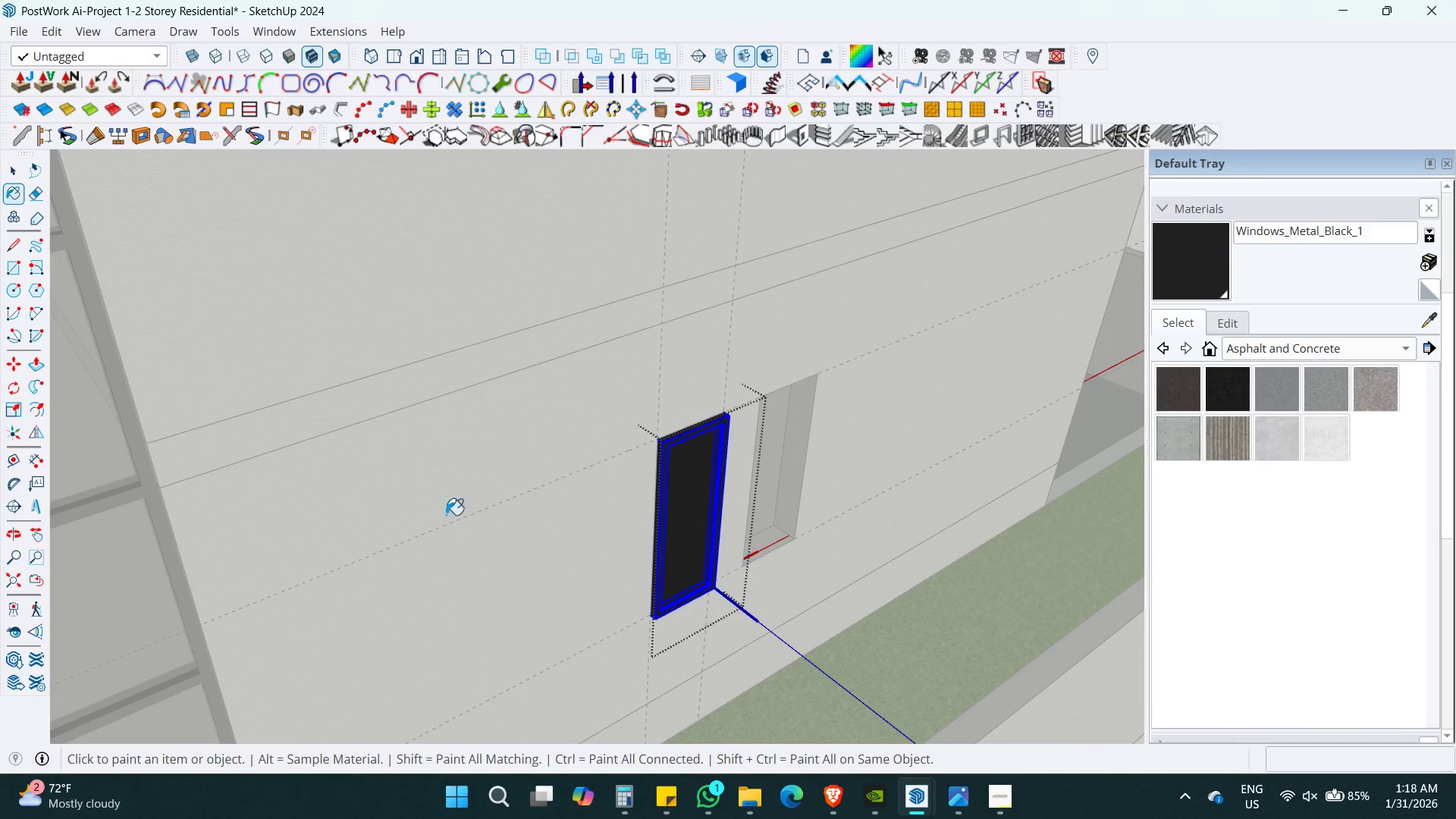 
scroll: coordinate [720, 466], scroll_direction: down, amount: 5.0
 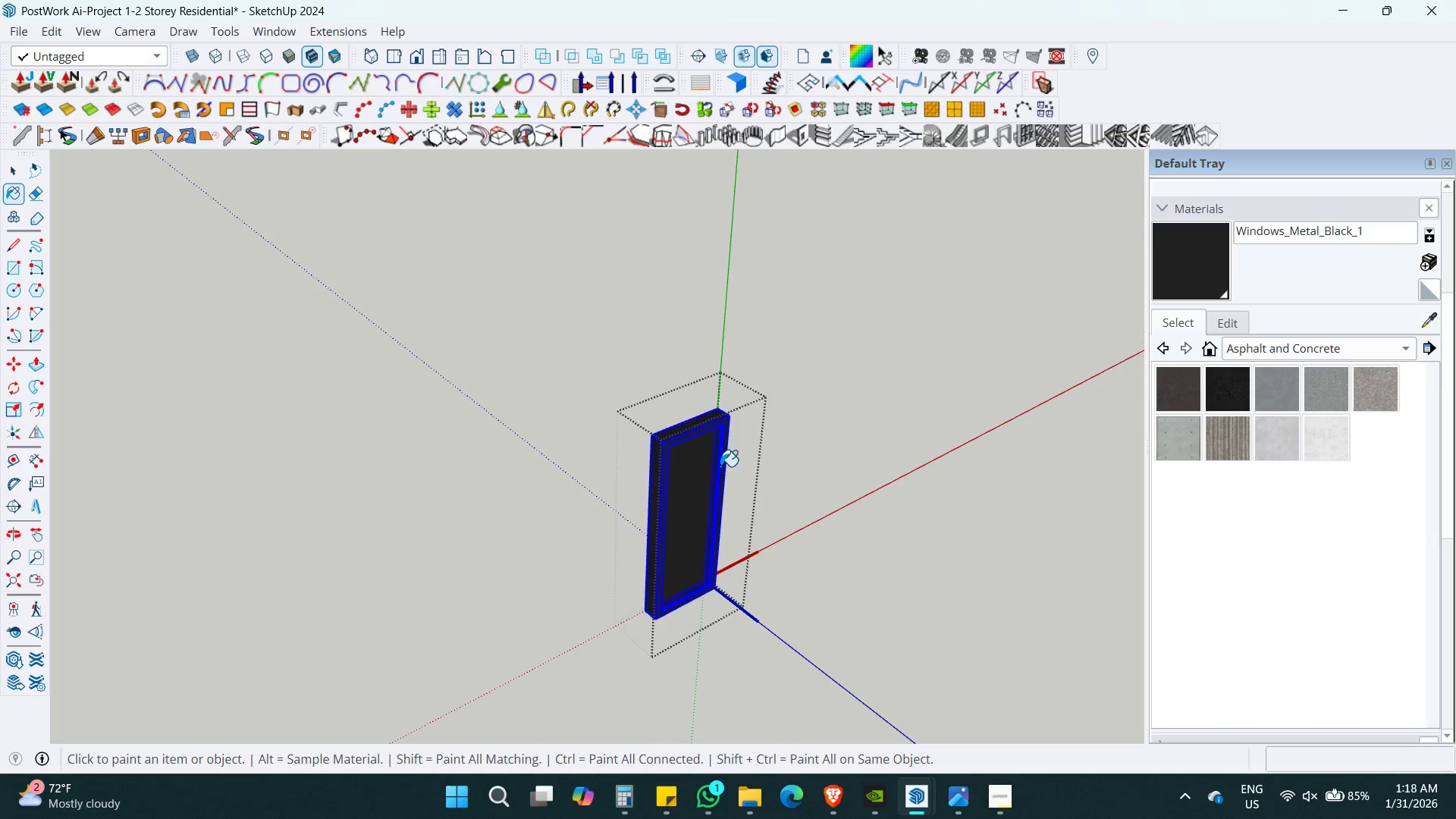 
hold_key(key=AltLeft, duration=0.39)
 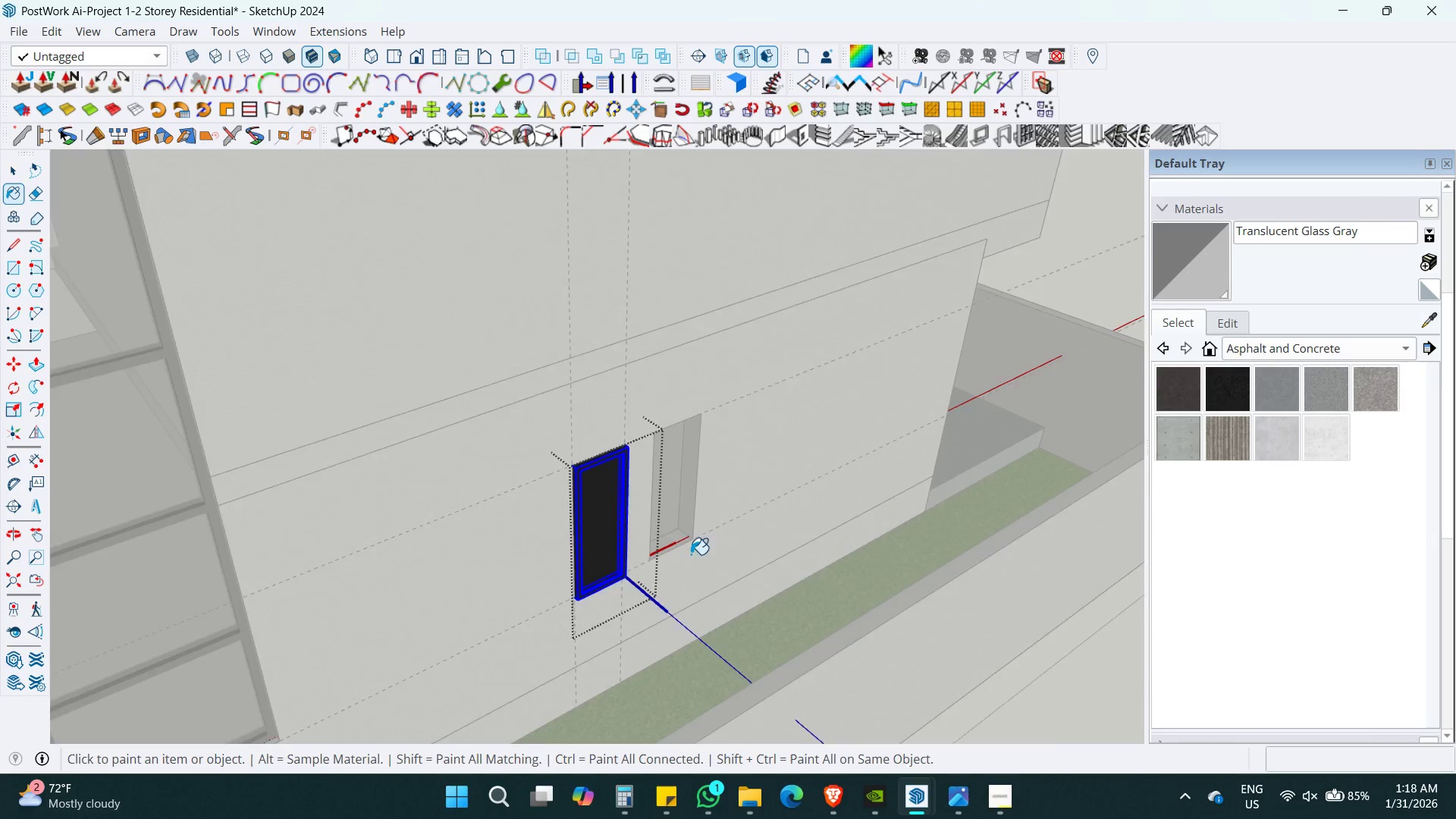 
scroll: coordinate [326, 544], scroll_direction: down, amount: 4.0
 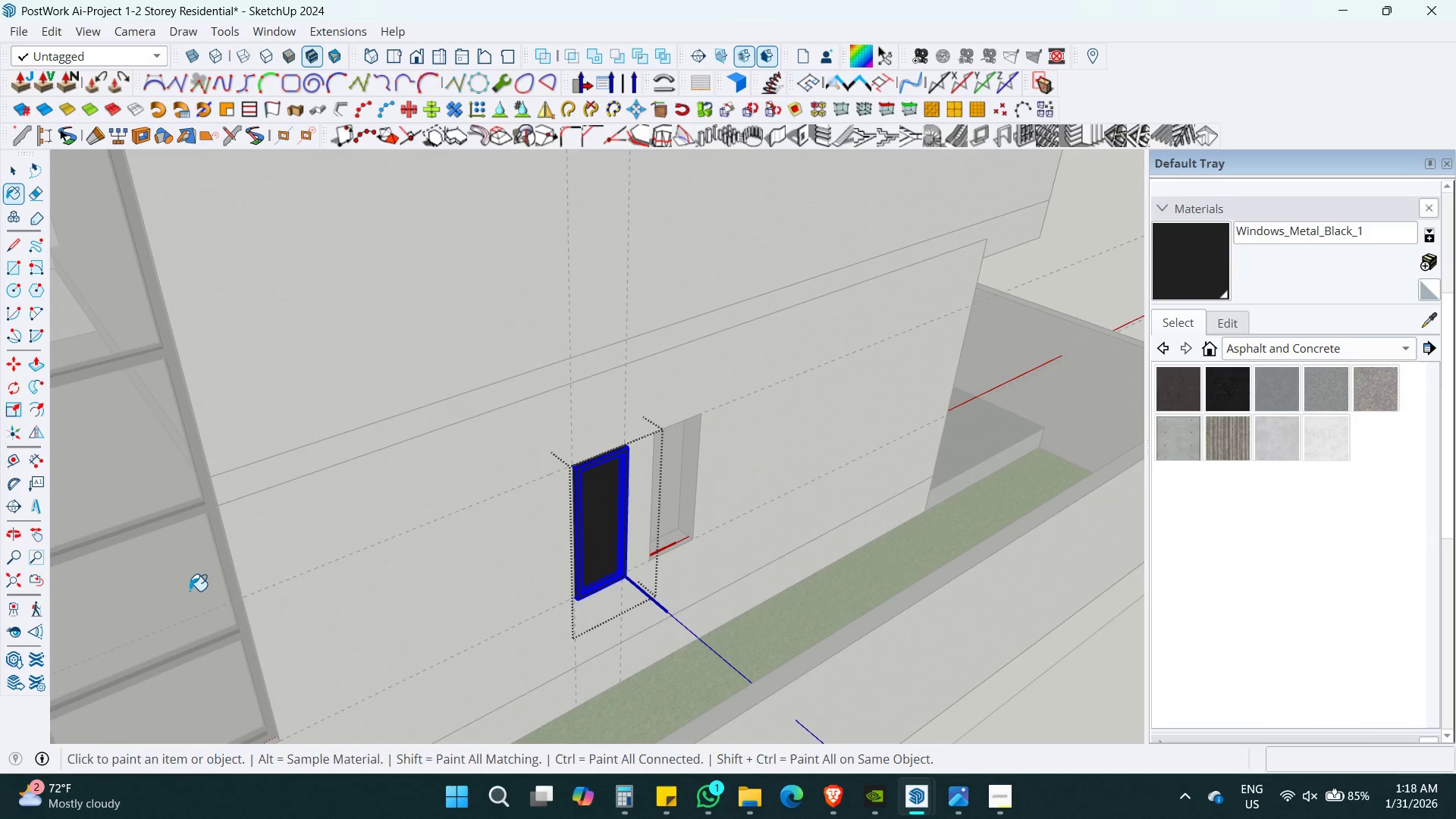 
key(Alt+Space)
 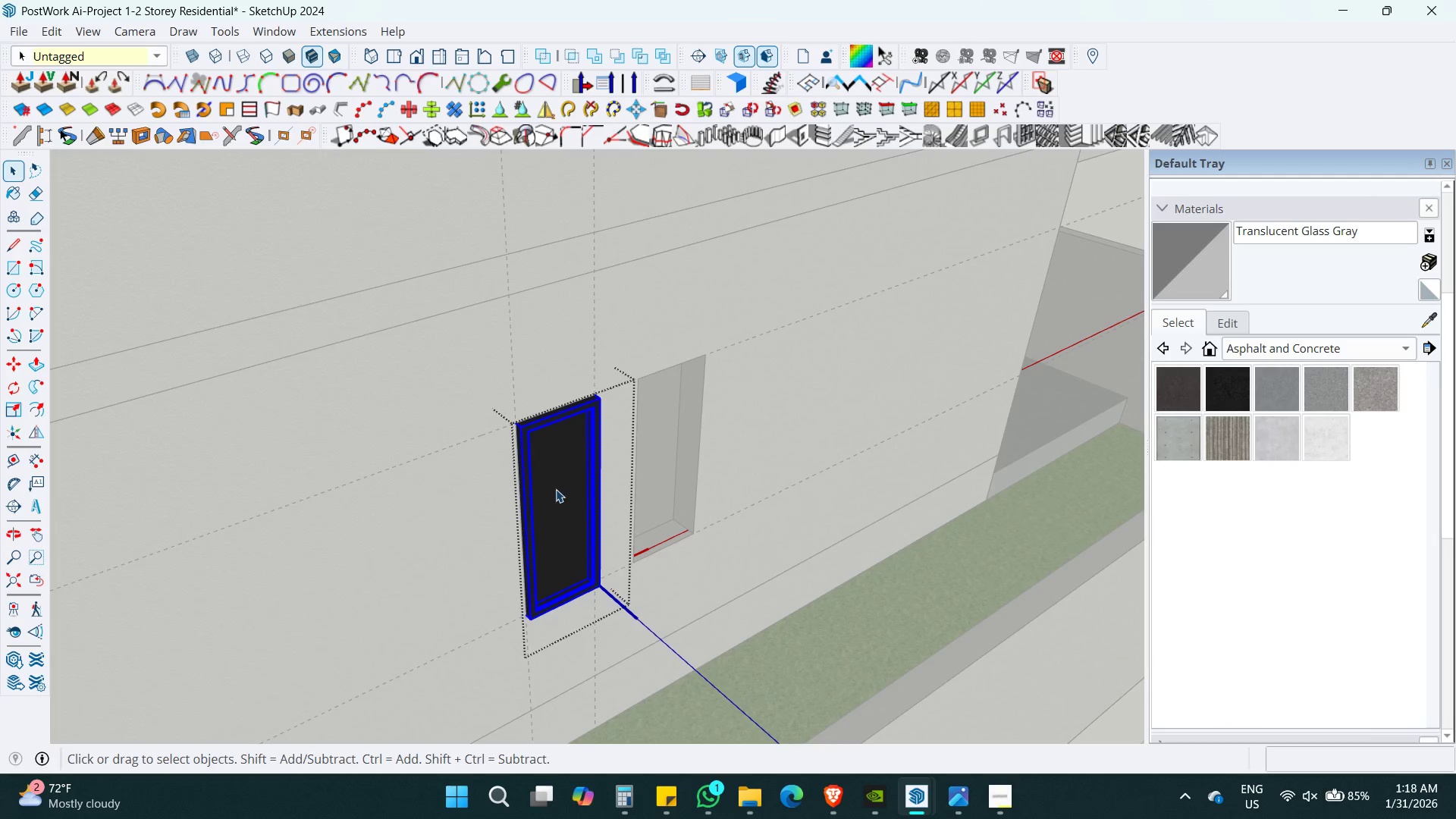 
left_click([559, 487])
 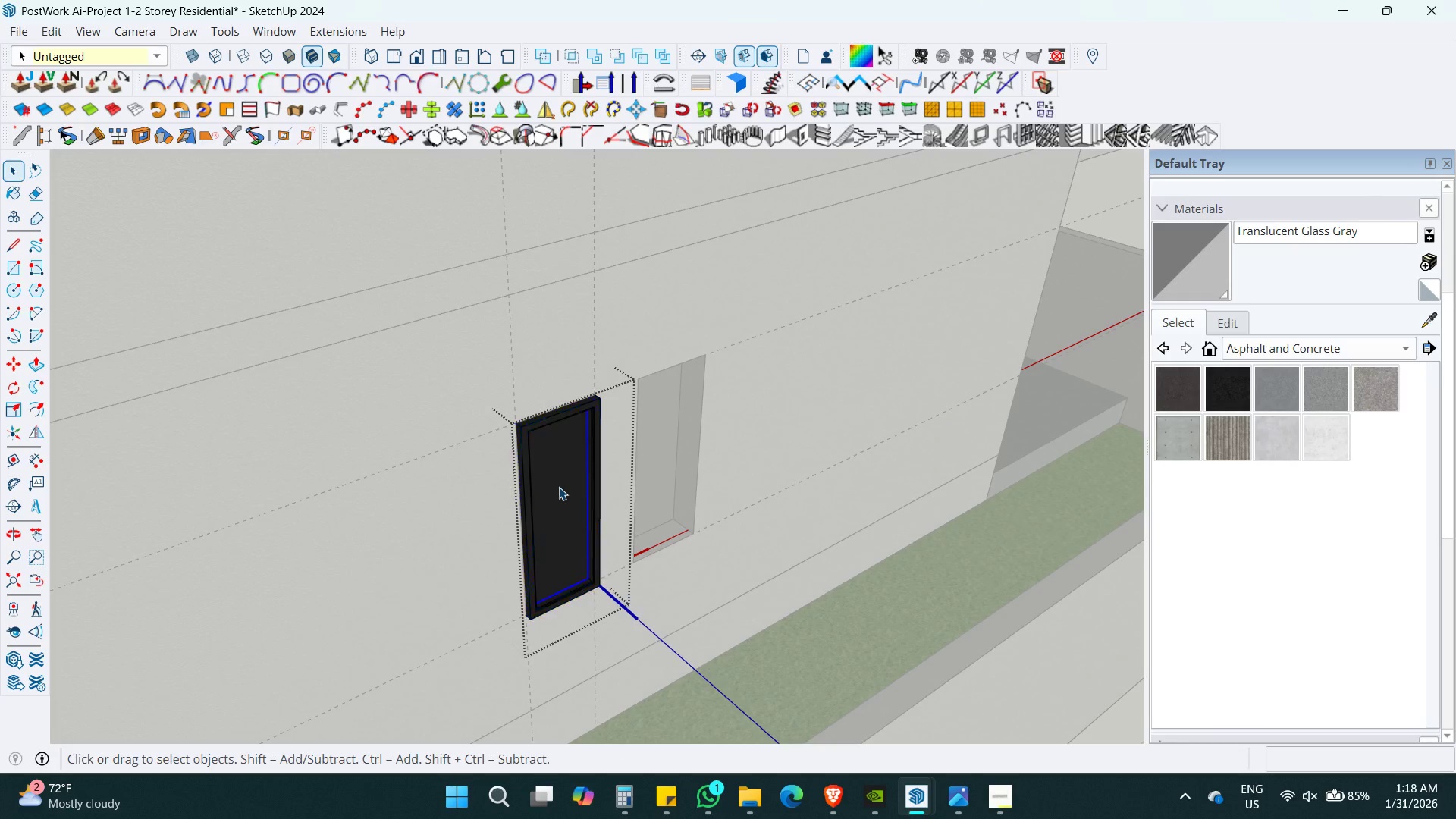 
scroll: coordinate [691, 554], scroll_direction: up, amount: 3.0
 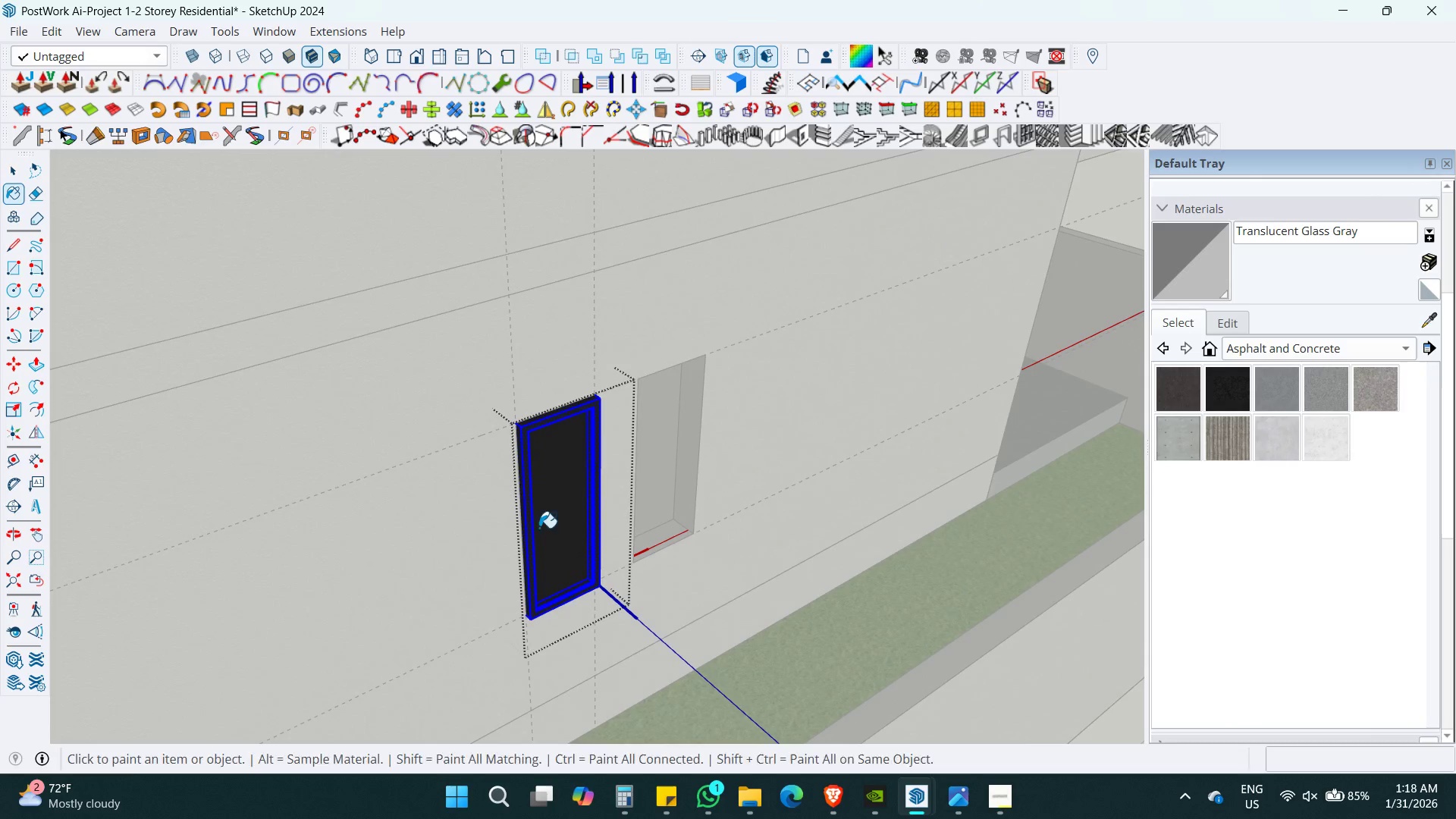 
double_click([559, 487])
 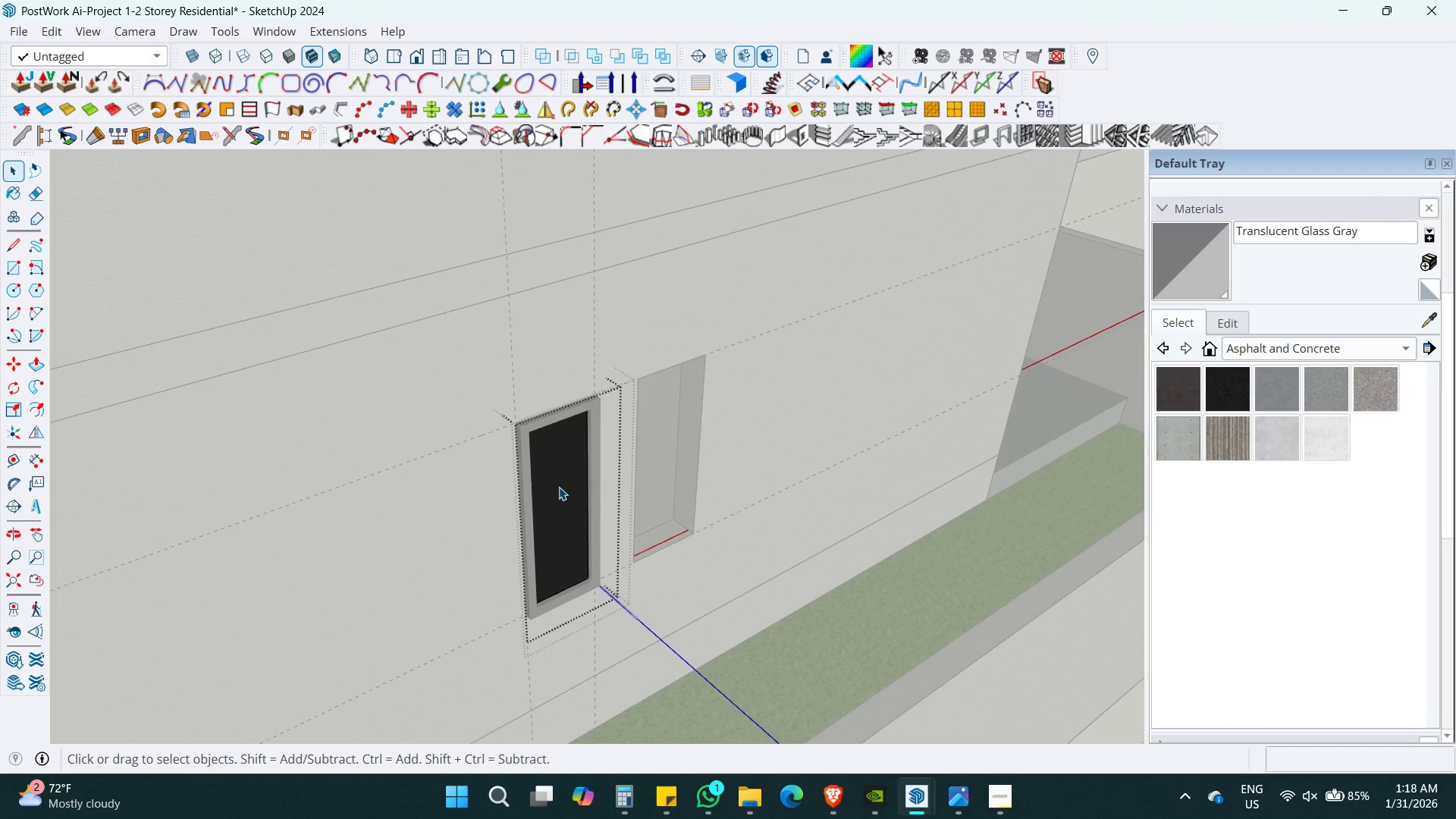 
triple_click([559, 487])
 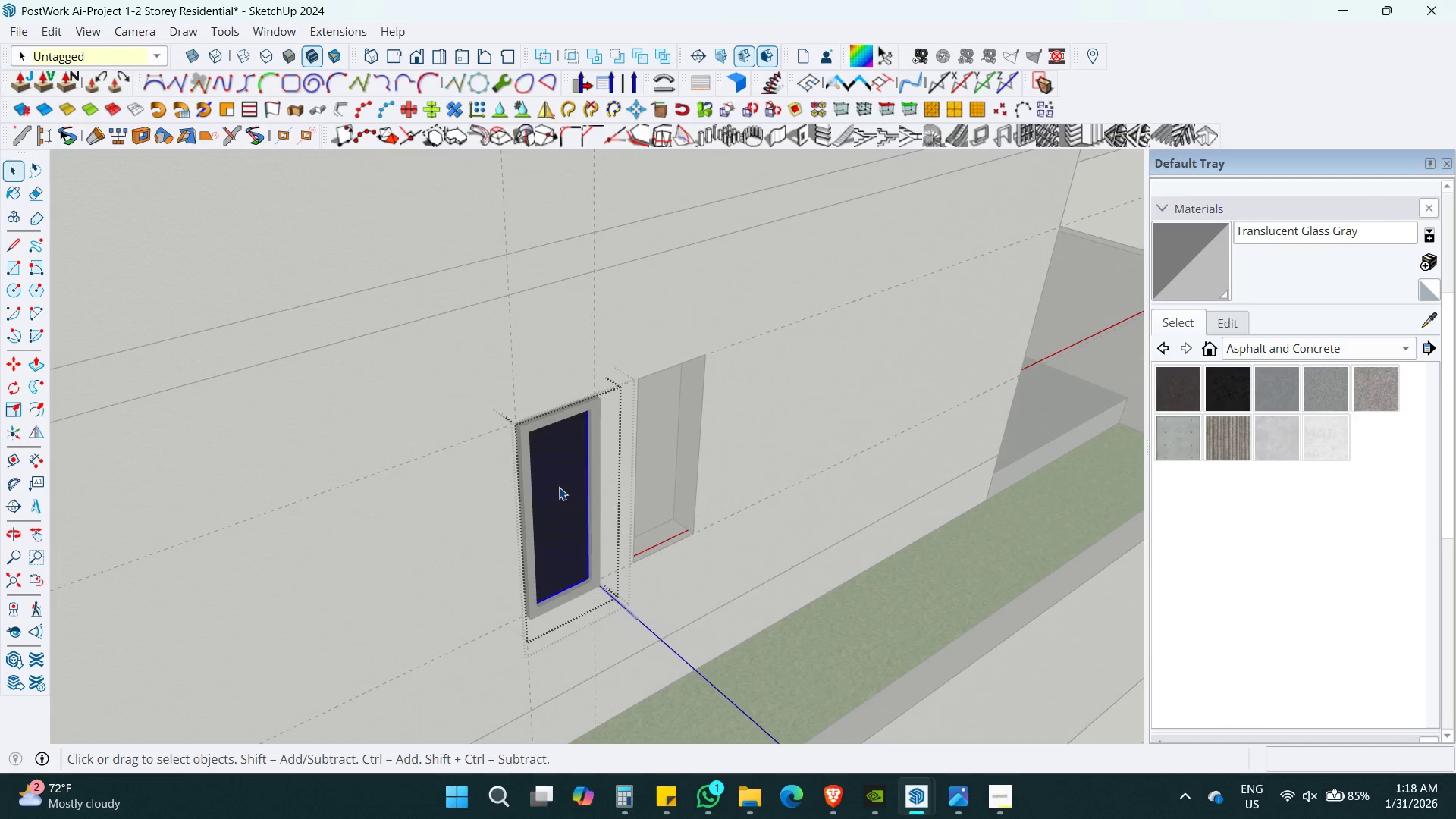 
triple_click([559, 487])
 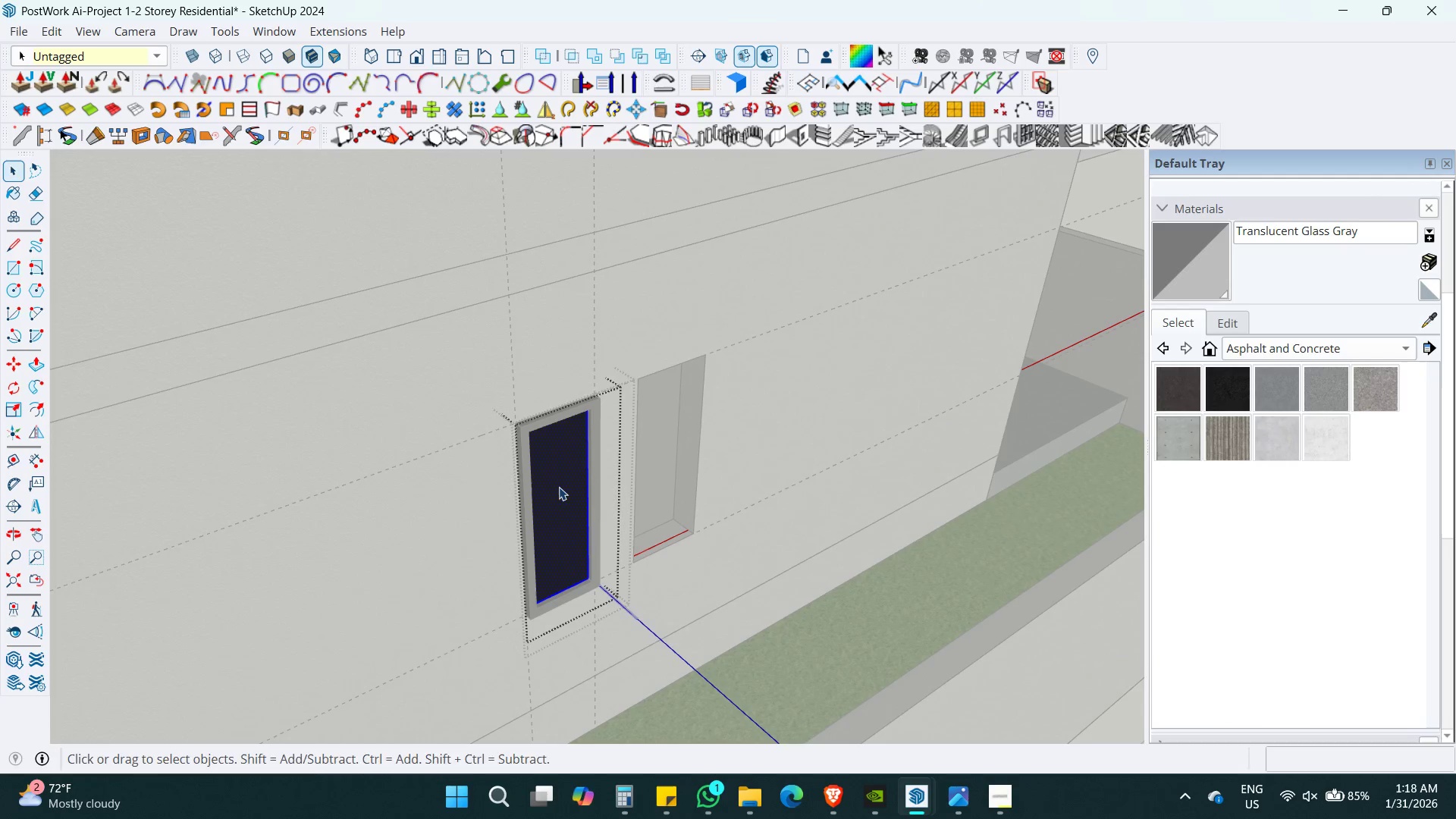 
key(B)
 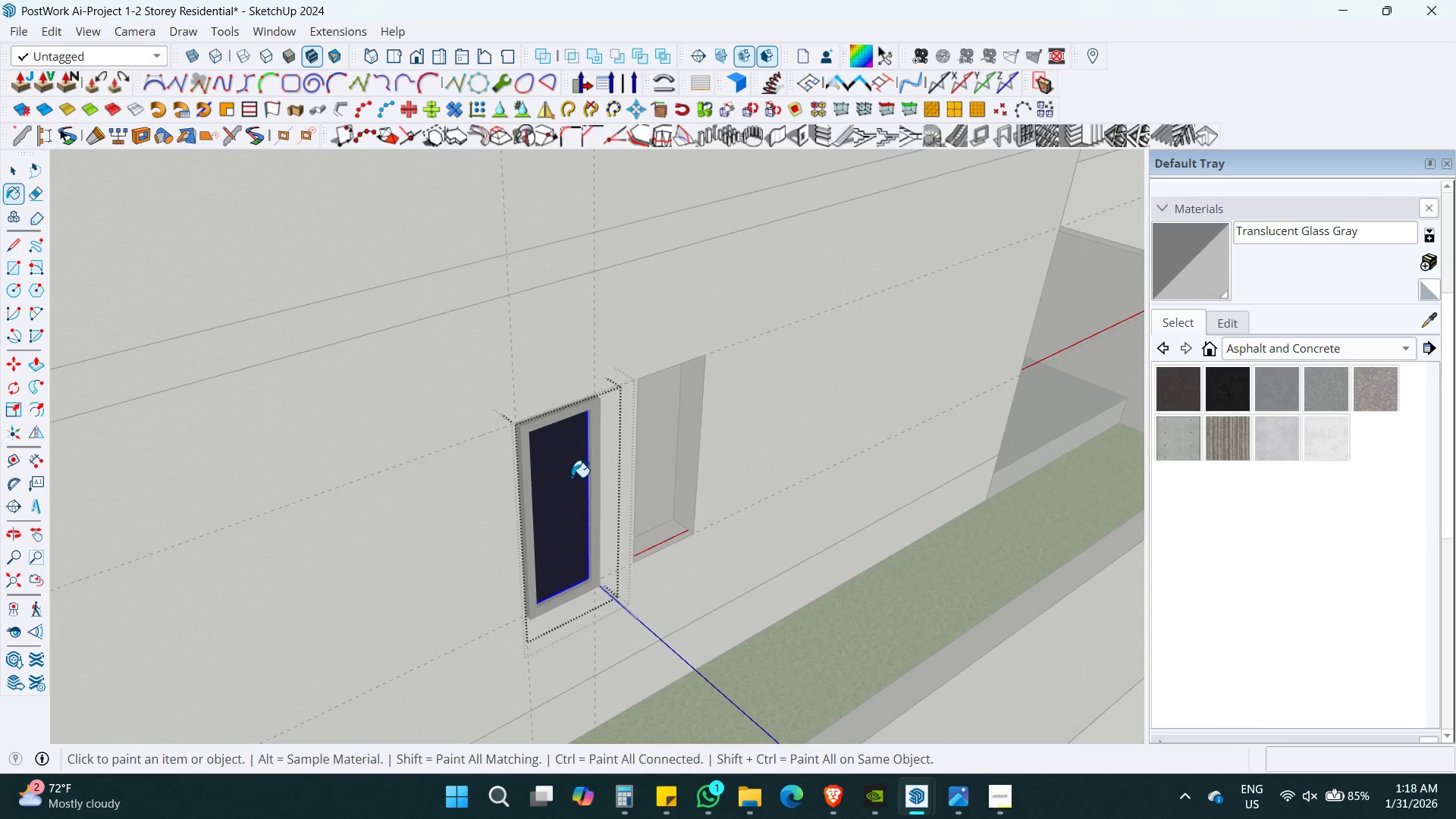 
triple_click([572, 477])
 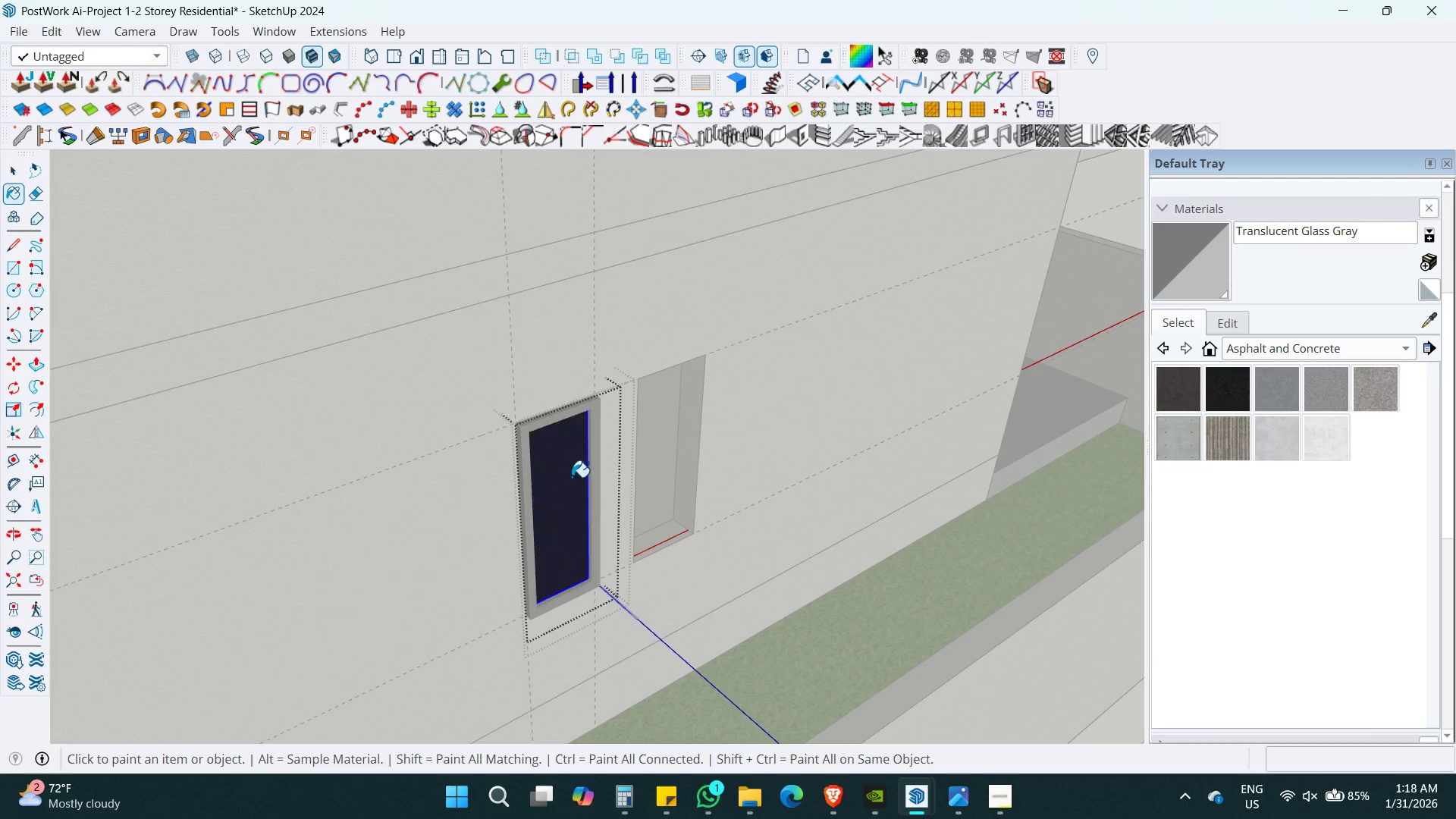 
triple_click([572, 477])
 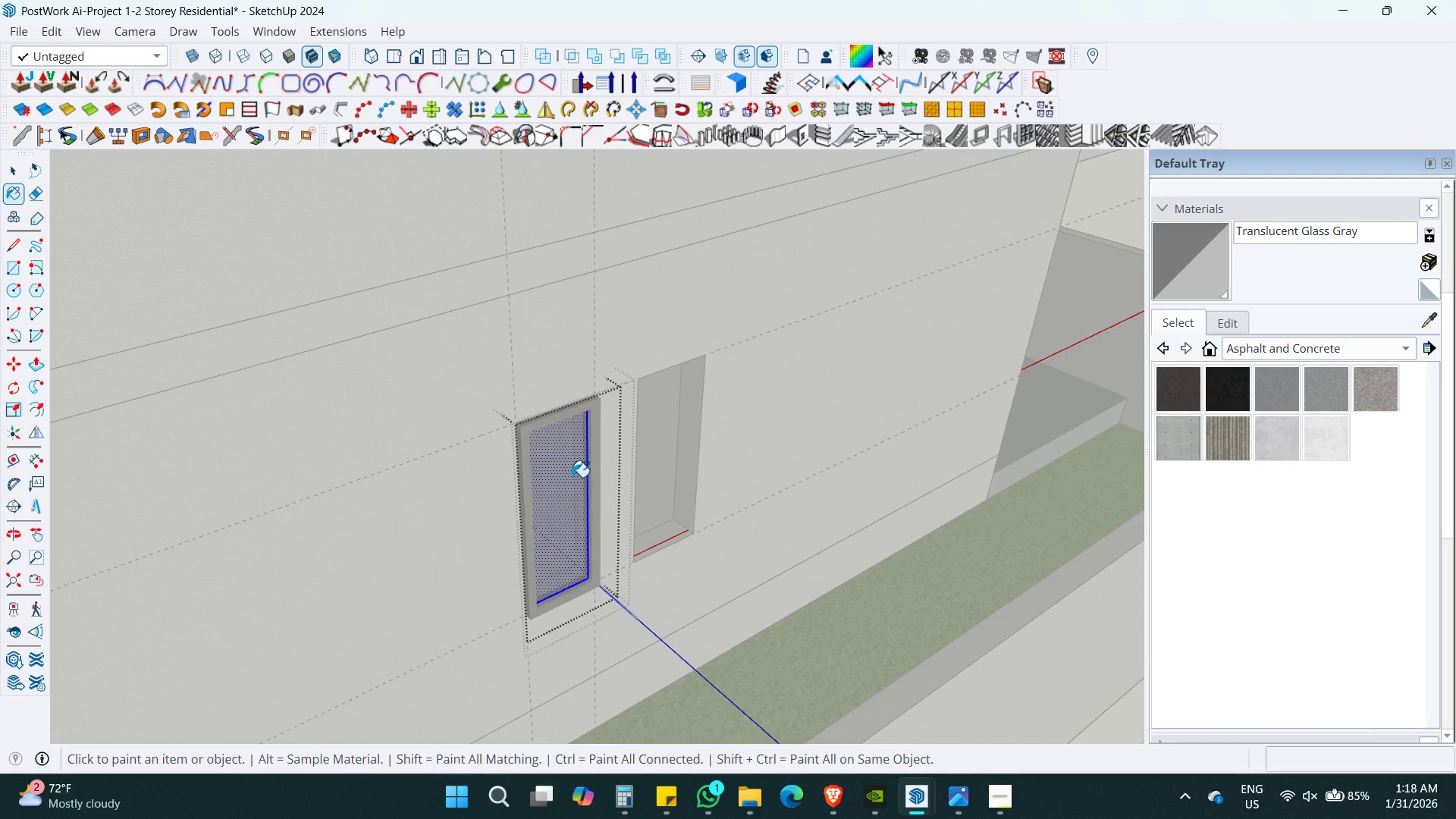 
hold_key(key=ControlLeft, duration=0.34)
 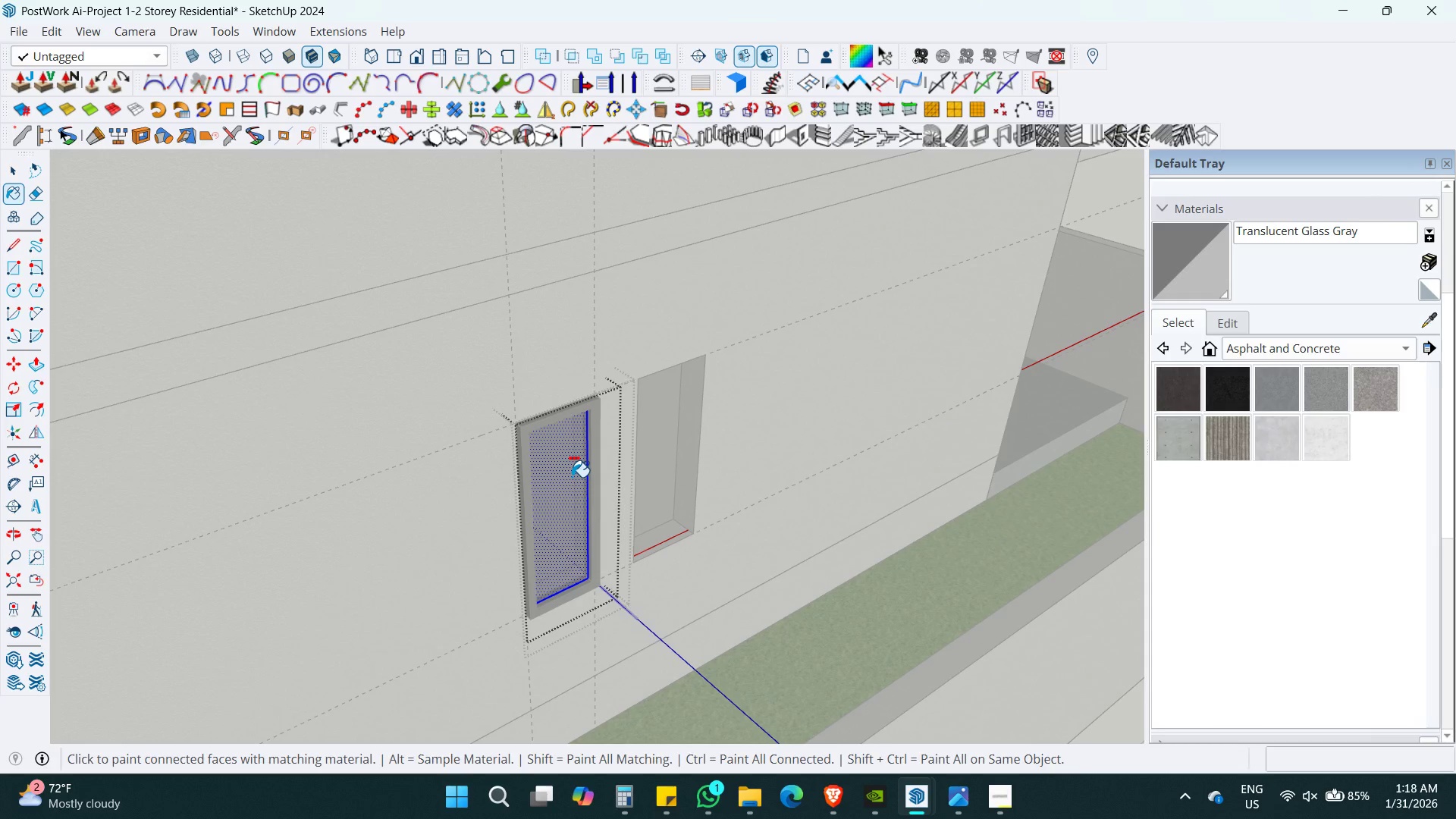 
double_click([572, 477])
 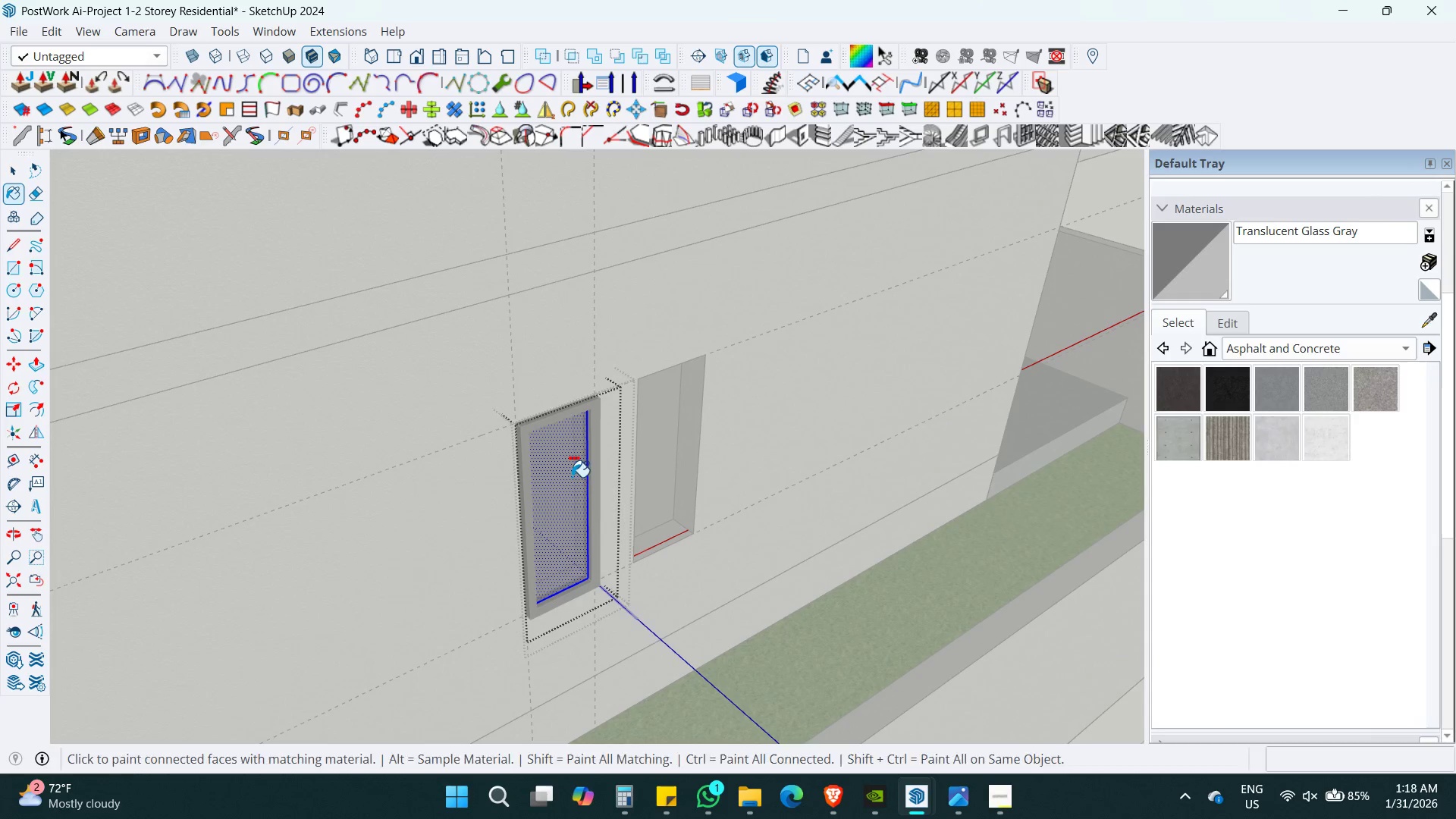 
key(Control+Space)
 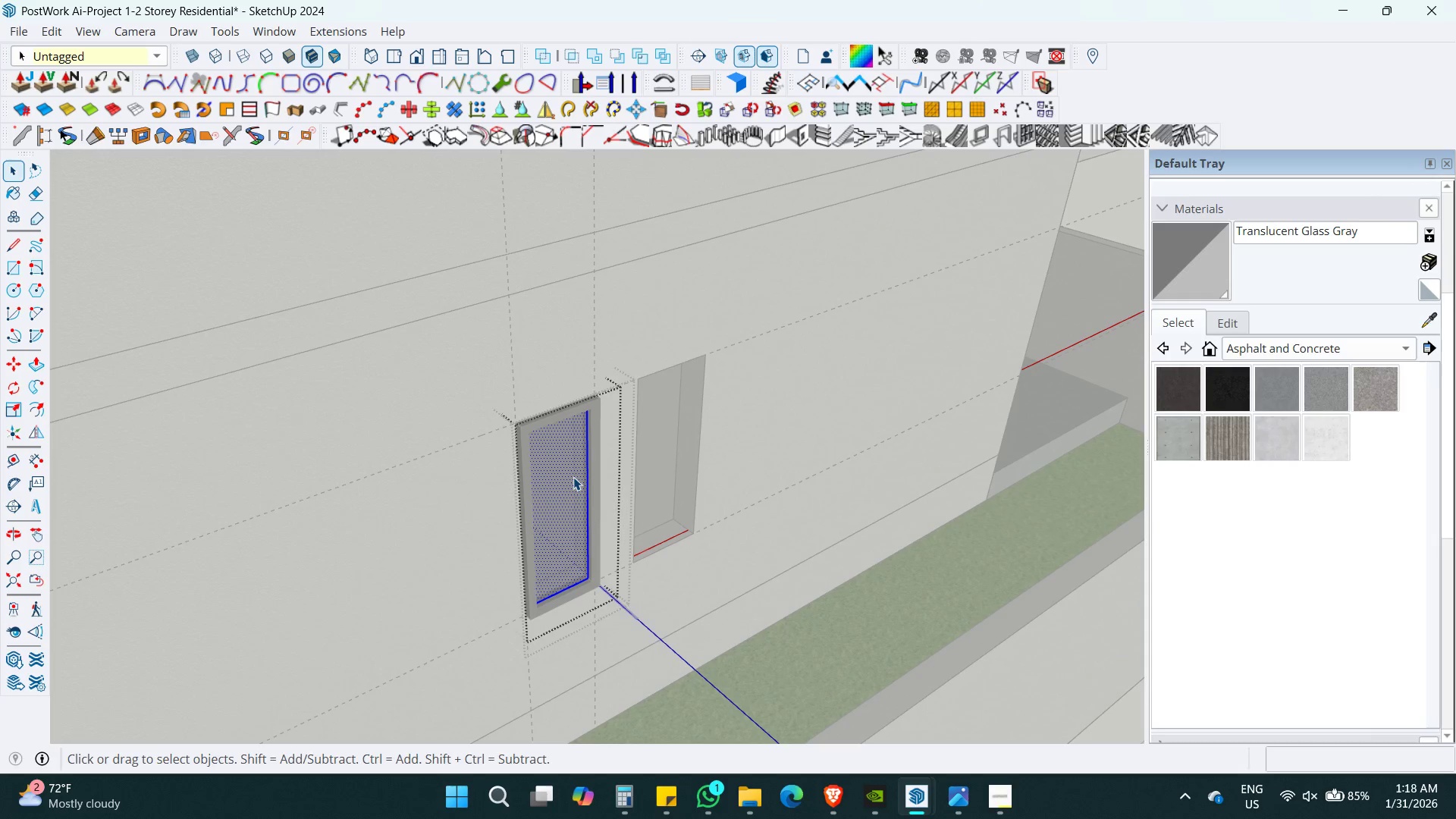 
key(Escape)
 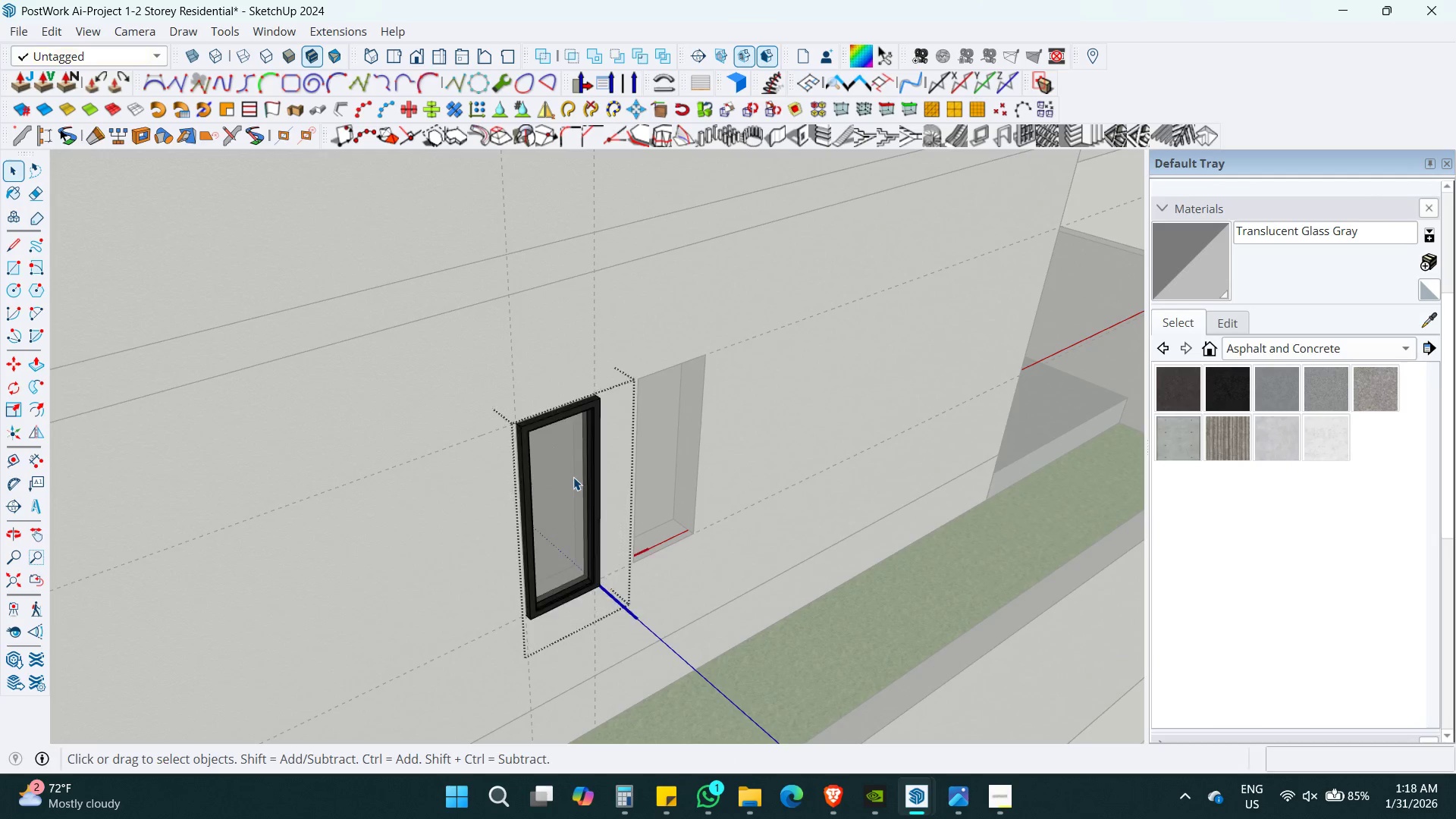 
key(Escape)
 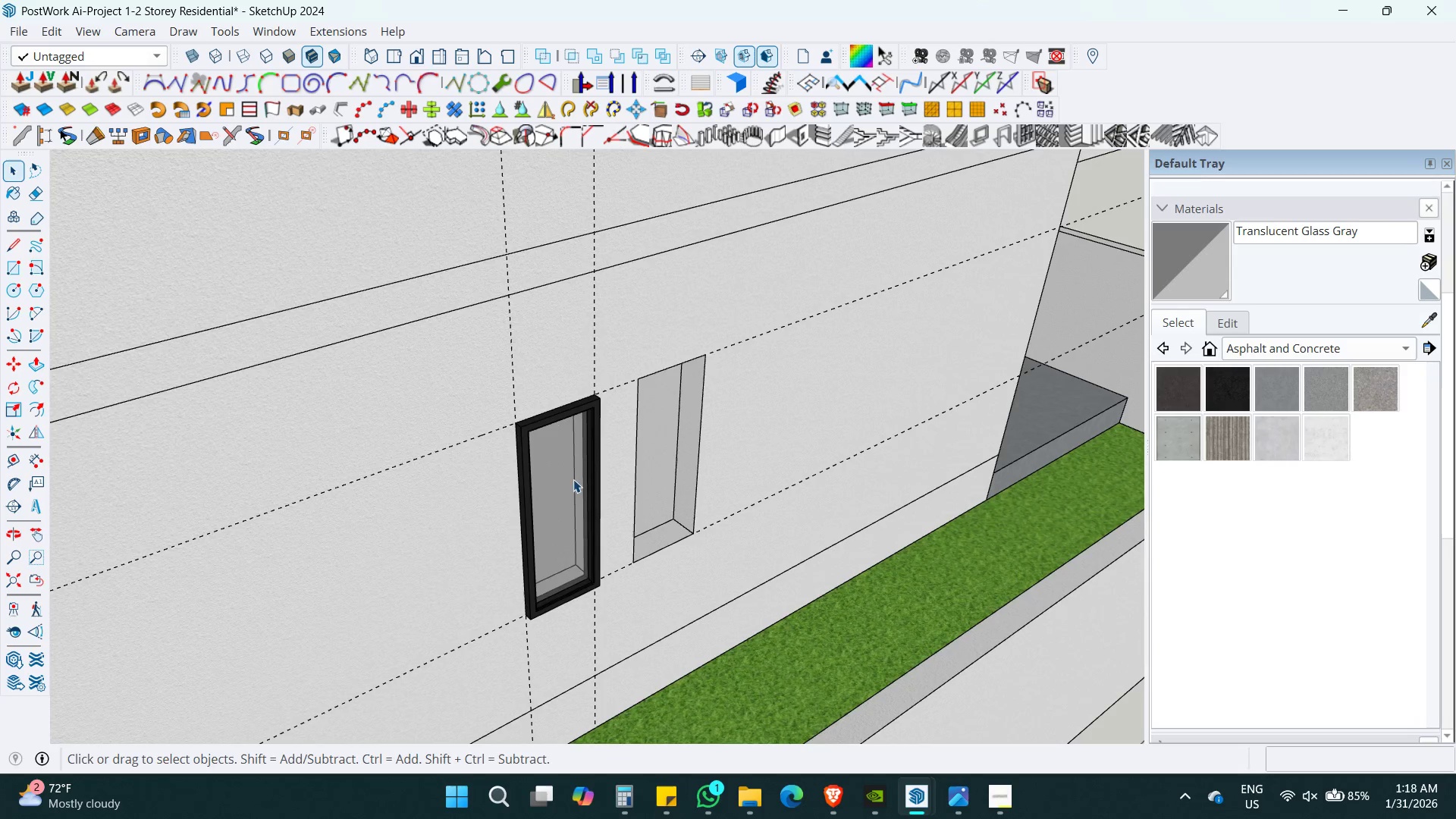 
key(Escape)
 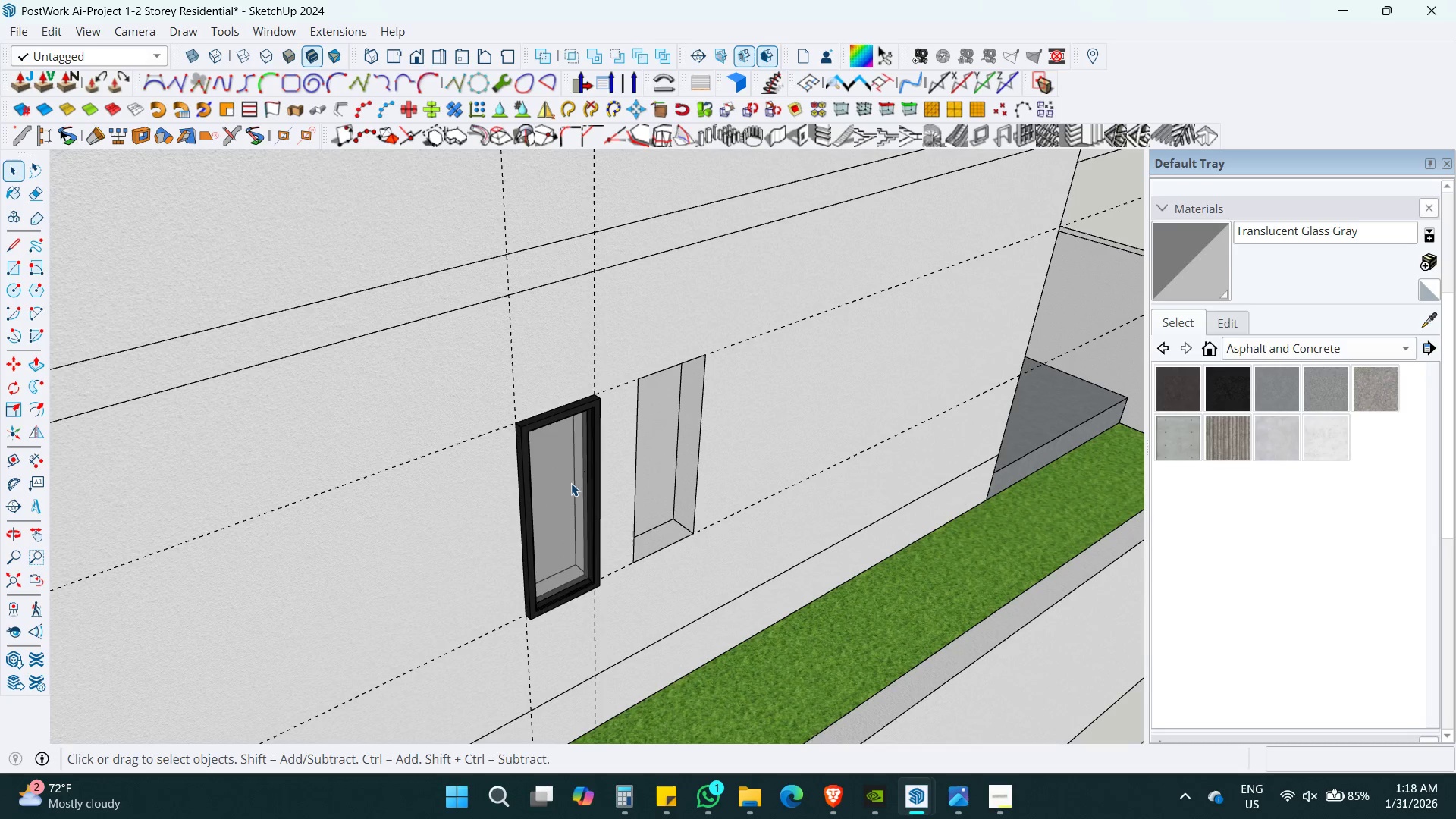 
left_click_drag(start_coordinate=[571, 483], to_coordinate=[624, 635])
 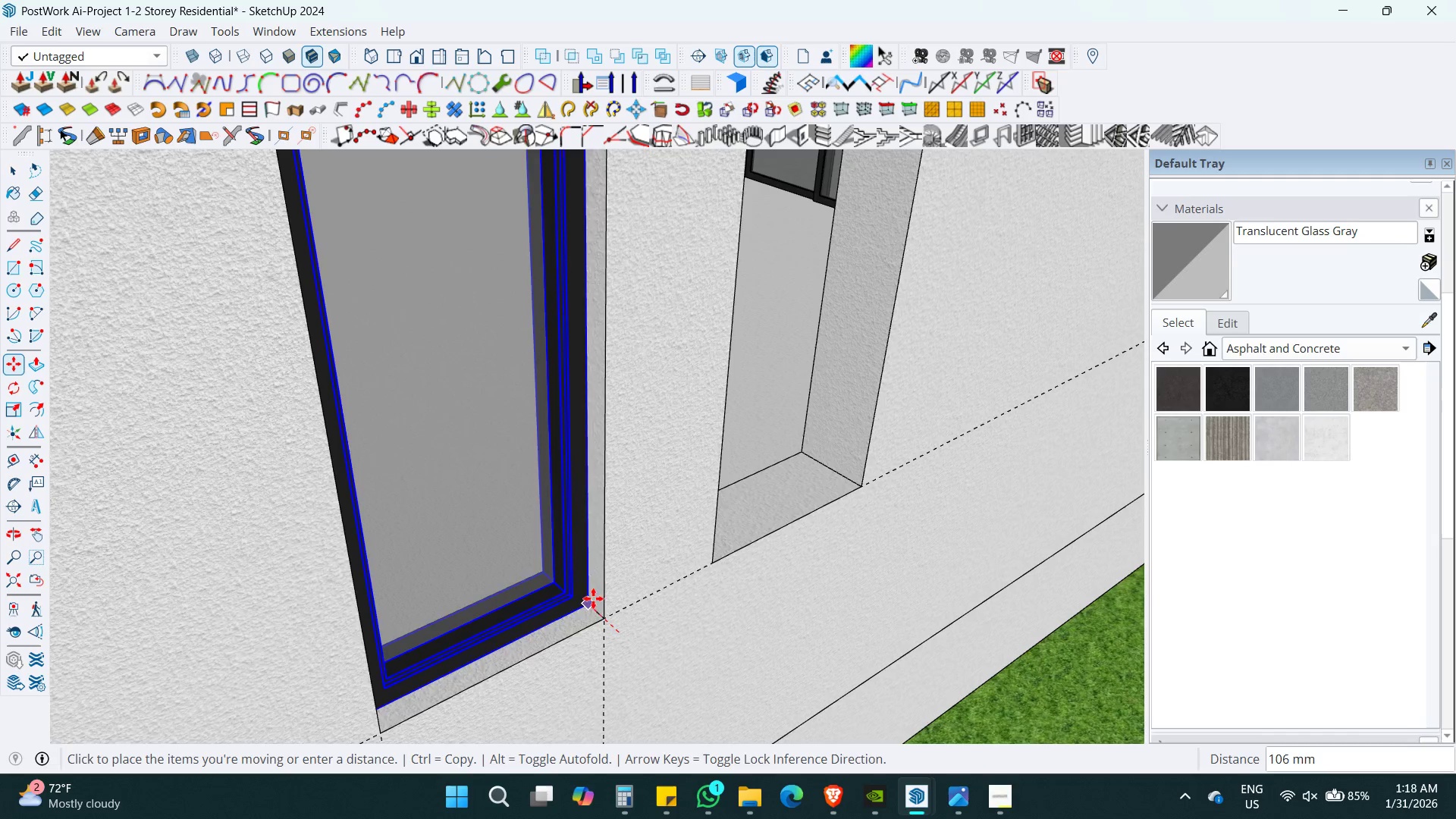 
key(Shift+ShiftLeft)
 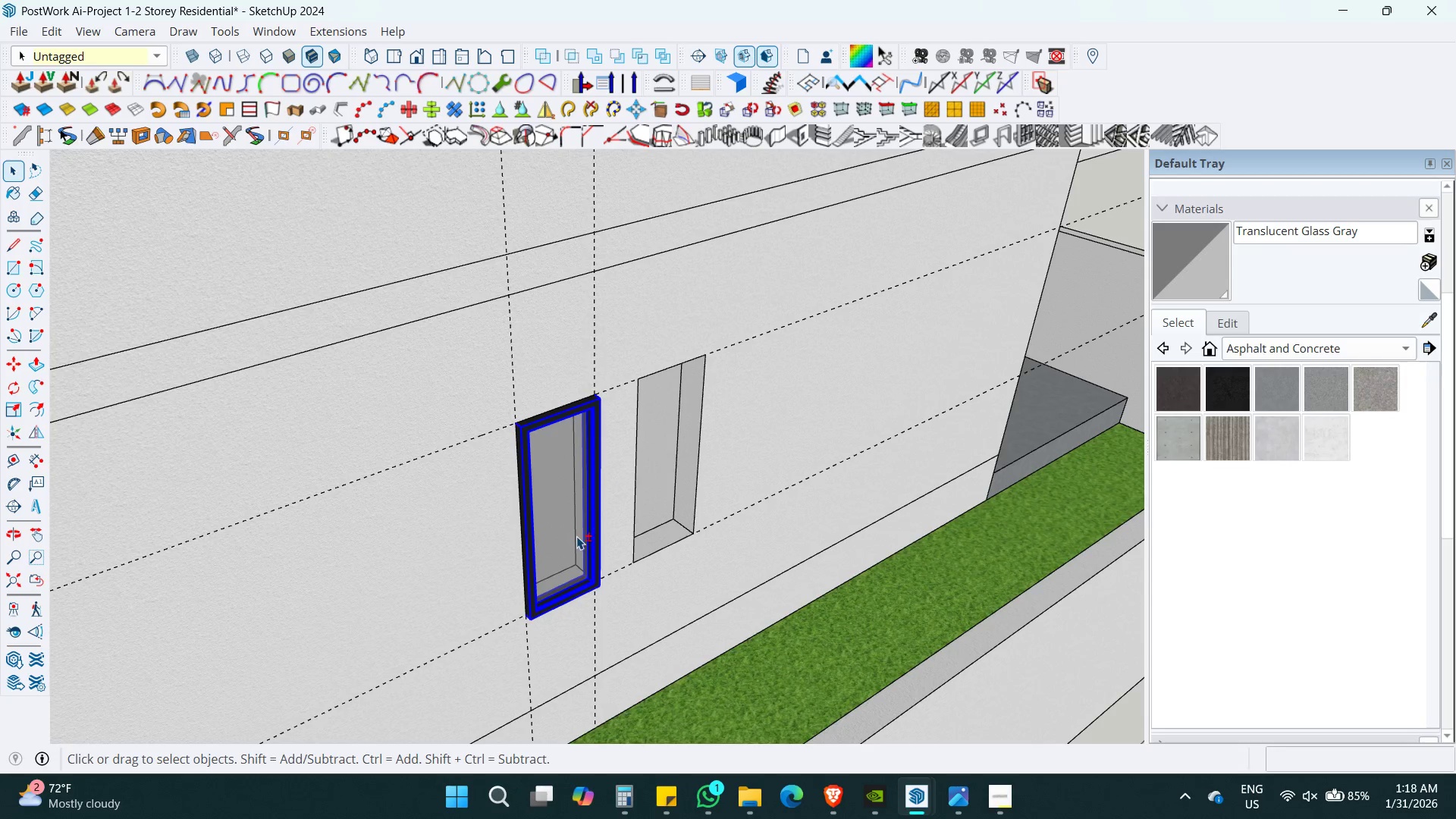 
key(M)
 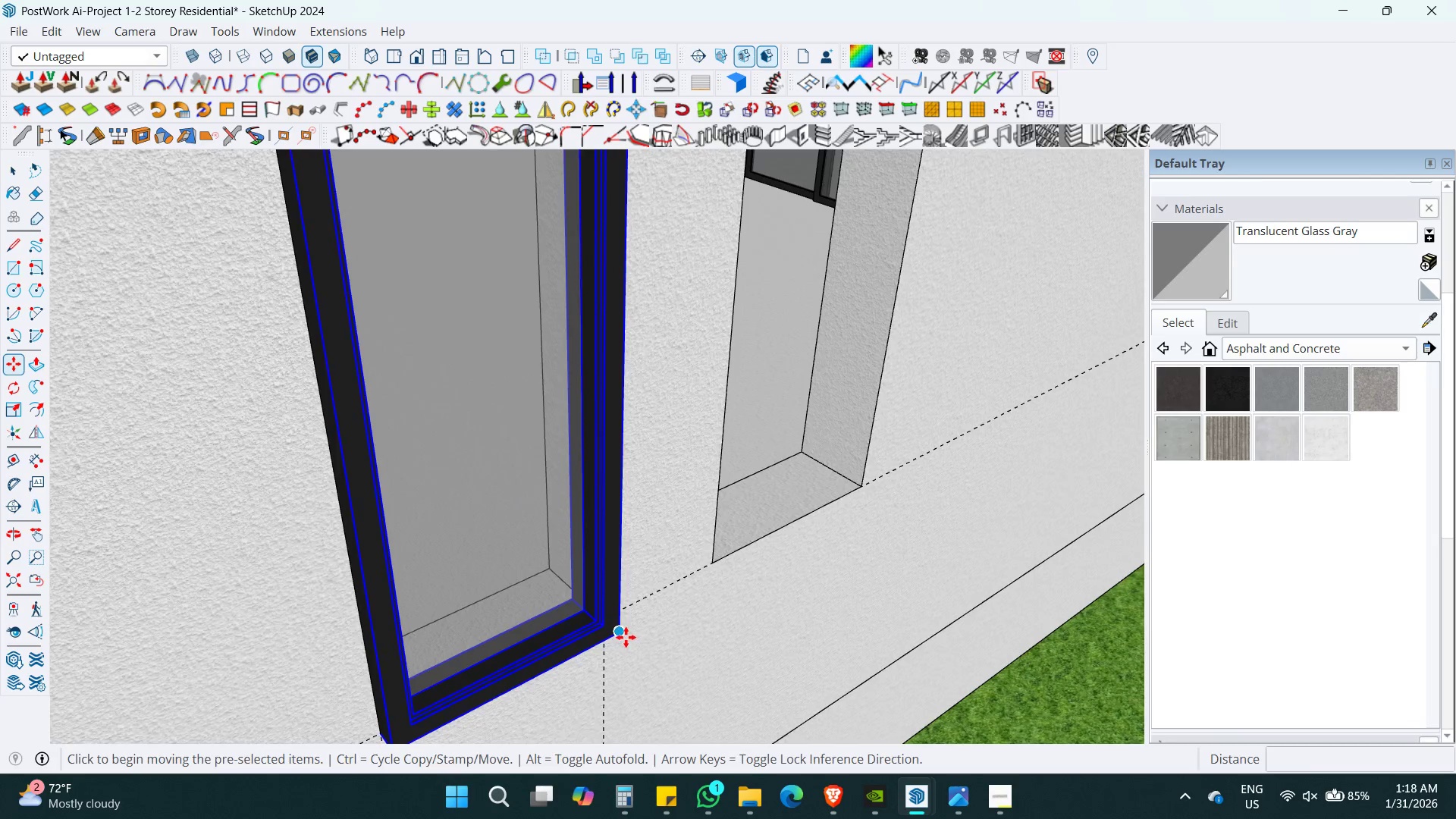 
scroll: coordinate [603, 592], scroll_direction: up, amount: 11.0
 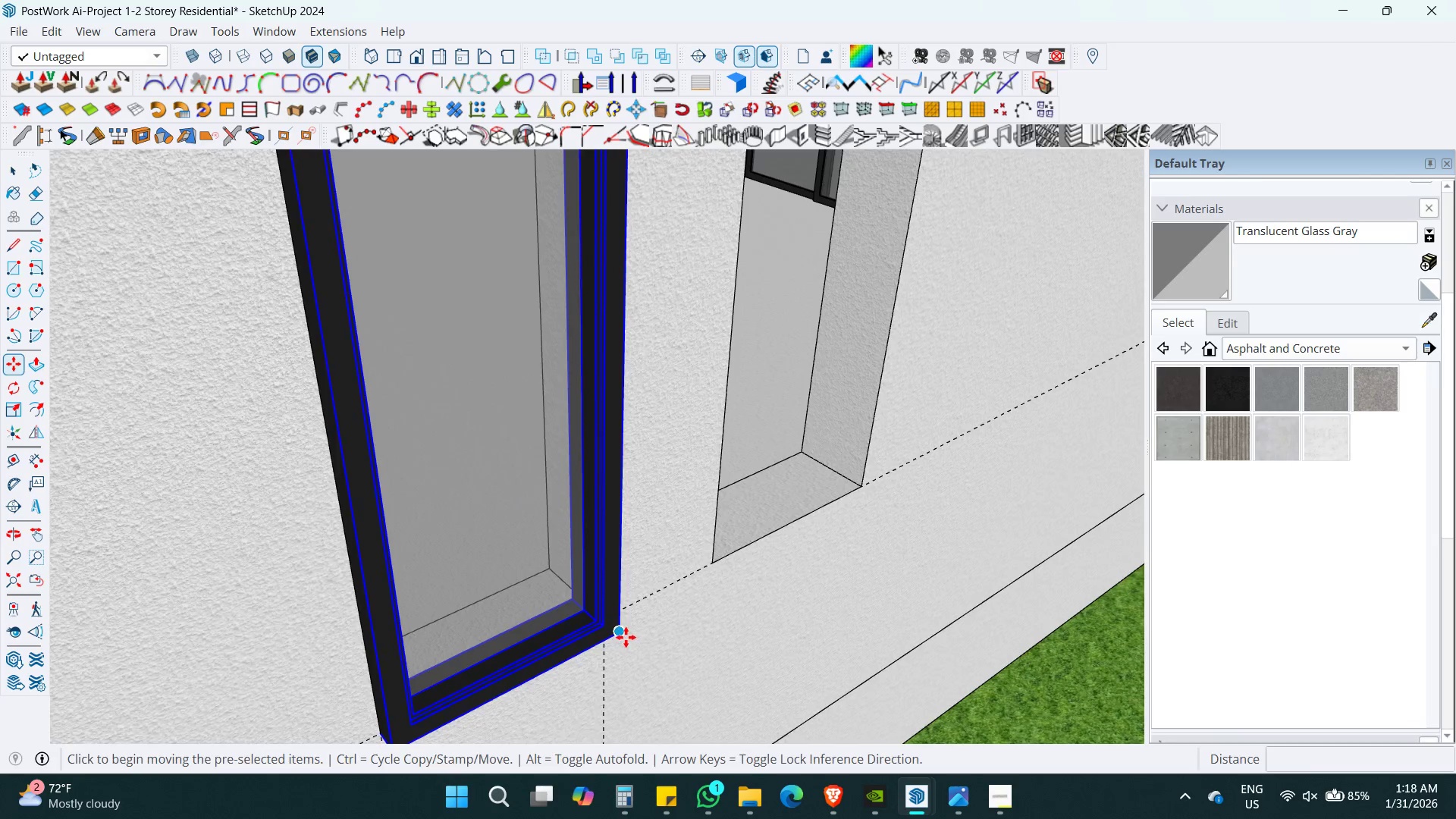 
left_click([624, 635])
 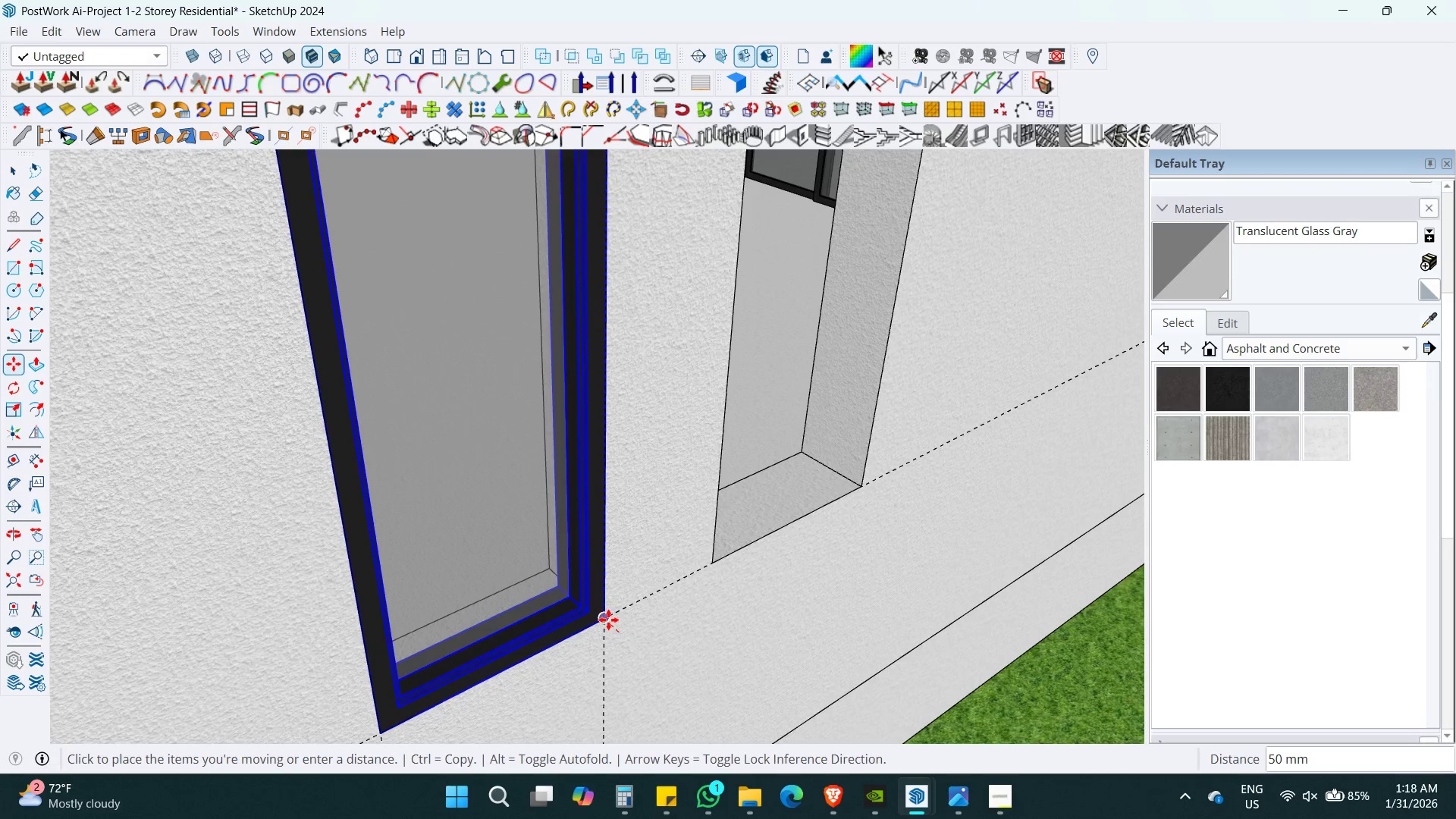 
double_click([607, 616])
 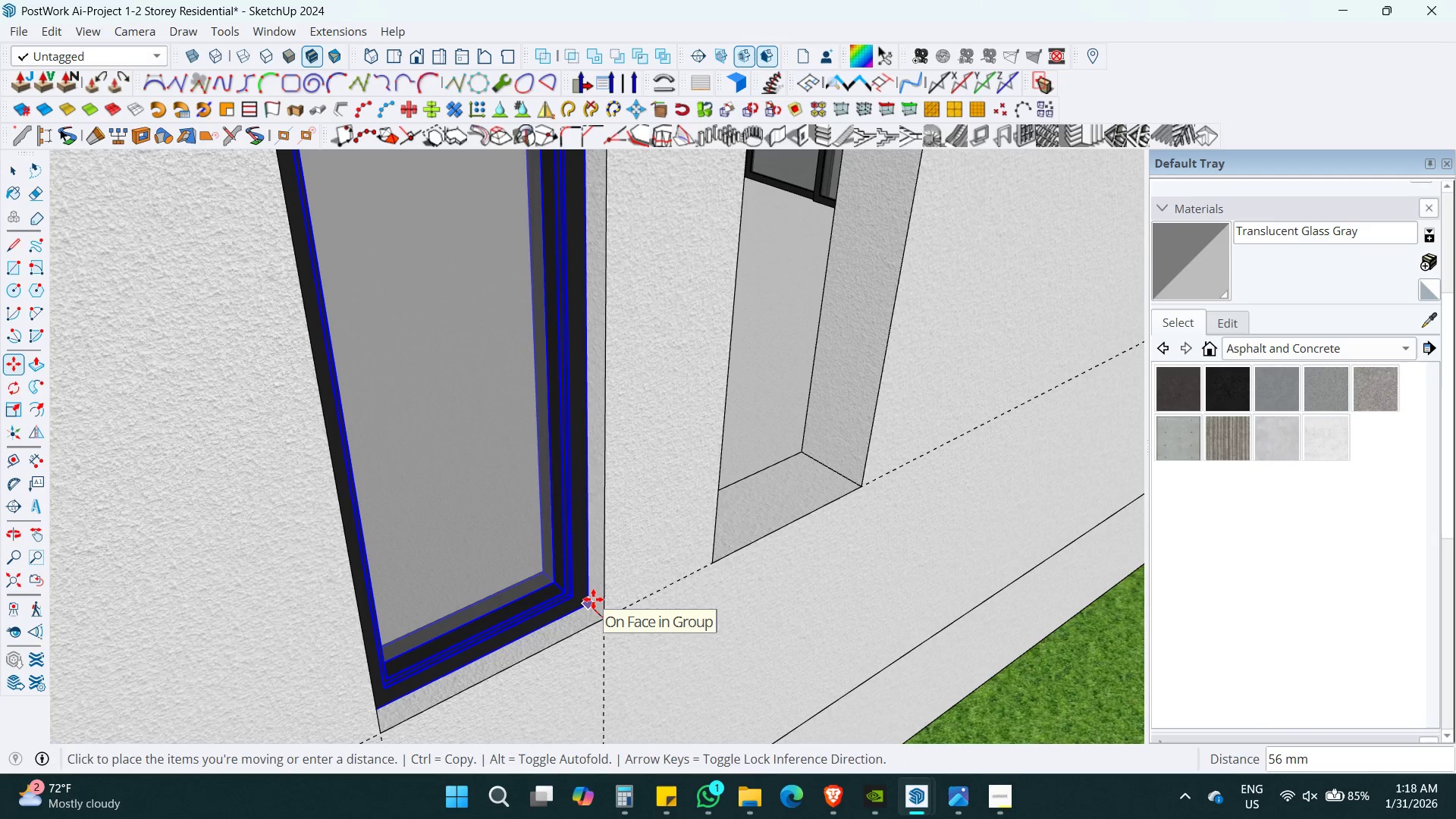 
key(Numpad2)
 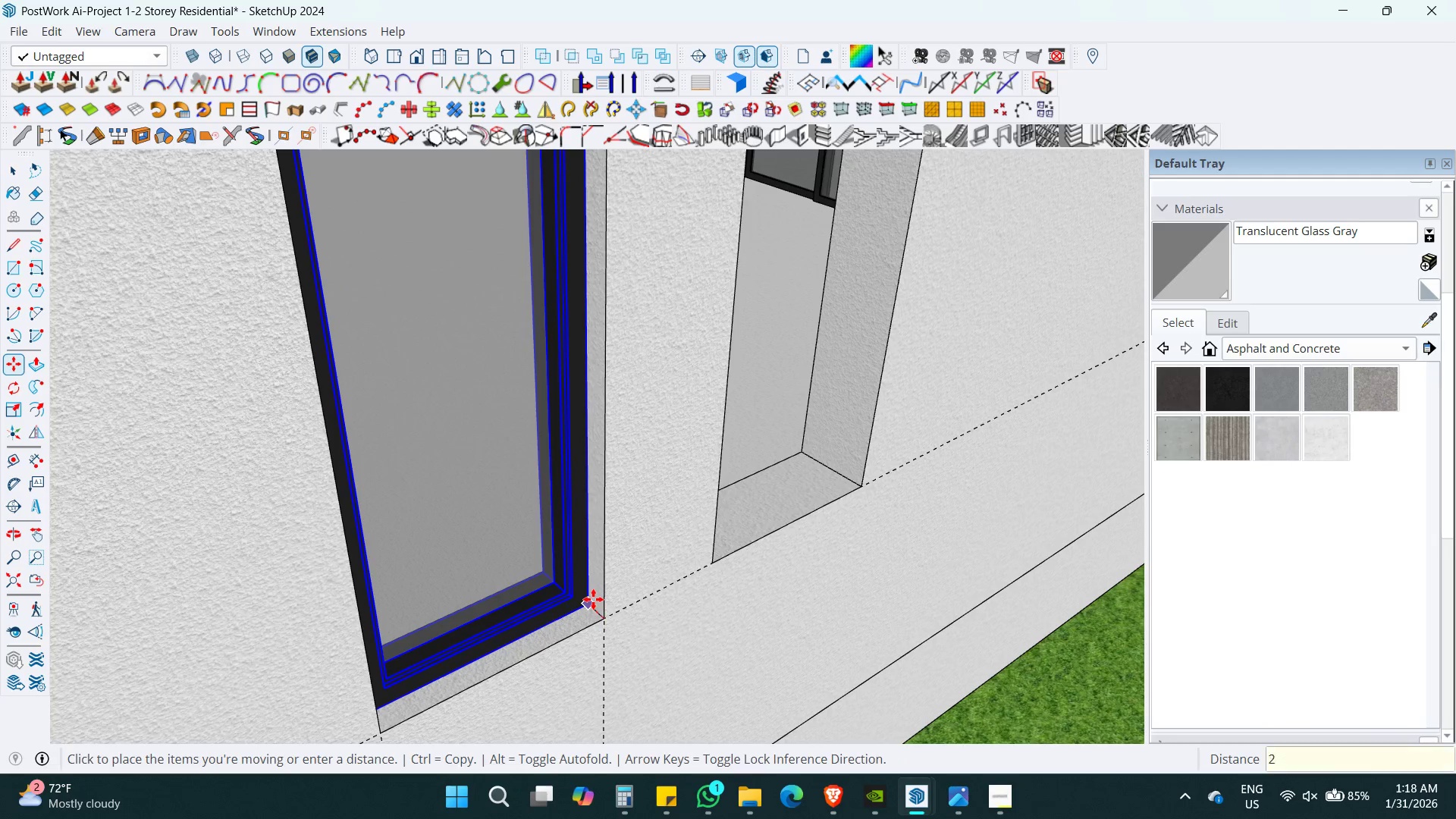 
key(Numpad5)
 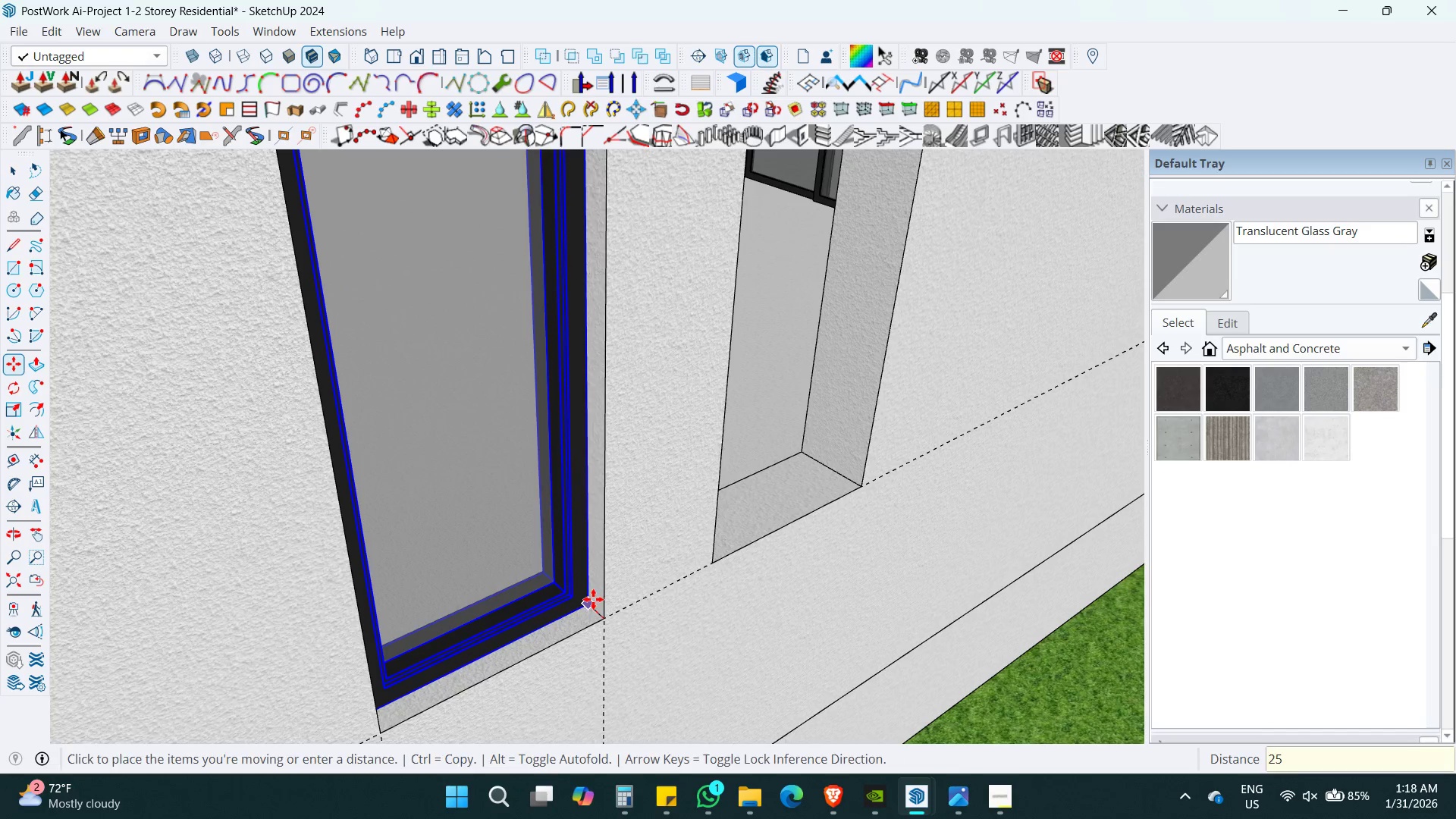 
key(Enter)
 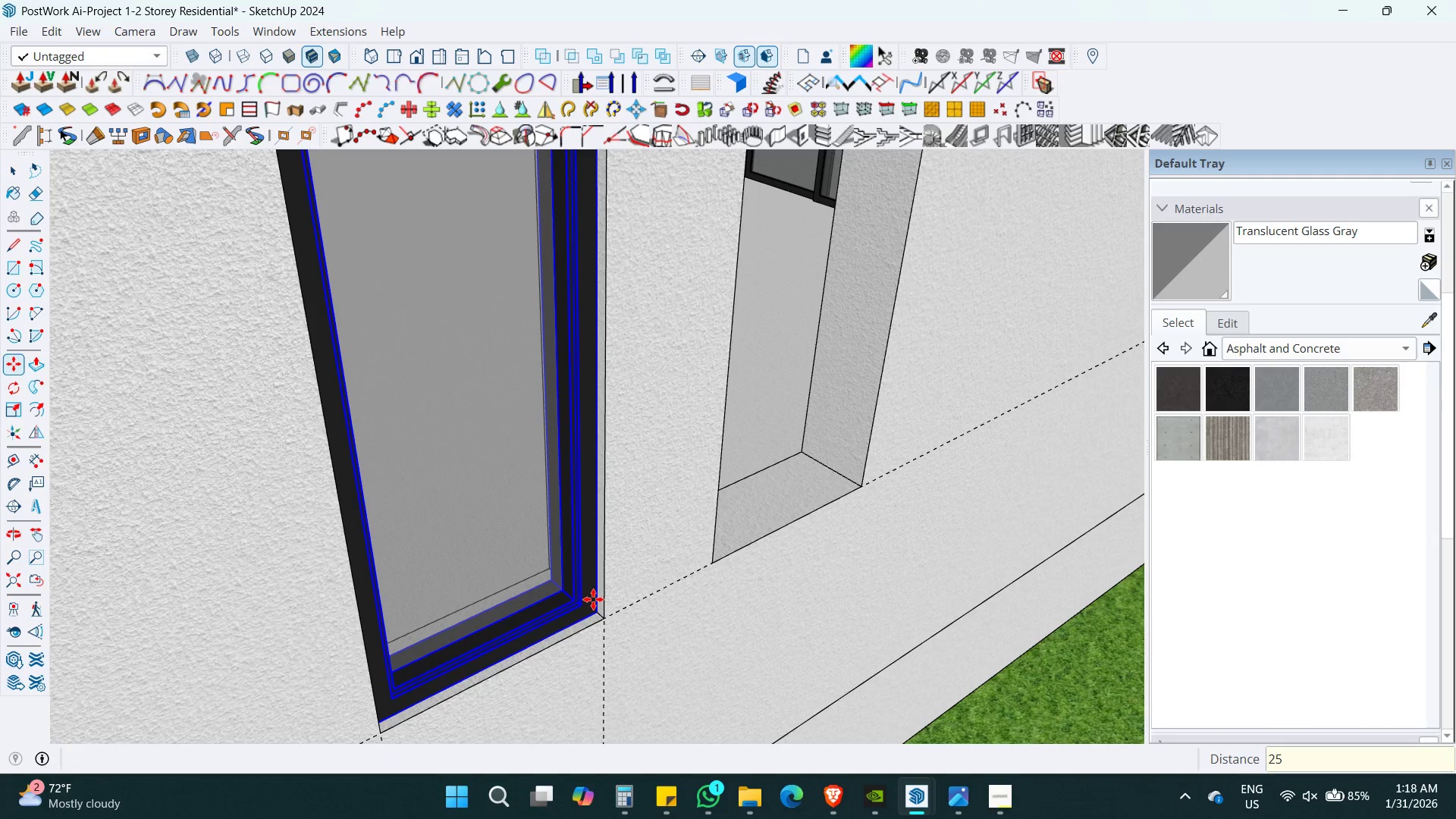 
key(Control+ControlLeft)
 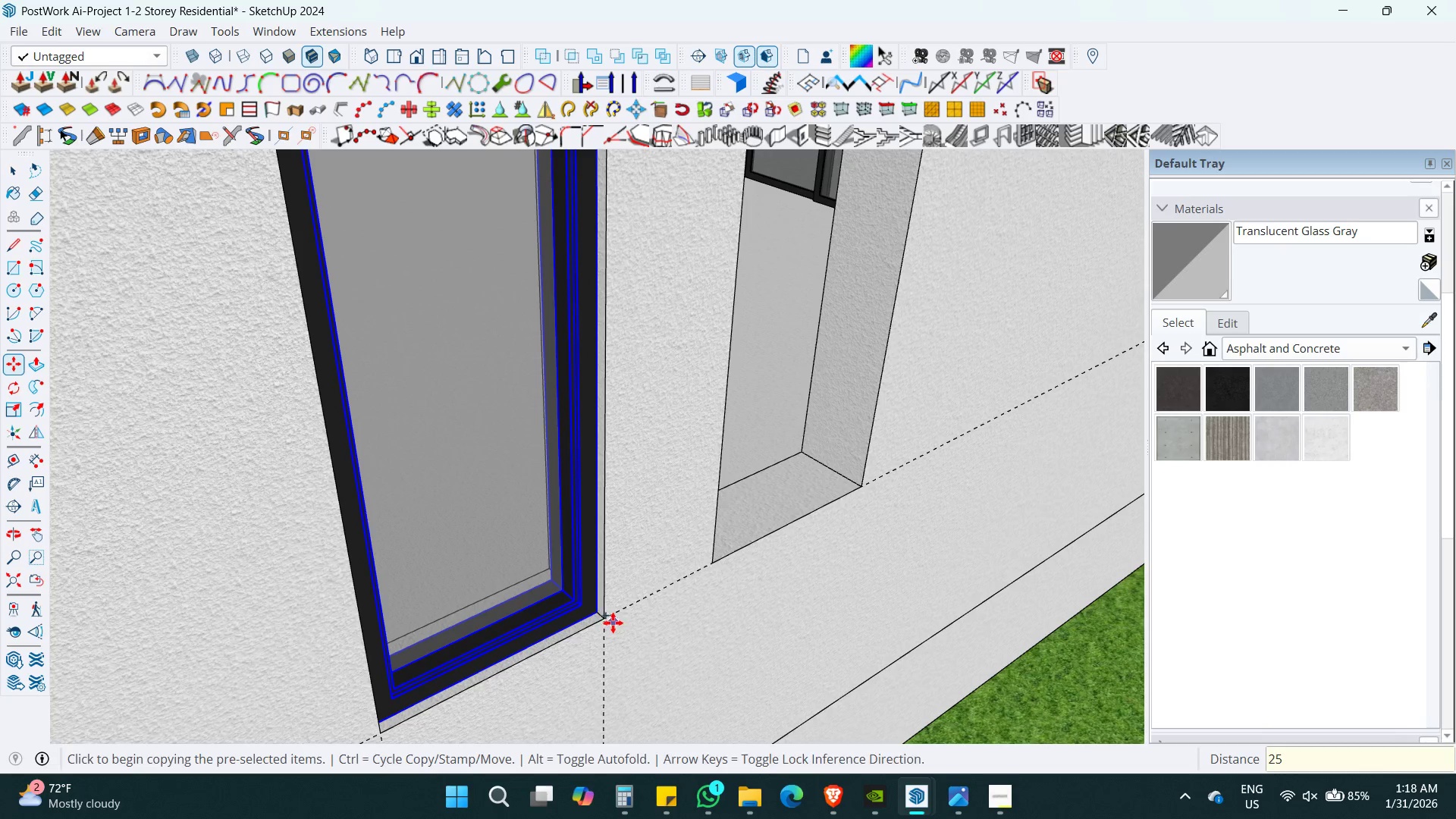 
left_click([605, 623])
 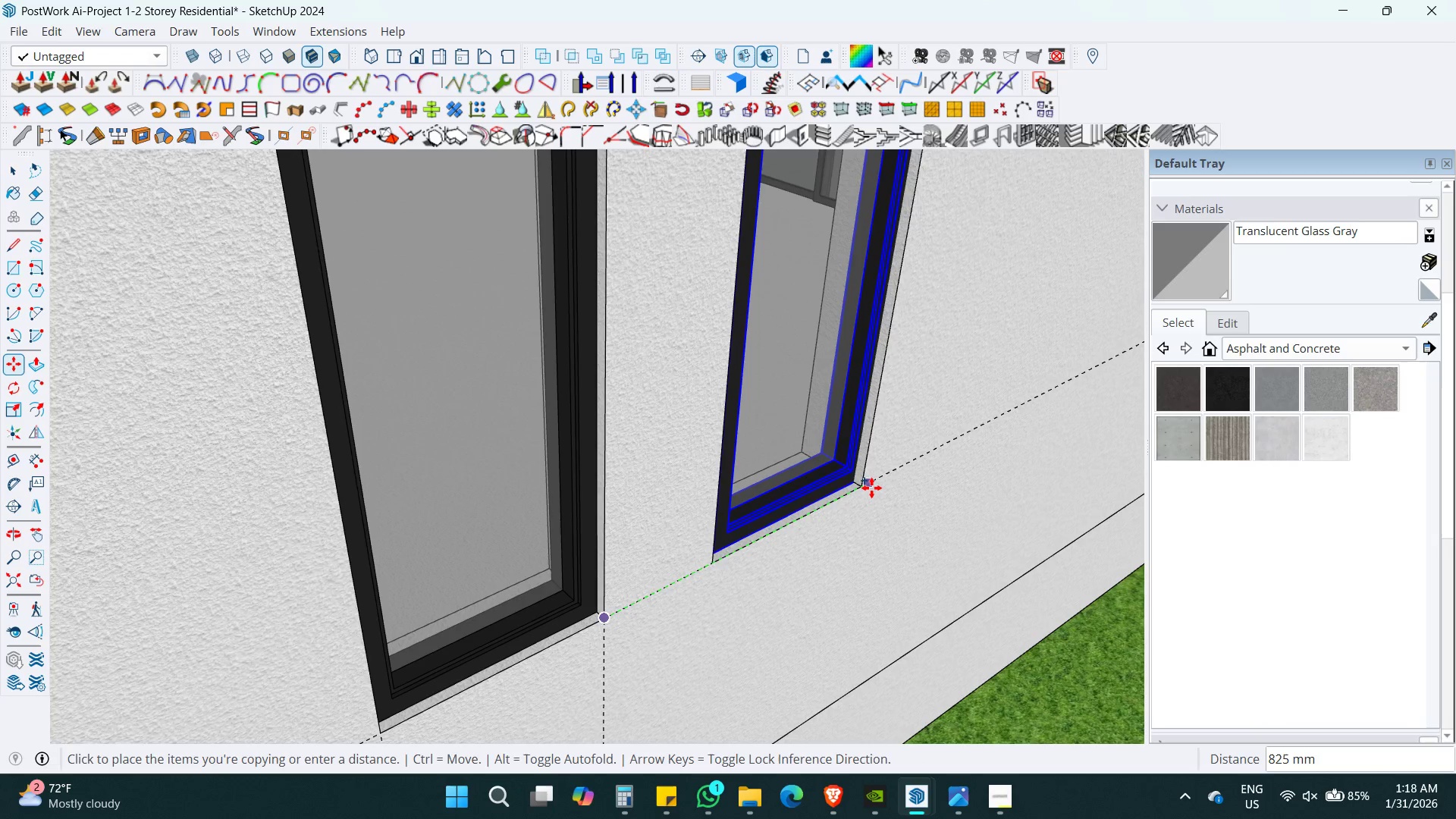 
left_click([863, 491])
 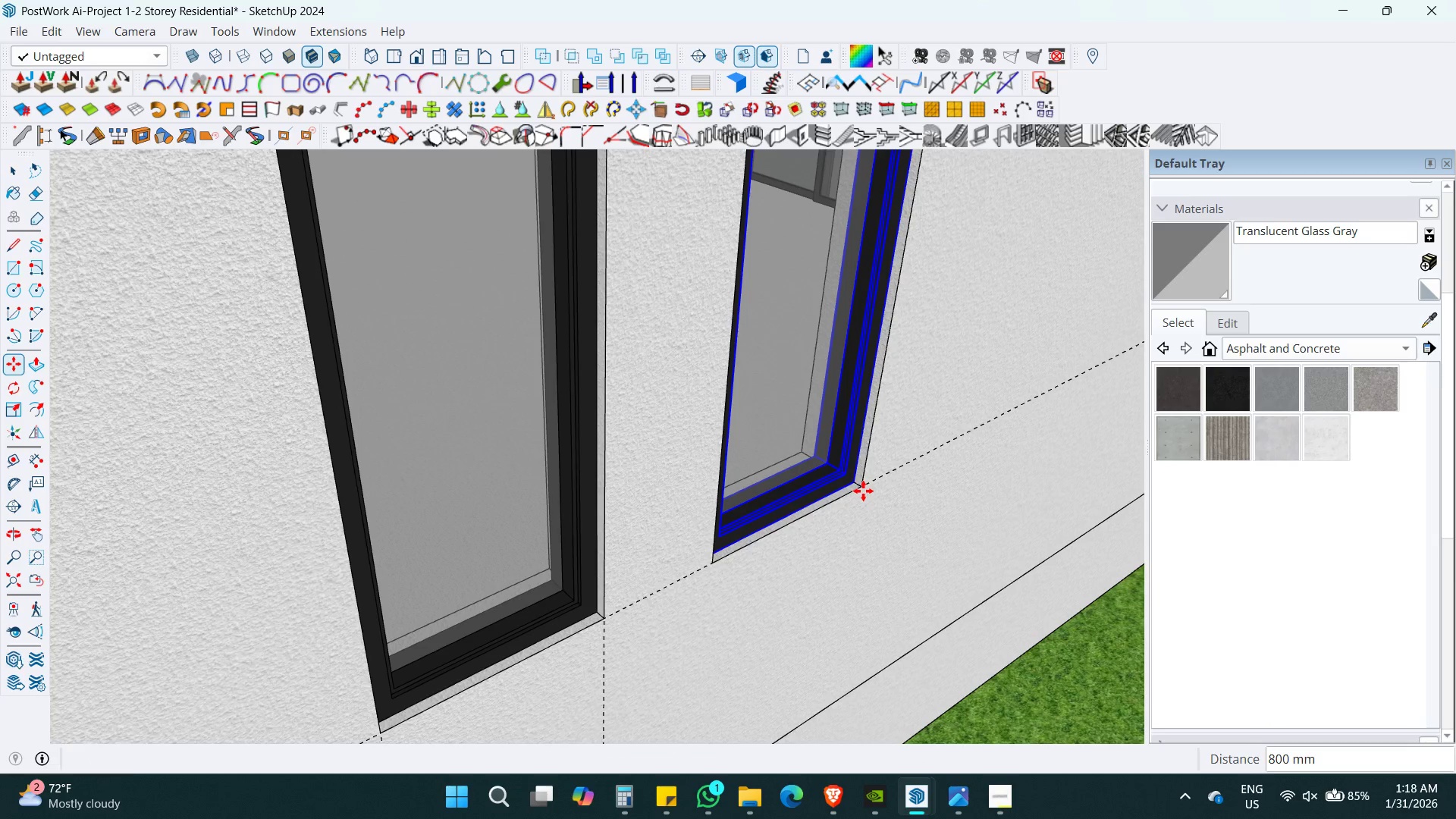 
key(Space)
 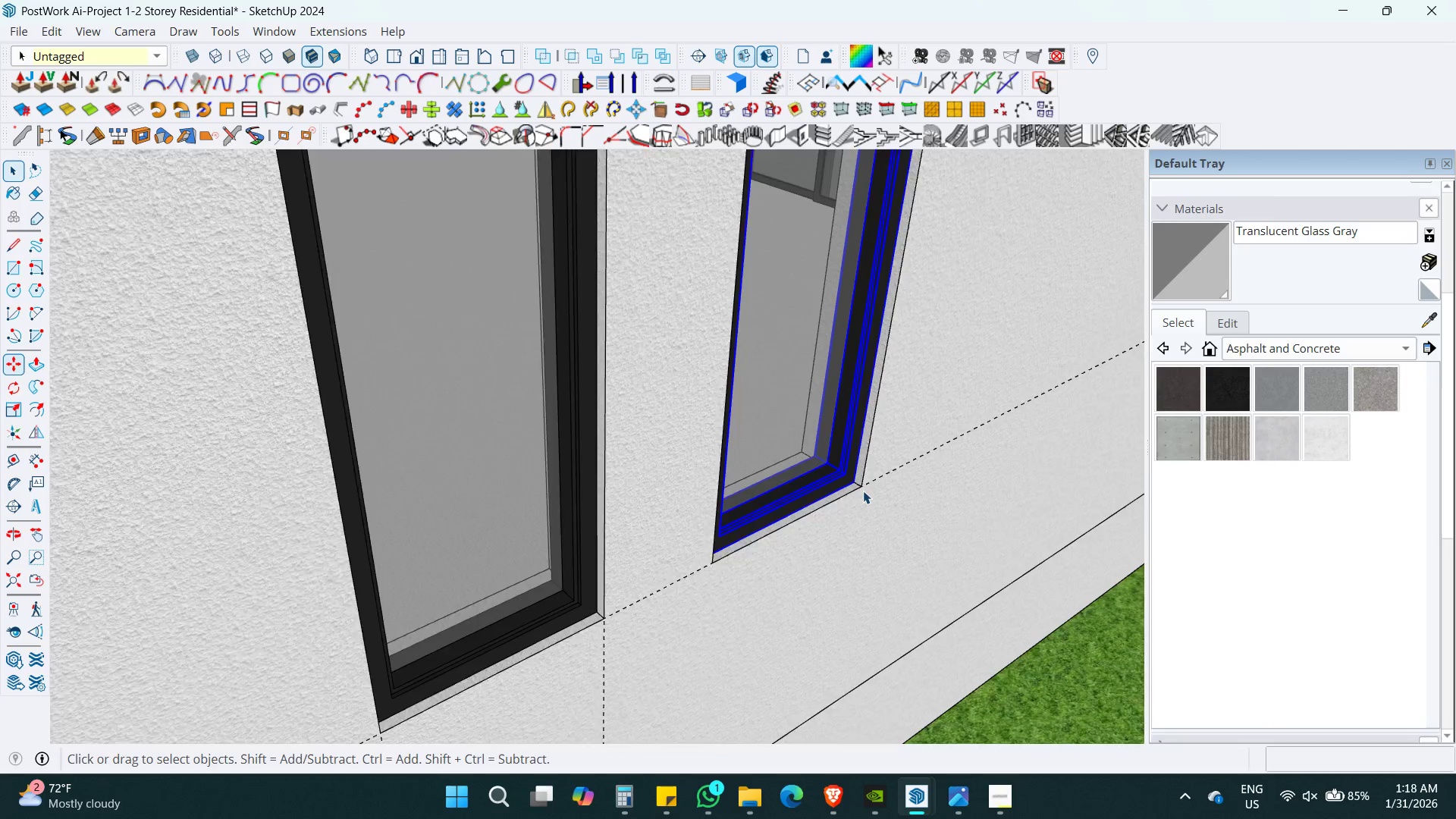 
key(Space)
 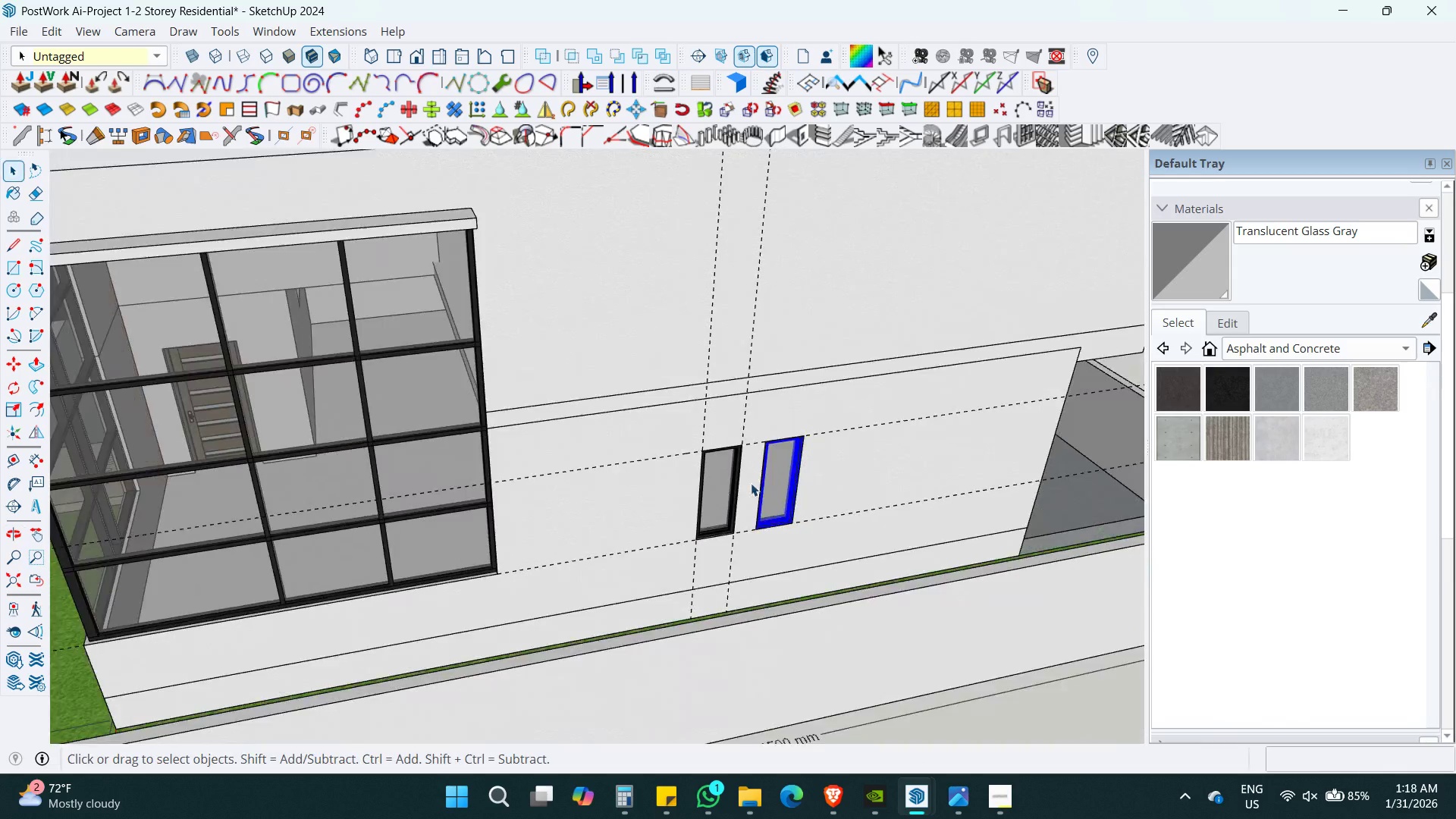 
key(Shift+ShiftLeft)
 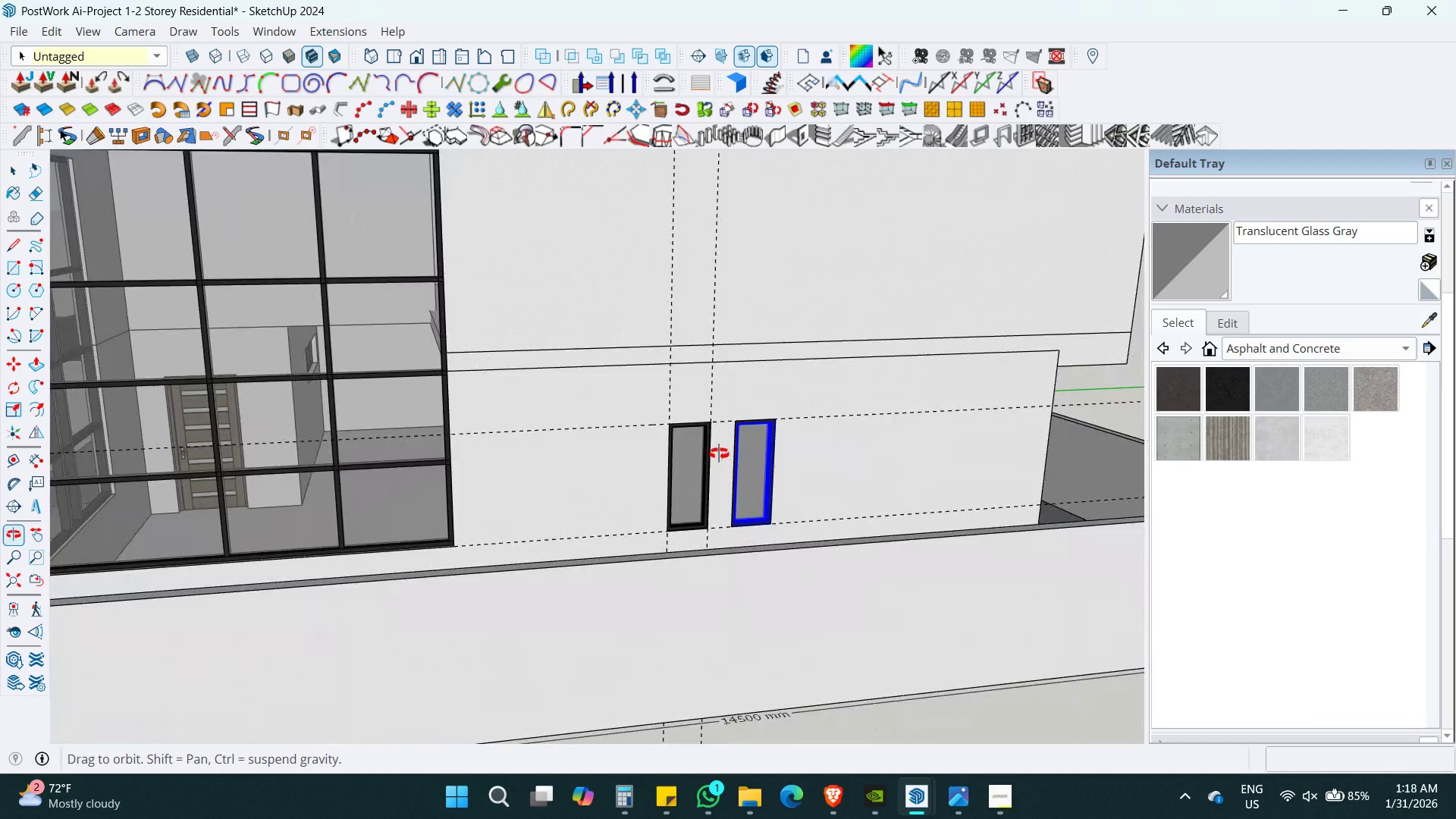 
scroll: coordinate [723, 485], scroll_direction: down, amount: 19.0
 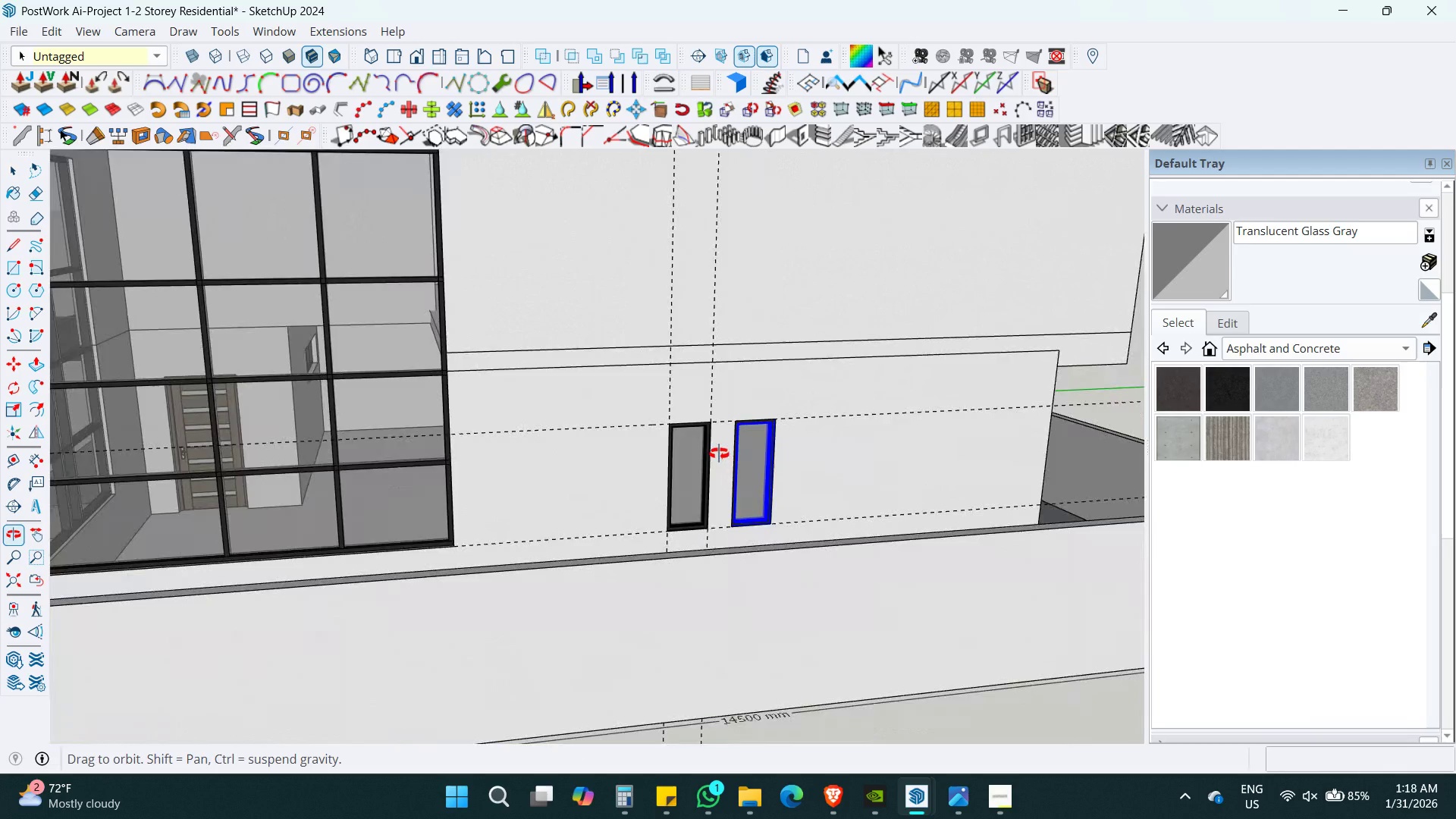 
hold_key(key=ShiftLeft, duration=0.48)
 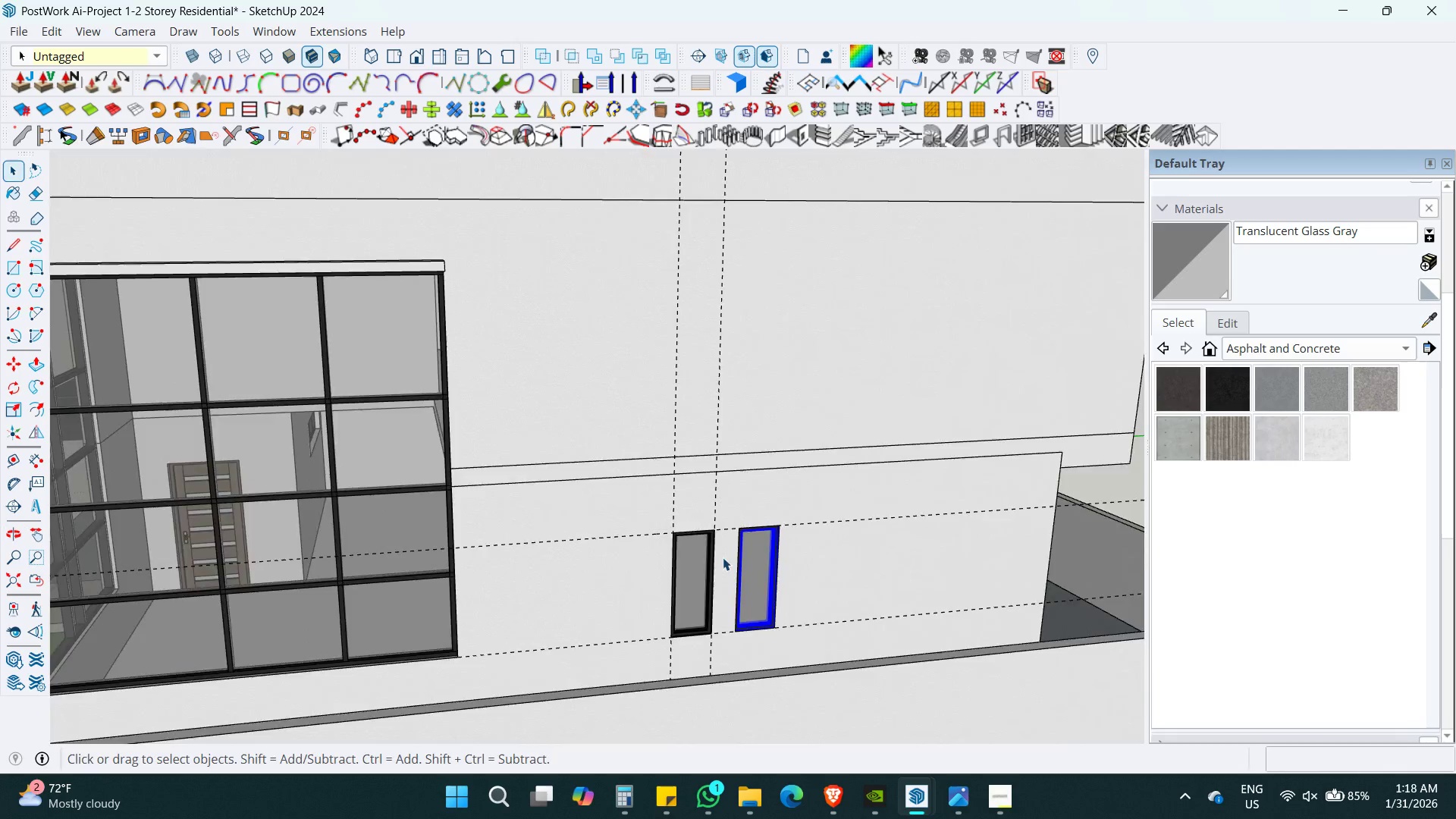 
key(Shift+ShiftLeft)
 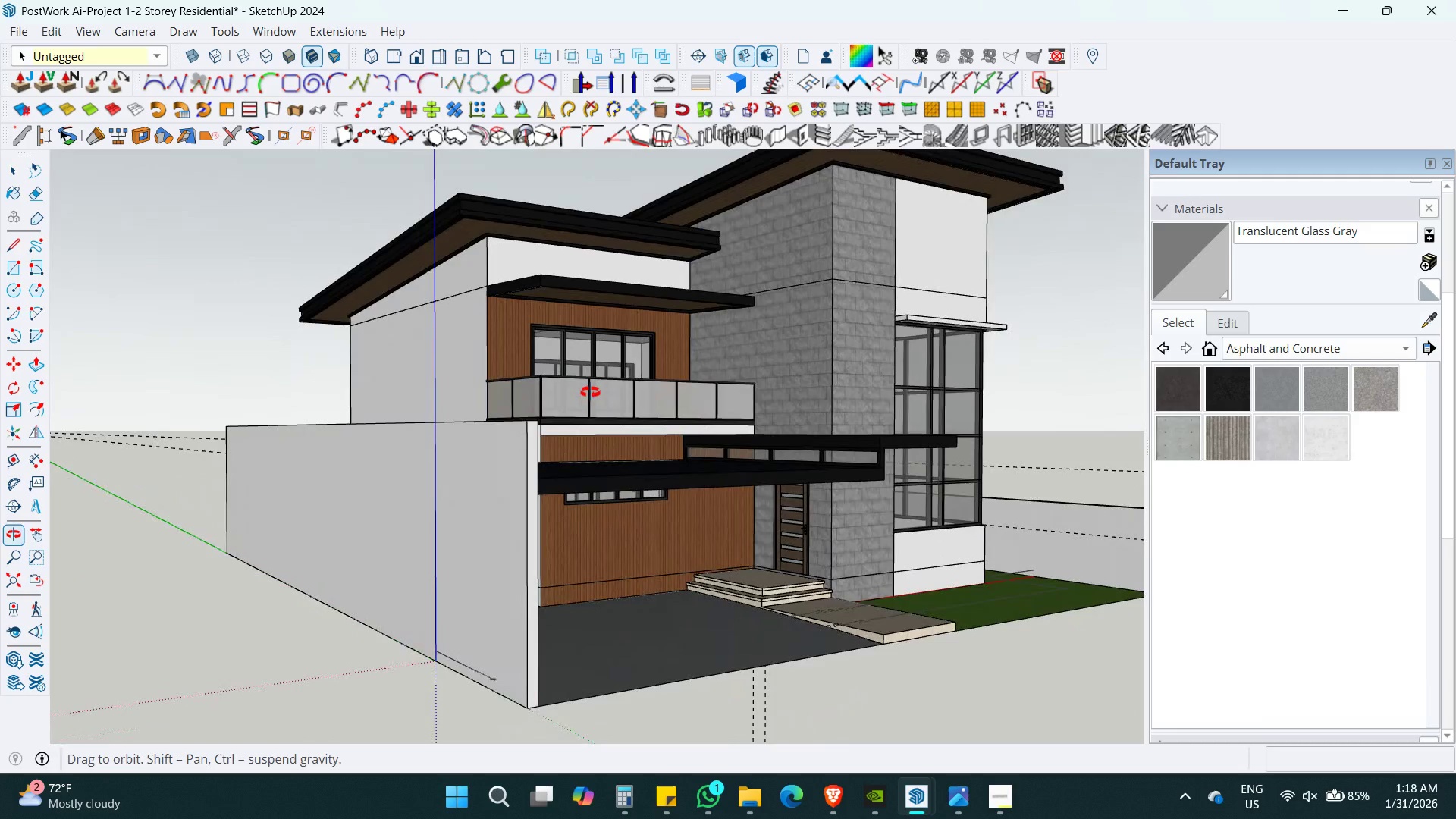 
scroll: coordinate [723, 557], scroll_direction: down, amount: 5.0
 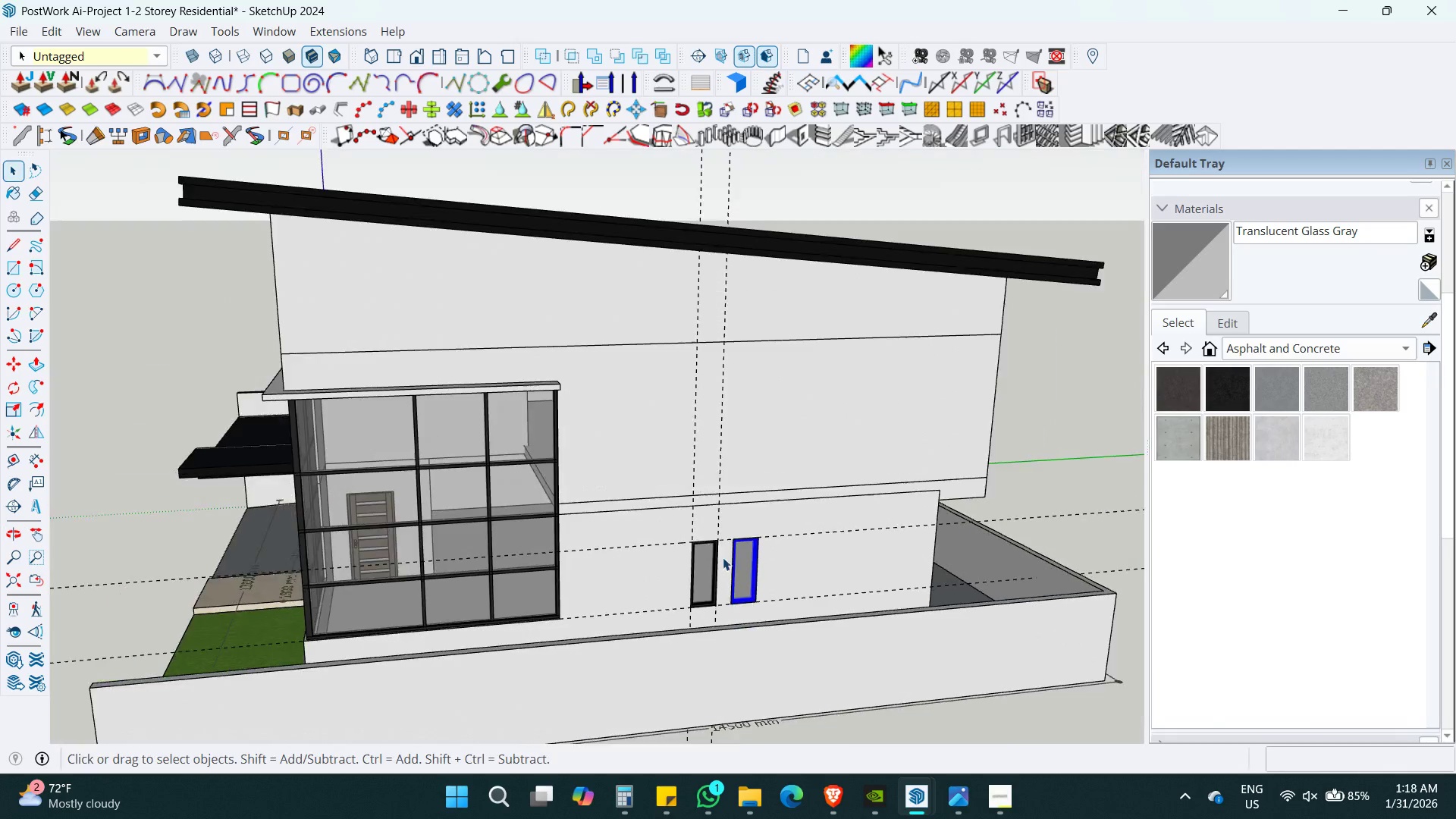 
key(Control+S)
 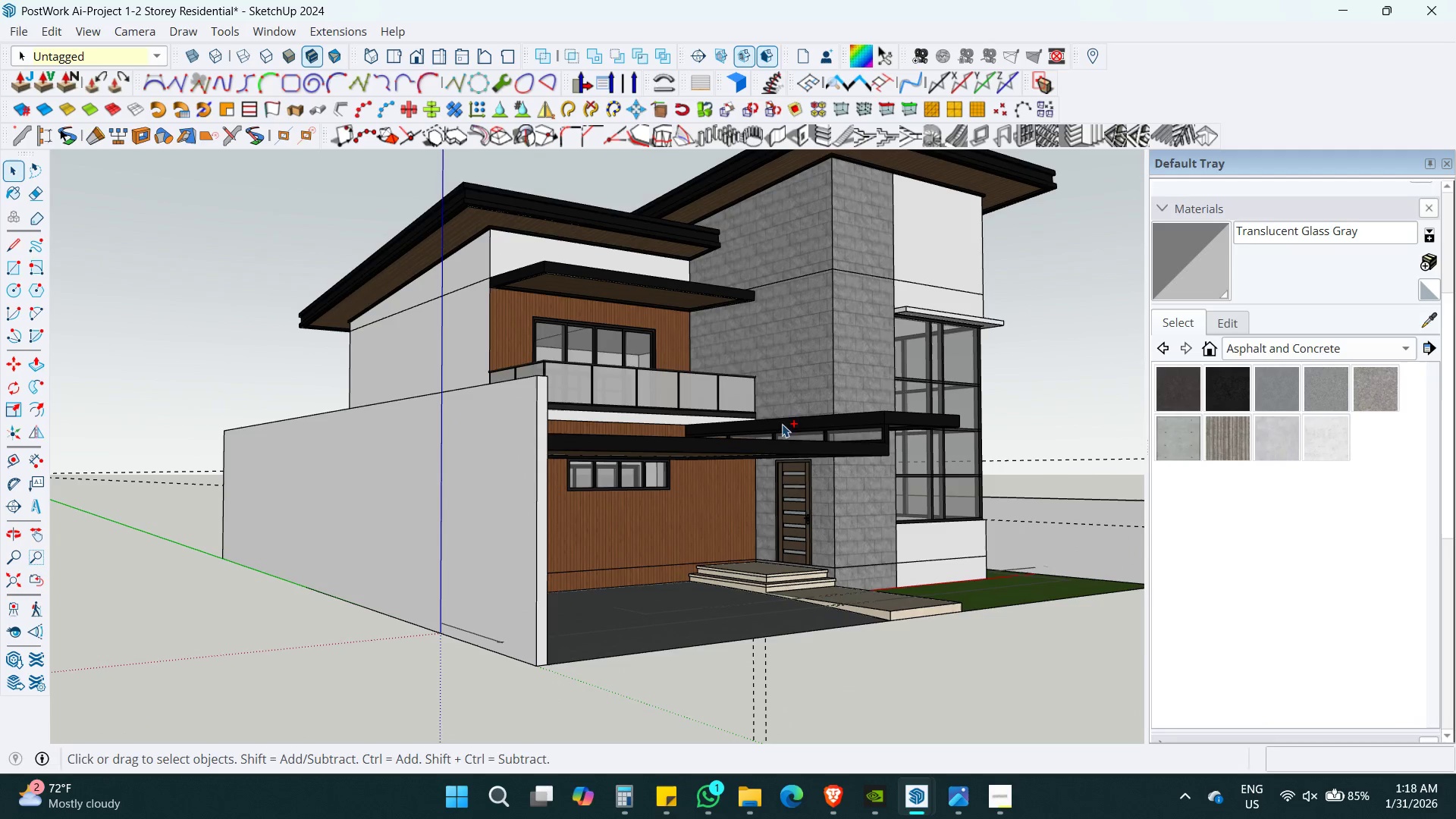 
hold_key(key=ShiftLeft, duration=0.52)
 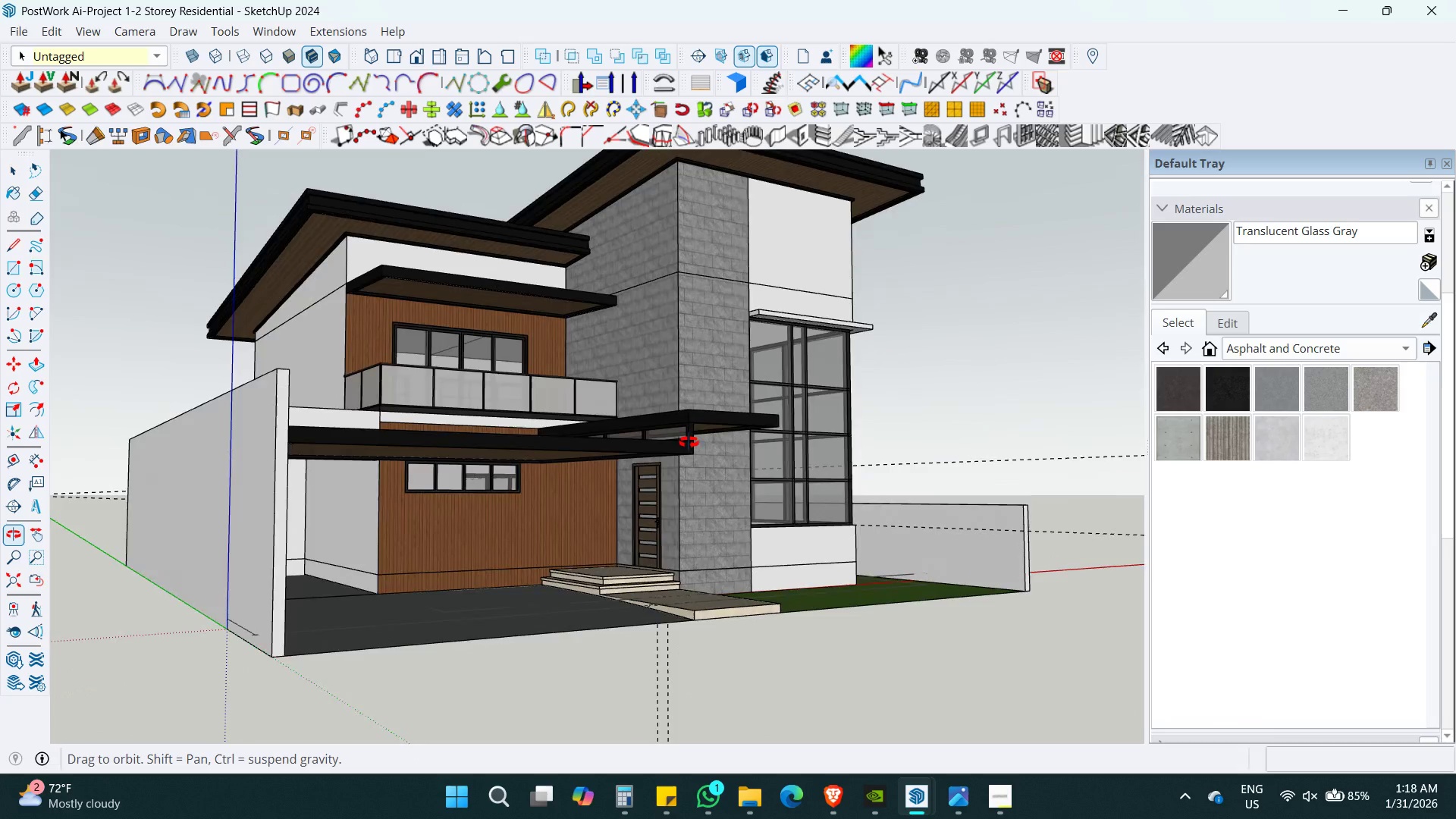 
key(Shift+ShiftLeft)
 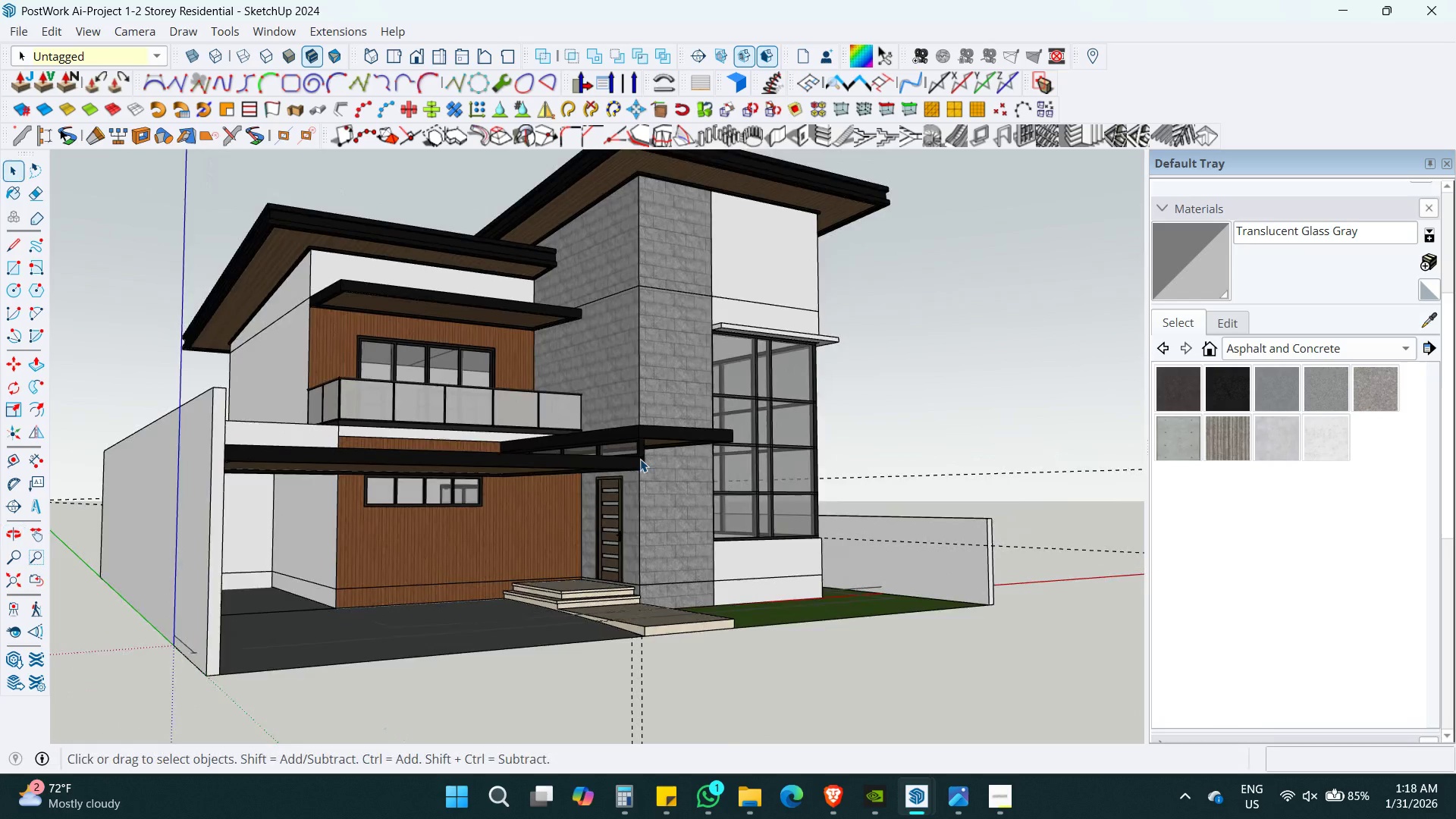 
key(Shift+ShiftLeft)
 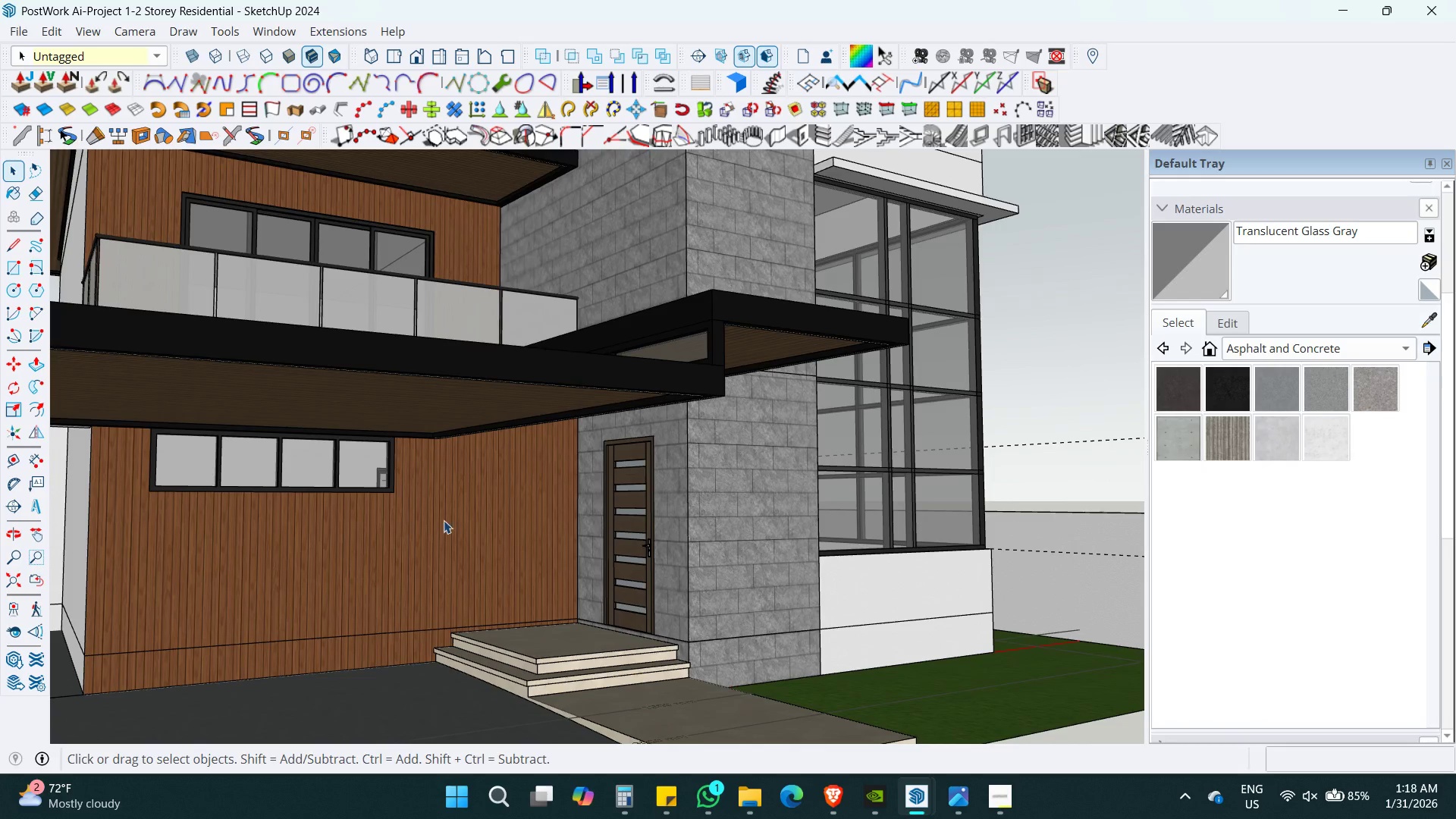 
left_click([443, 512])
 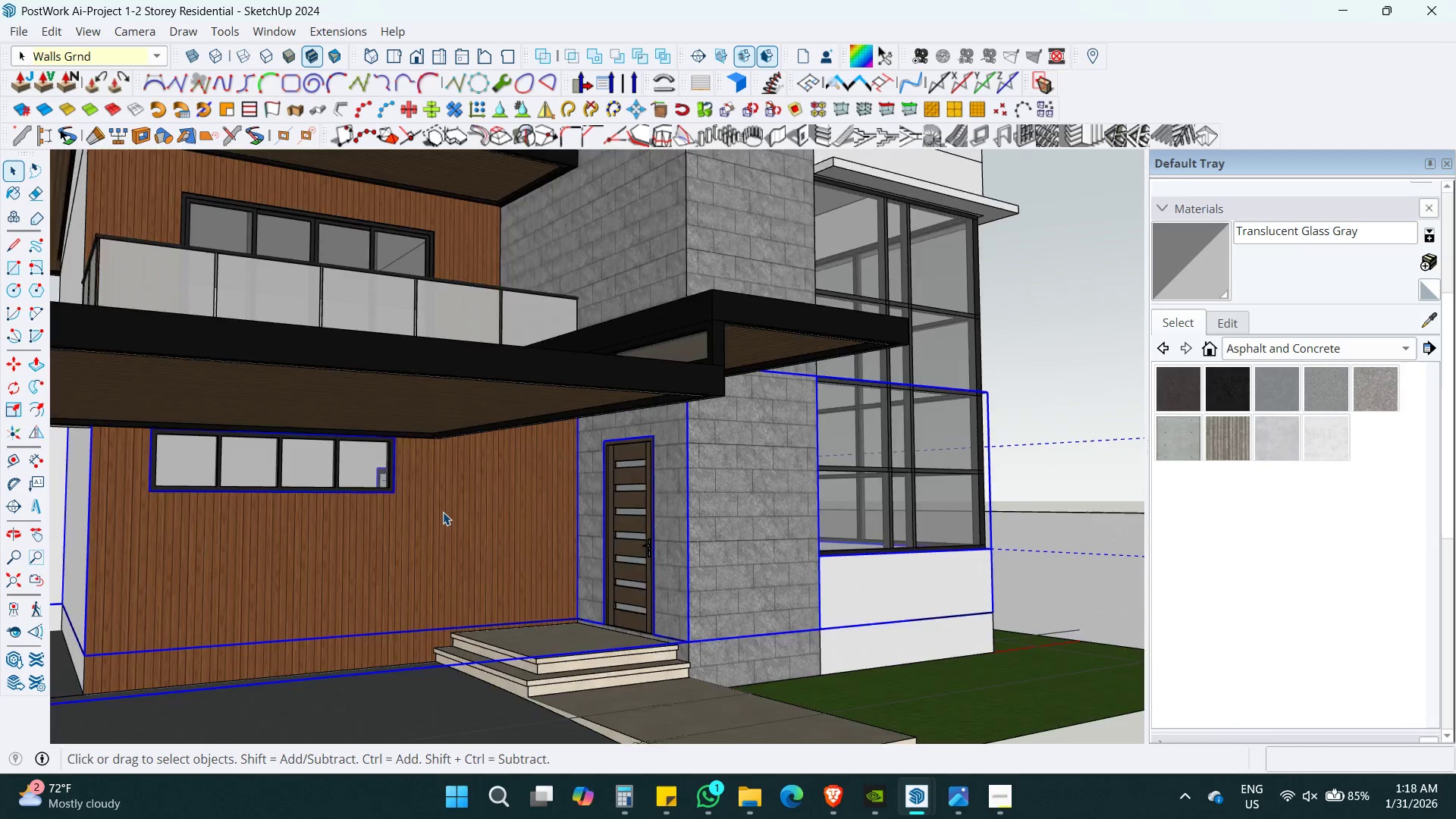 
scroll: coordinate [560, 553], scroll_direction: up, amount: 6.0
 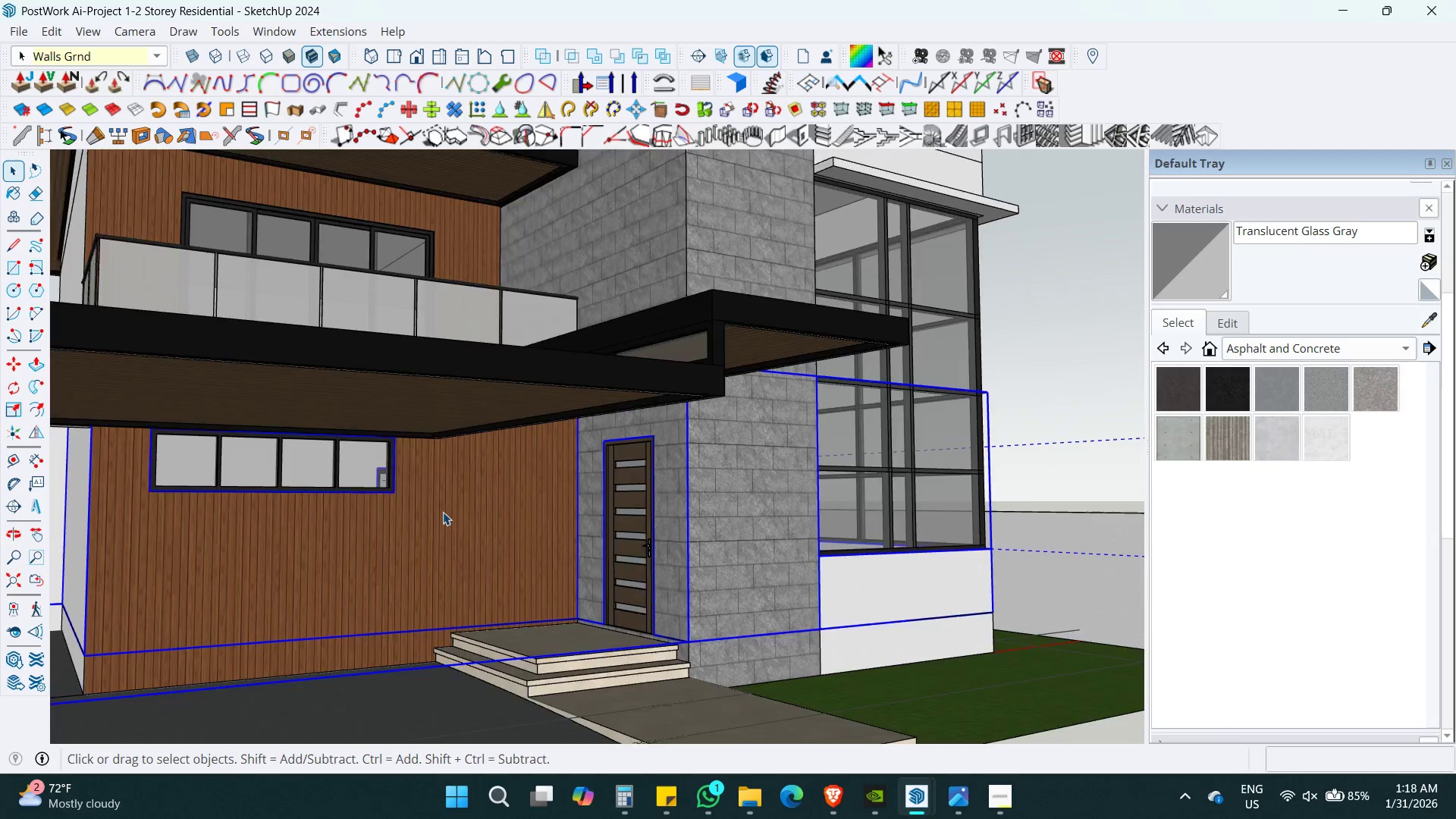 
double_click([443, 512])
 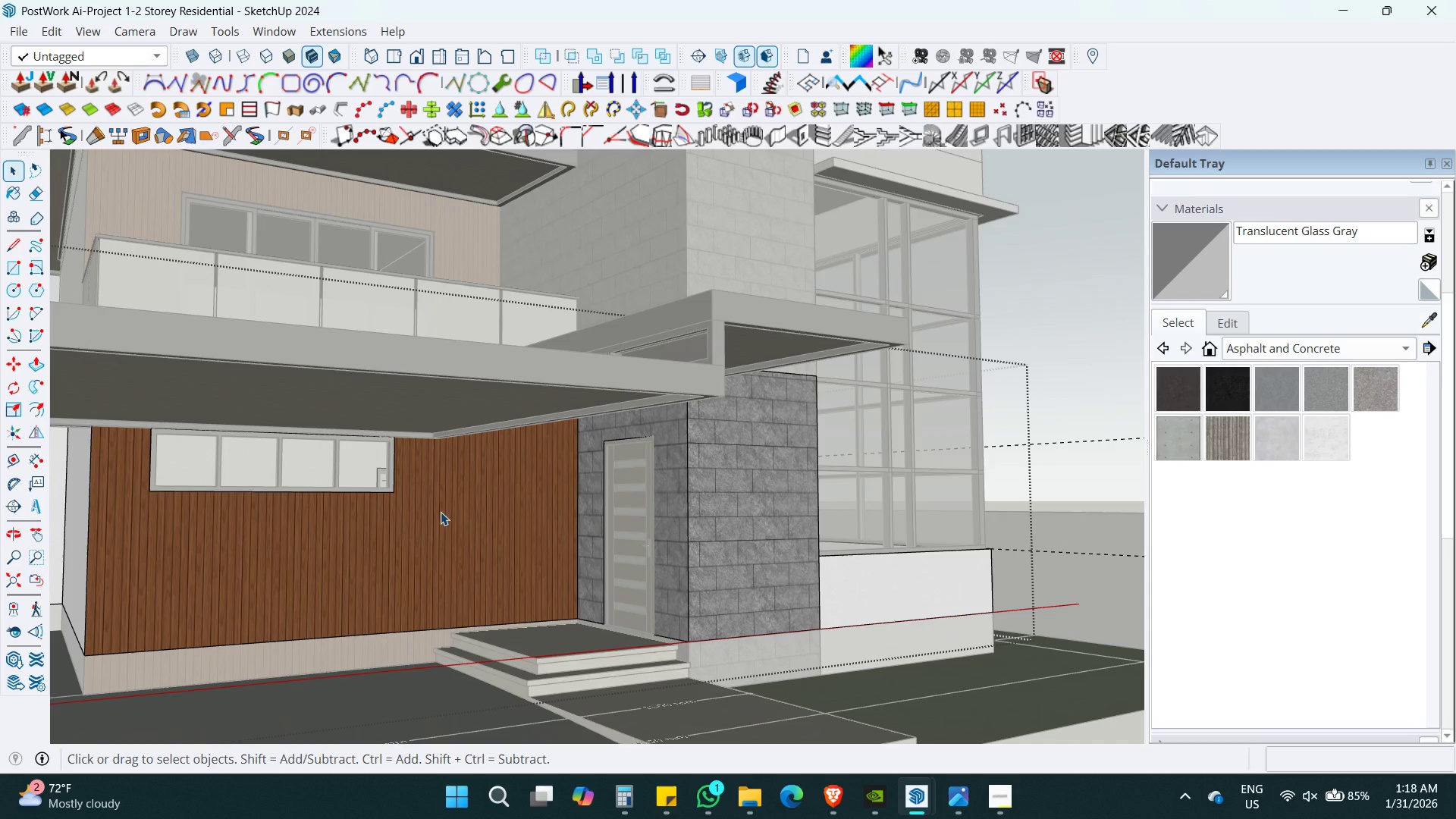 
hold_key(key=ShiftLeft, duration=0.39)
 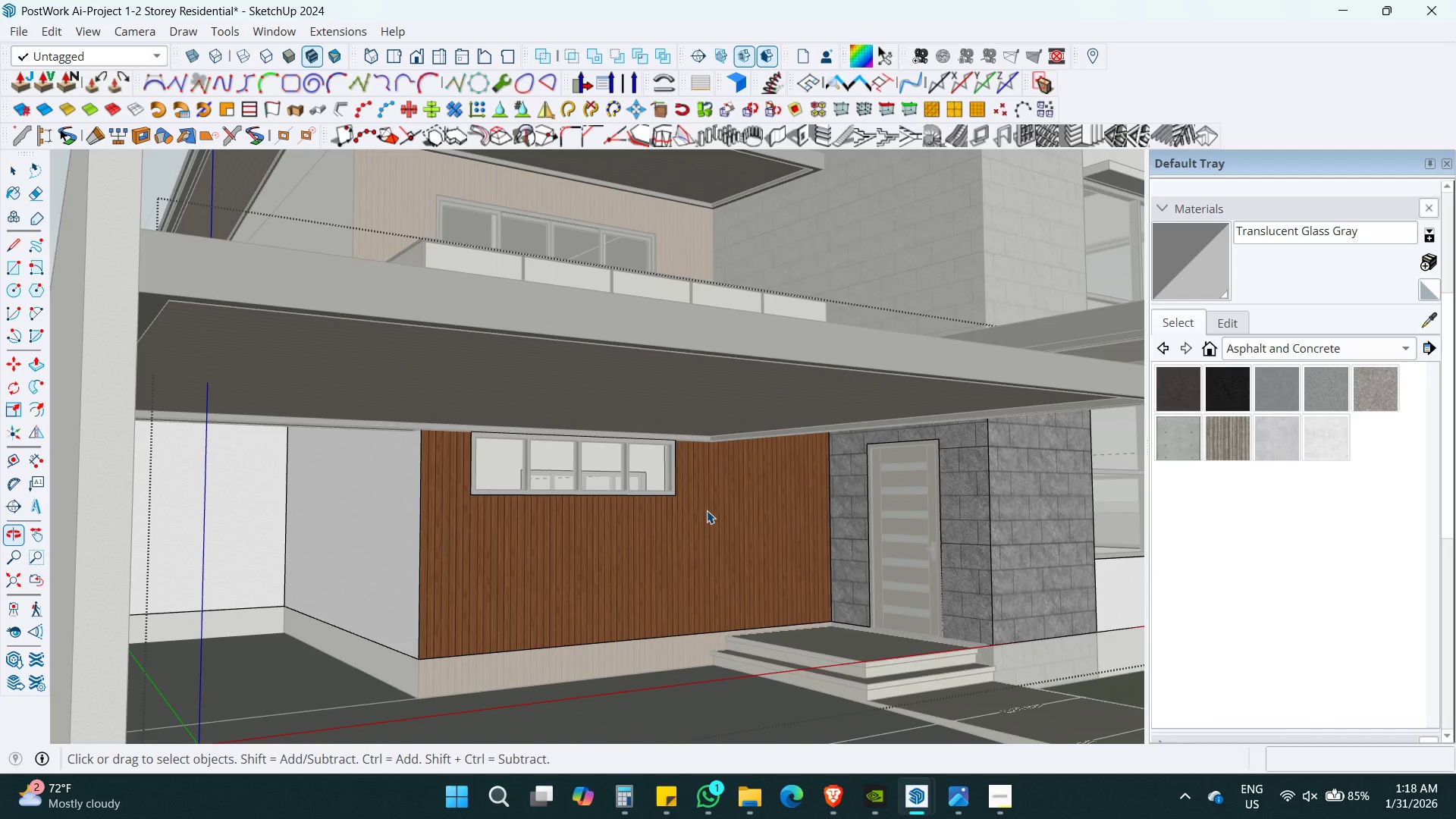 
left_click([707, 510])
 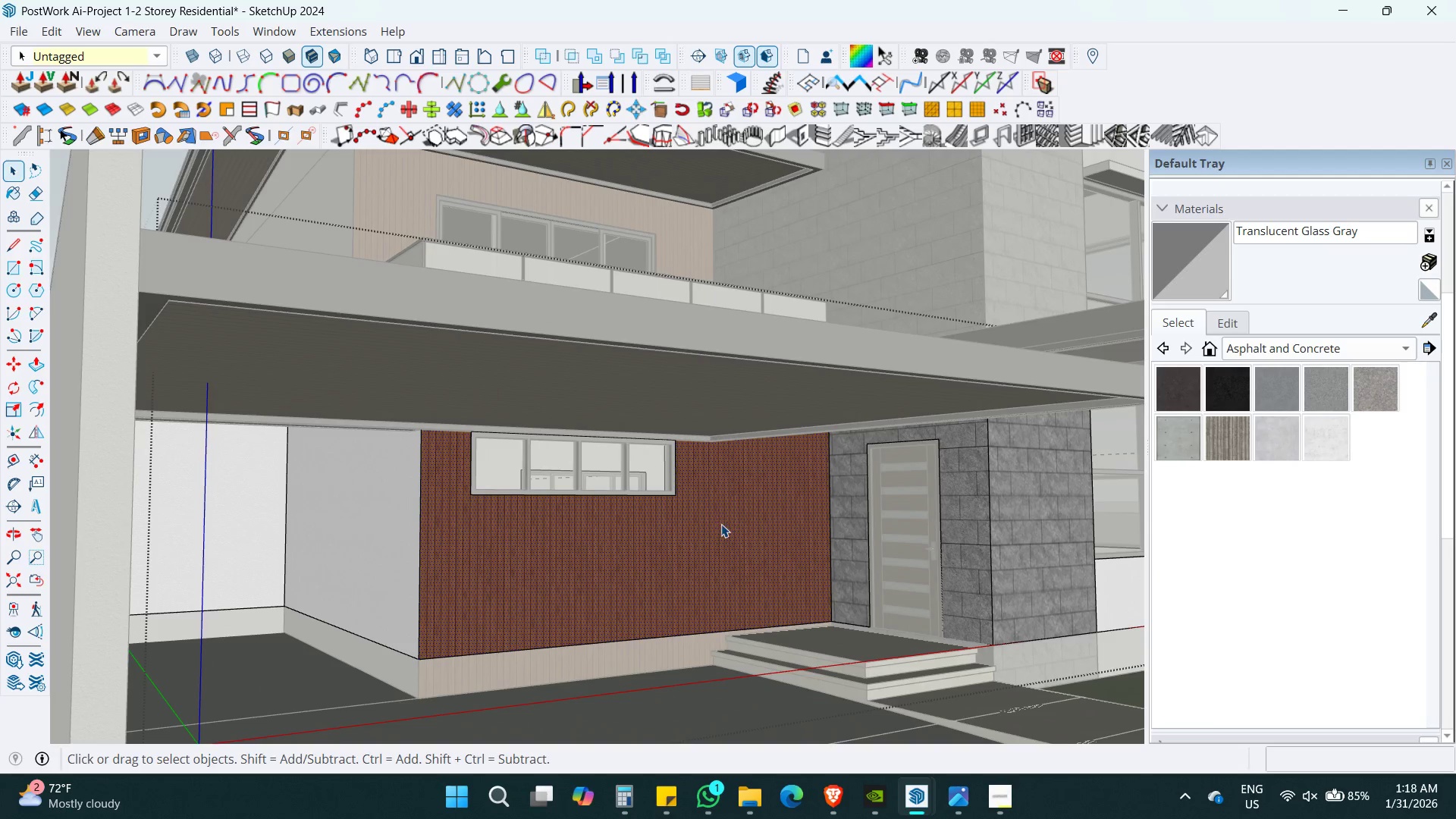 
key(Control+ControlLeft)
 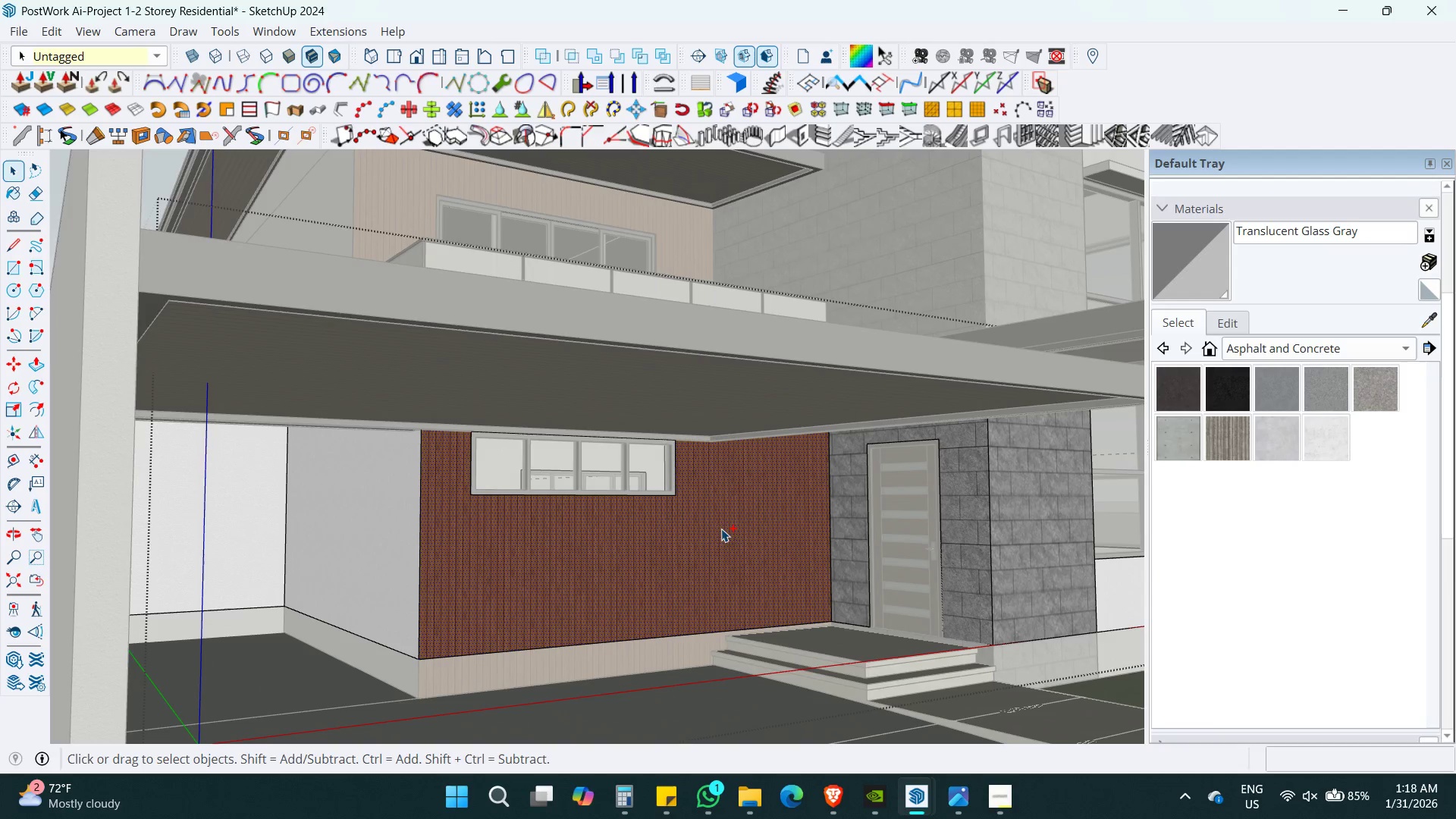 
key(Space)
 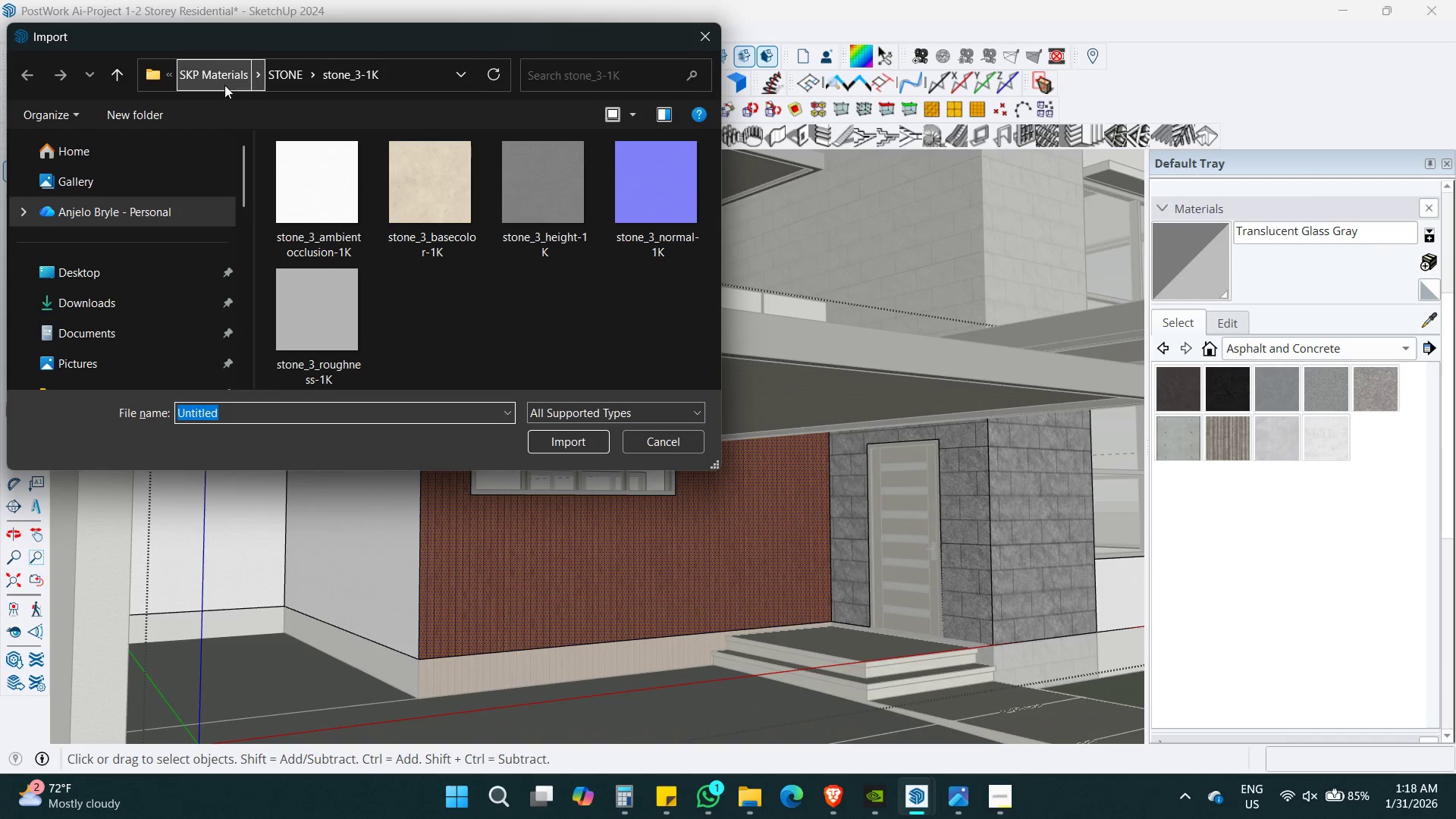 
left_click([282, 64])
 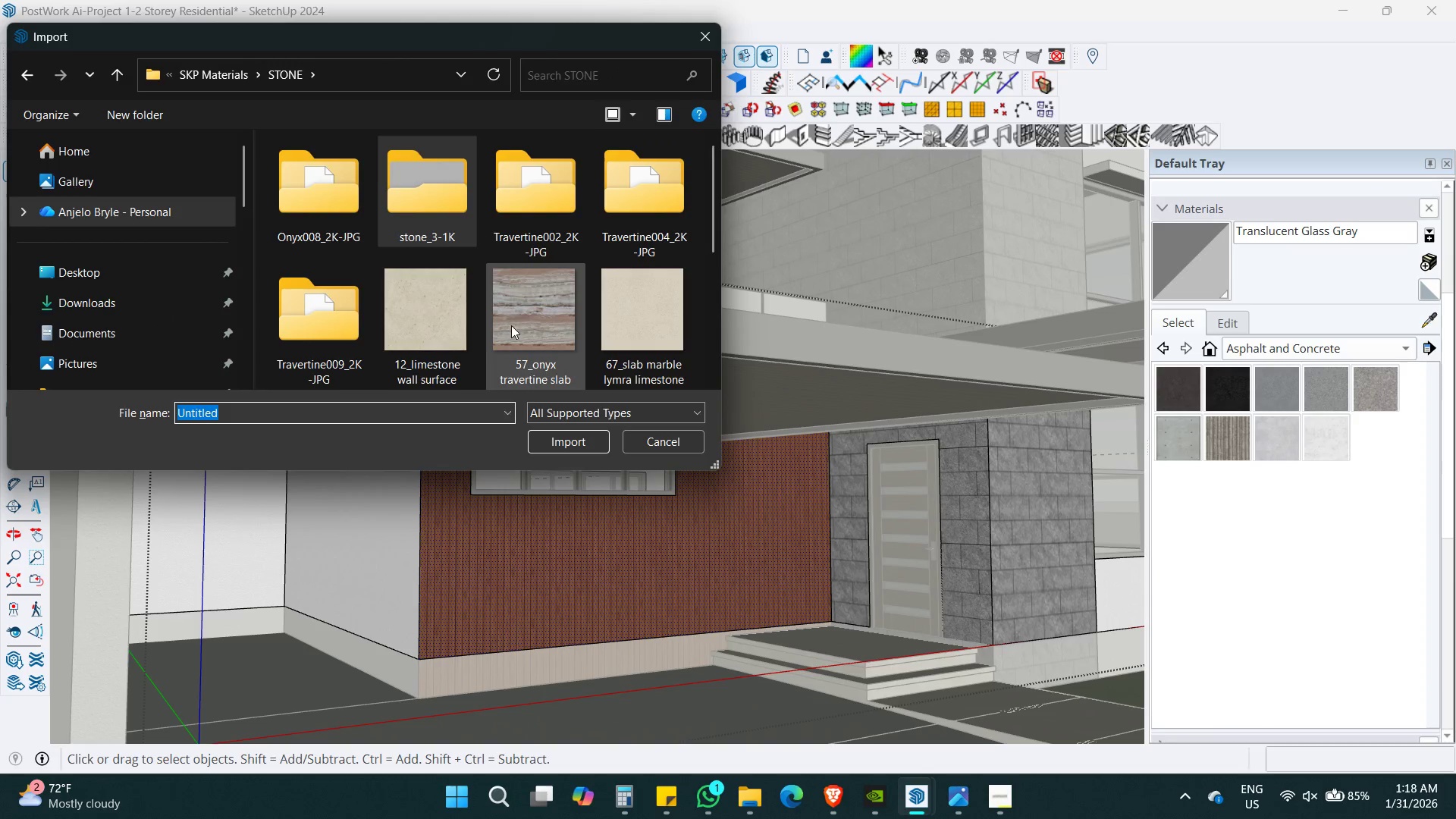 
scroll: coordinate [504, 267], scroll_direction: down, amount: 2.0
 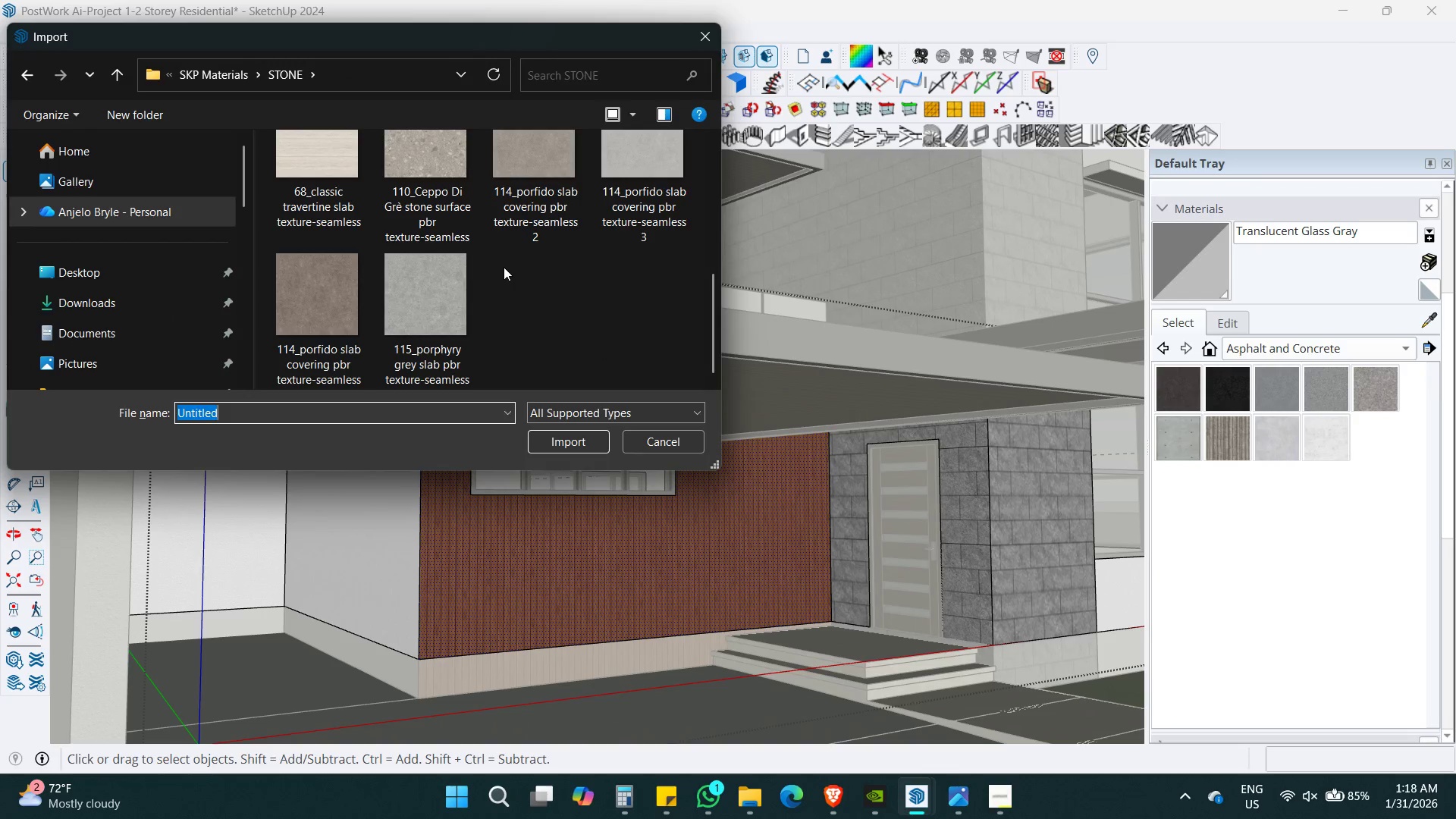 
scroll: coordinate [504, 265], scroll_direction: up, amount: 1.0
 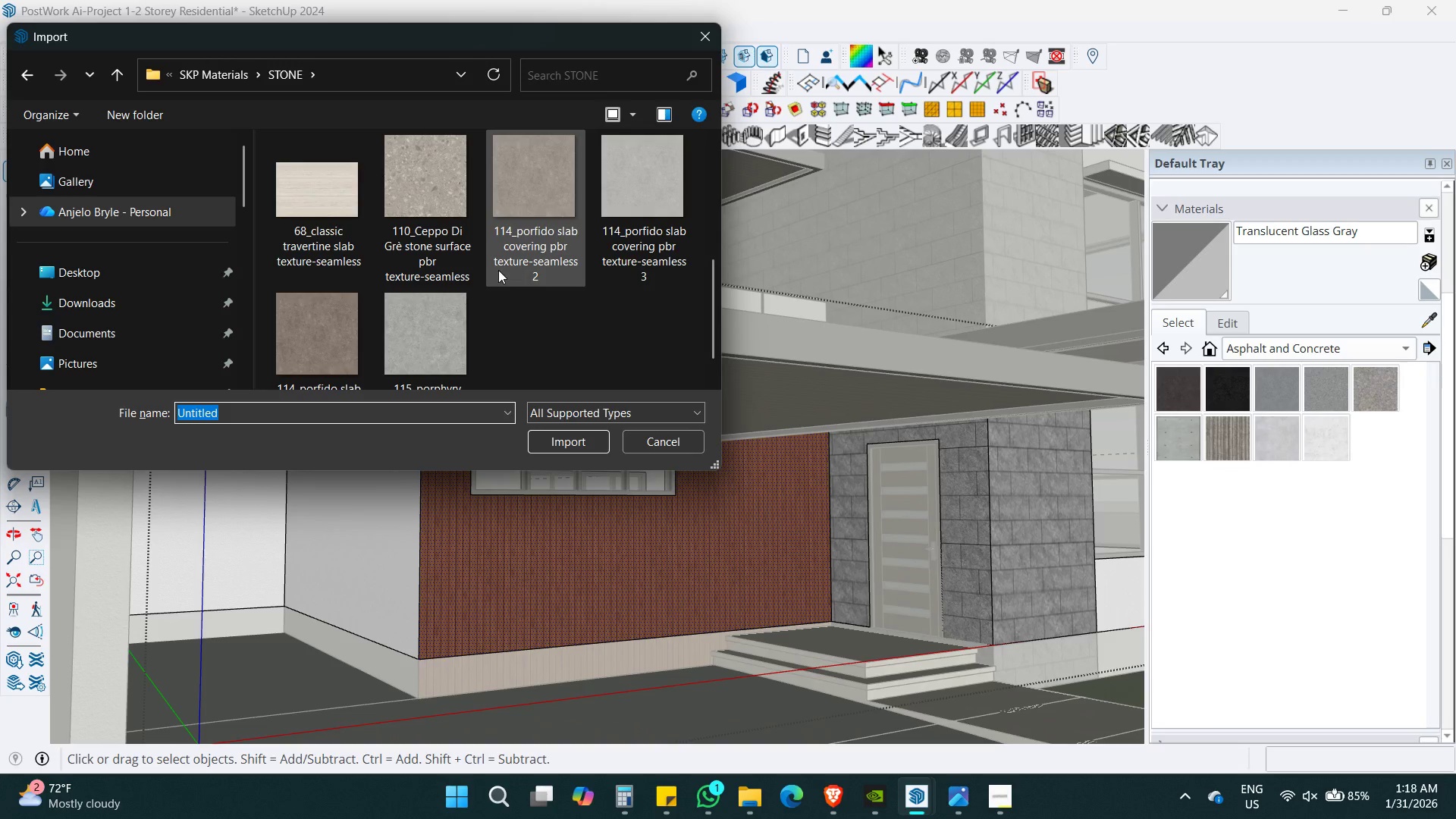 
left_click([533, 215])
 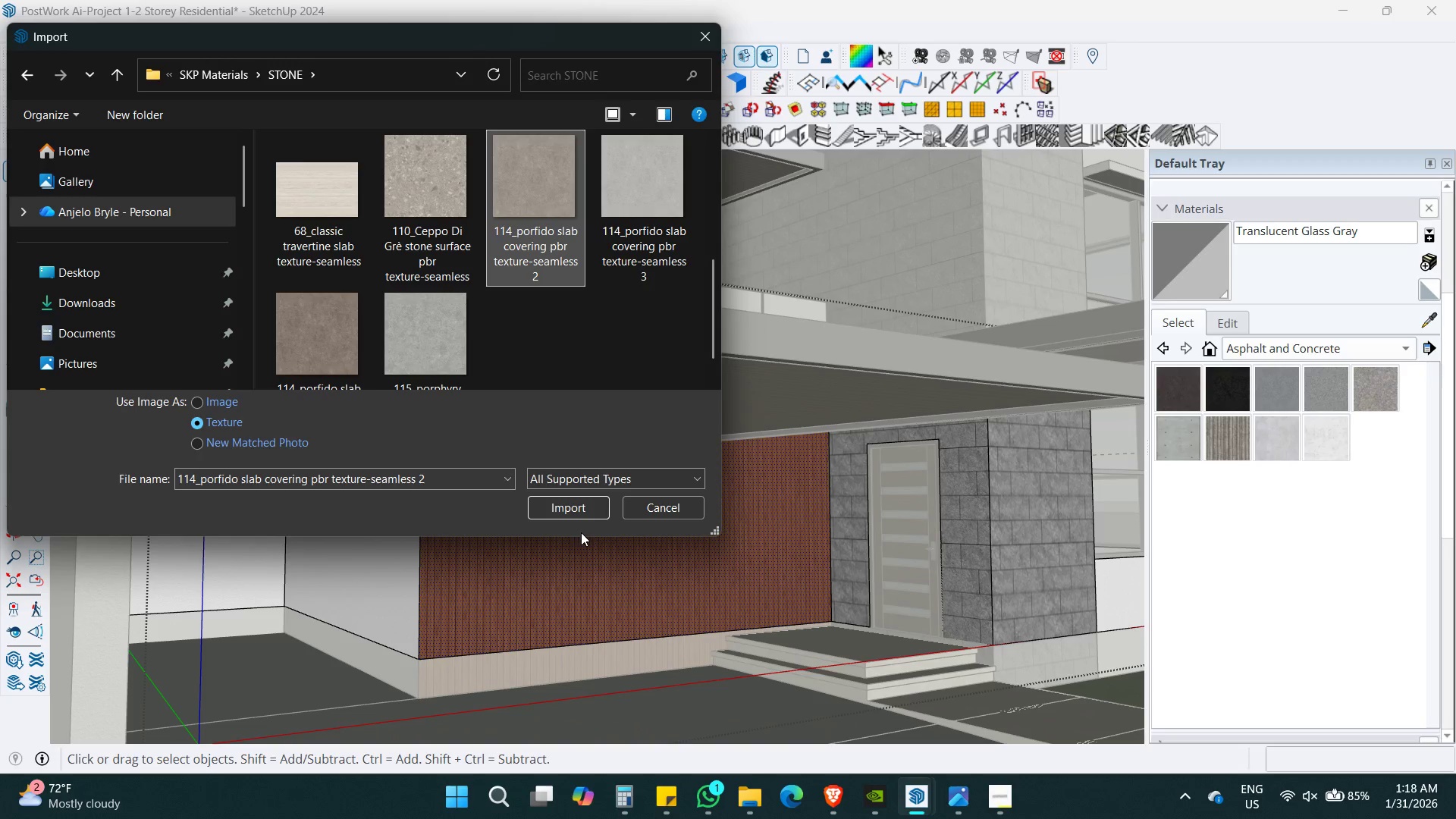 
left_click([582, 512])
 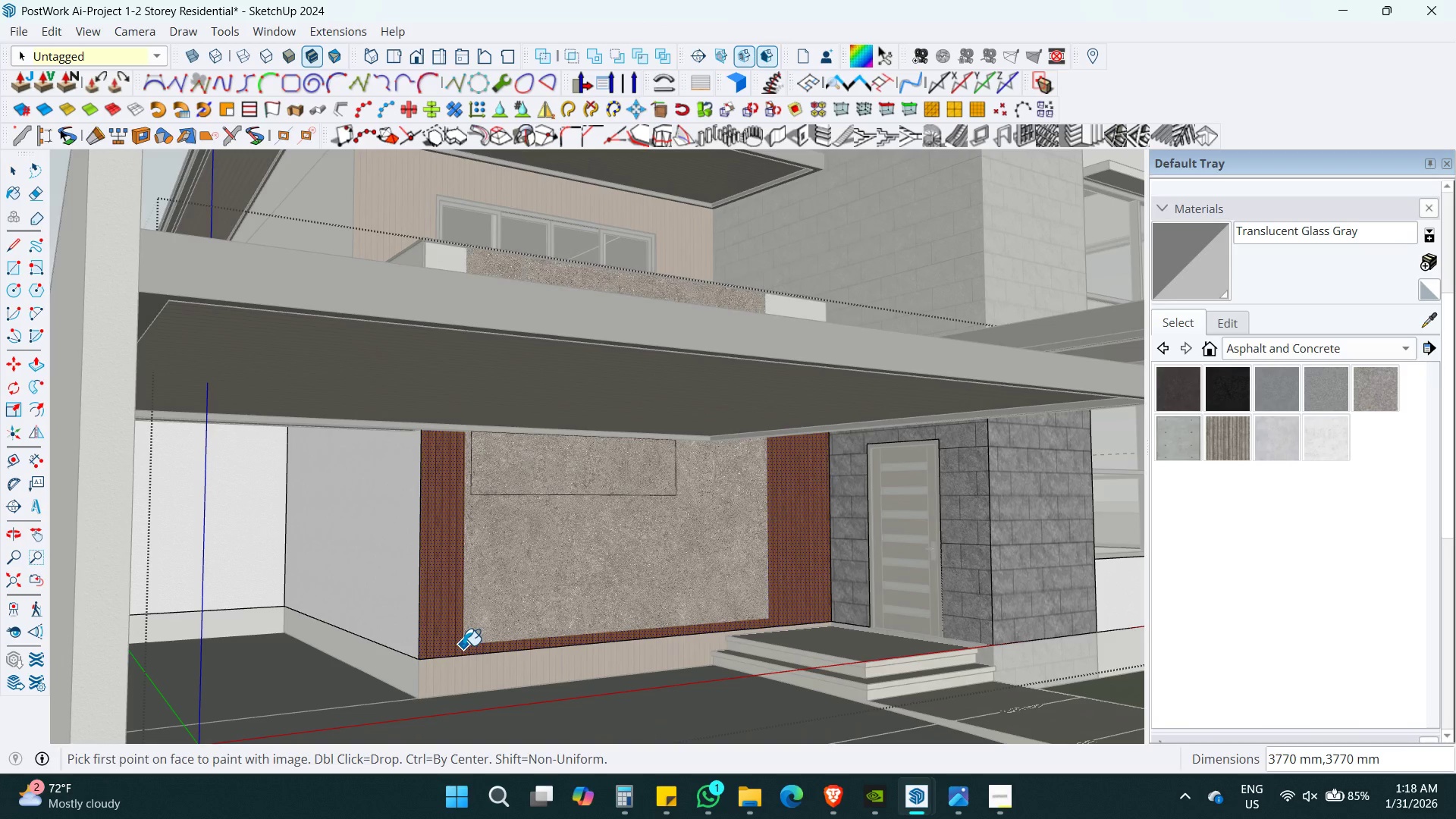 
double_click([566, 560])
 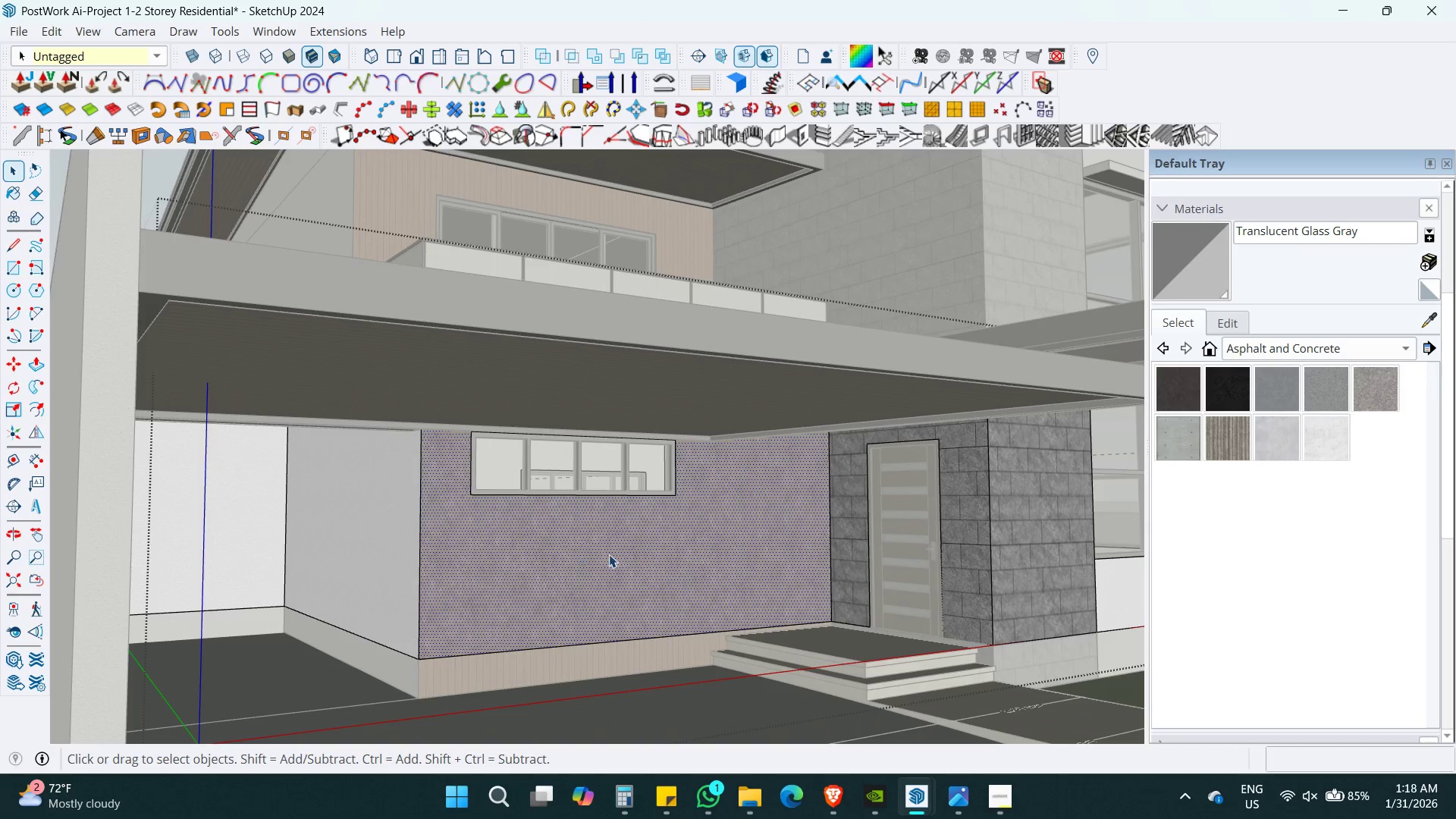 
key(Space)
 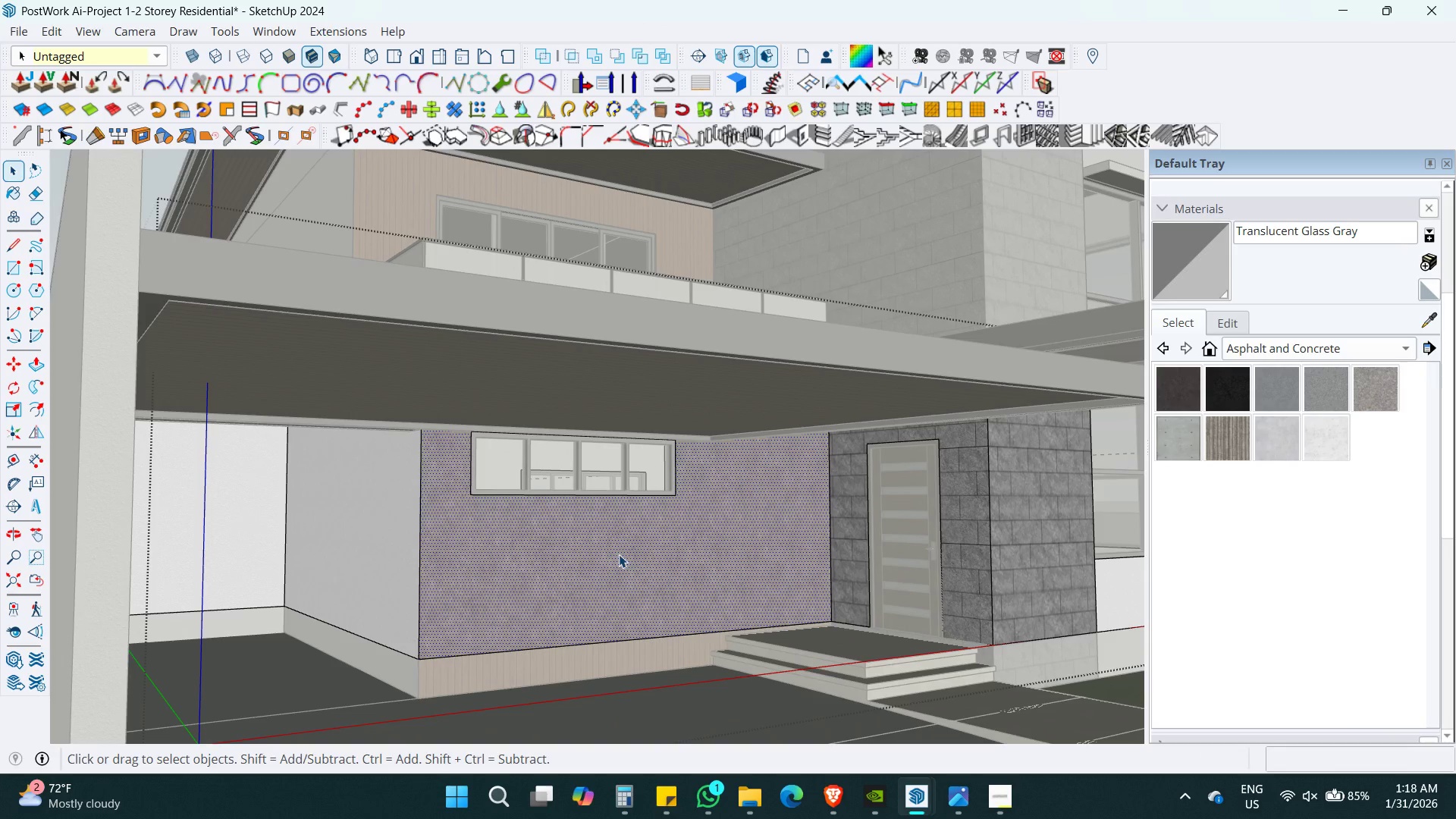 
key(Escape)
 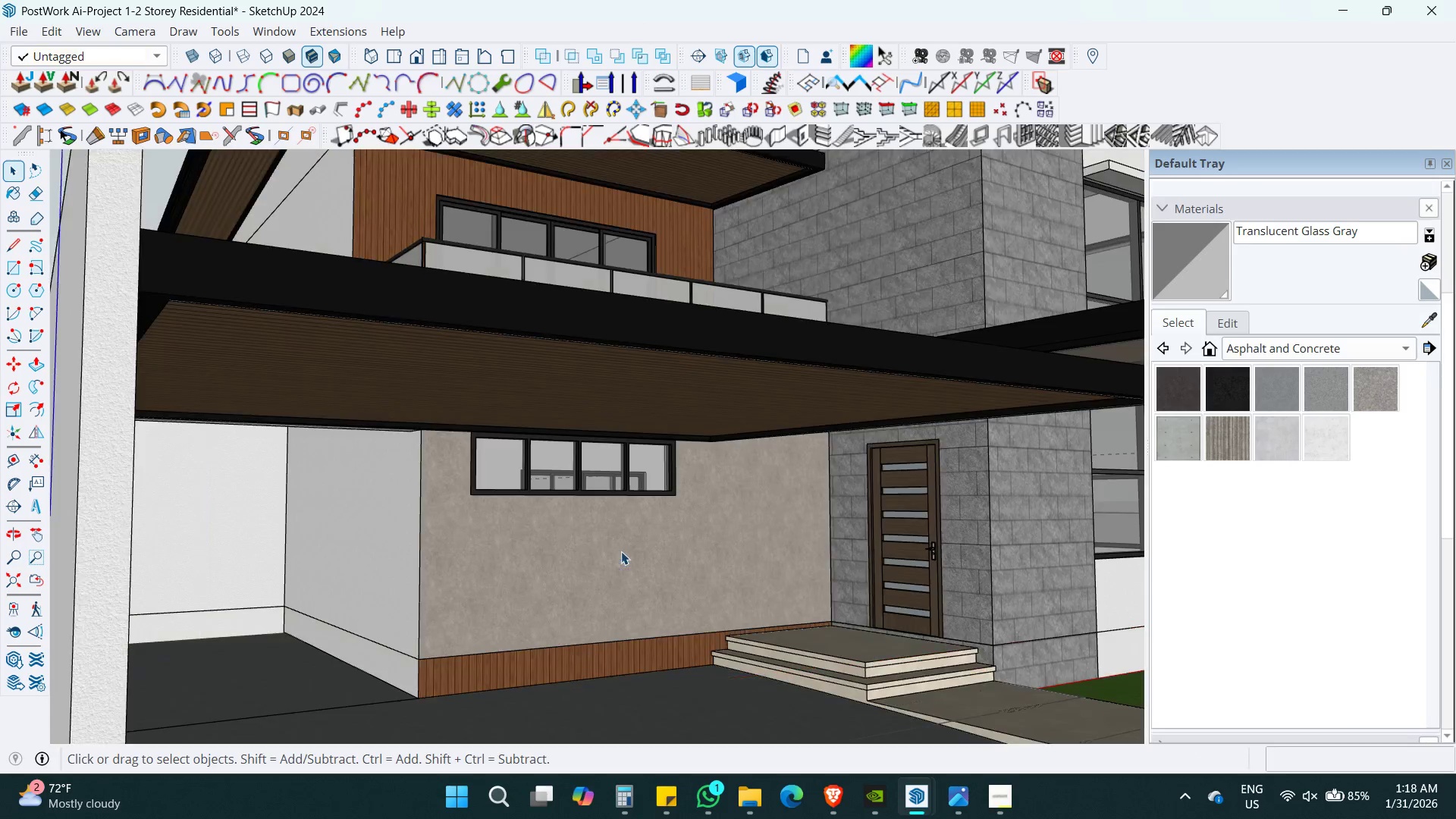 
key(Escape)
 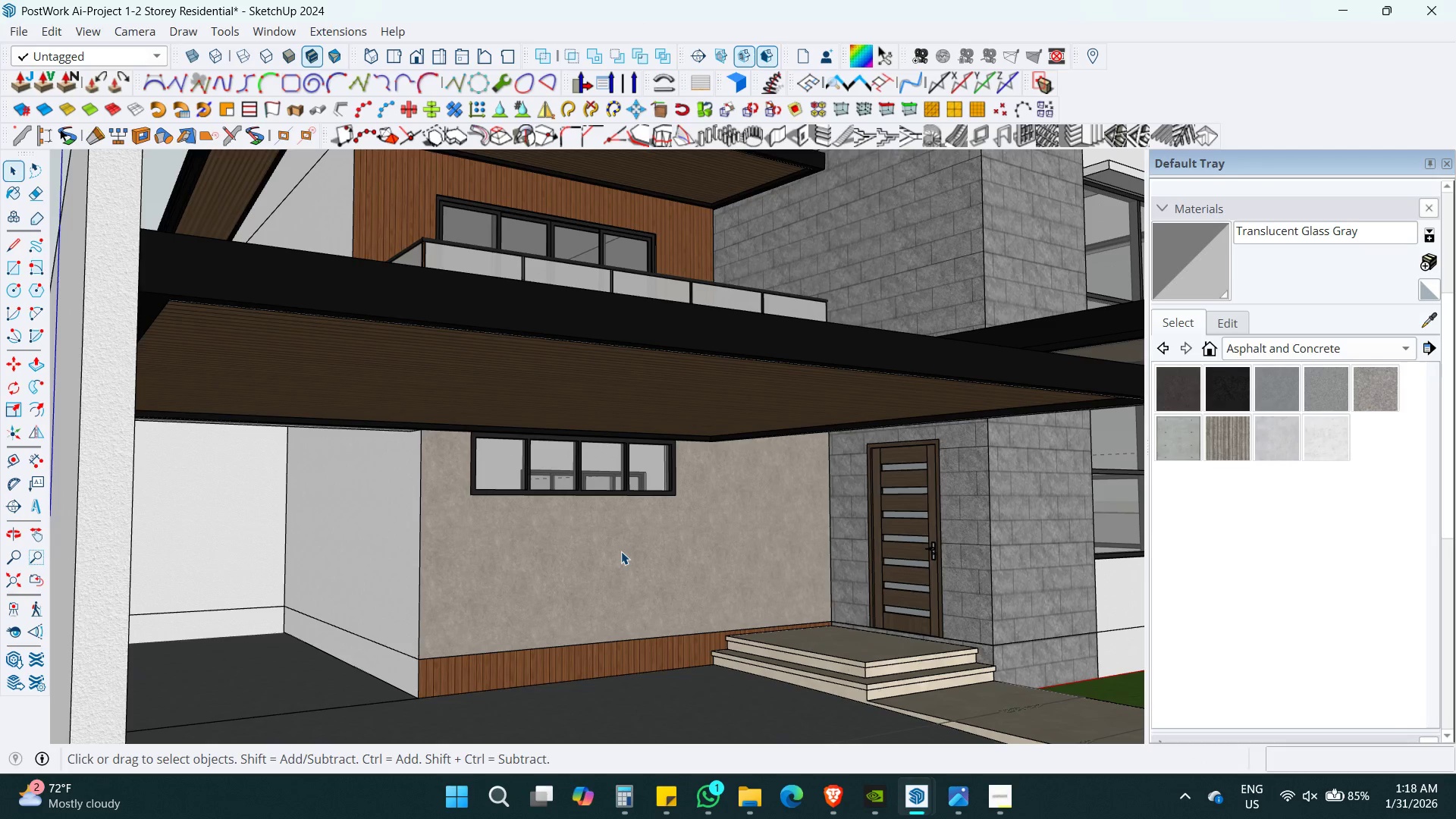 
hold_key(key=ShiftLeft, duration=0.48)
 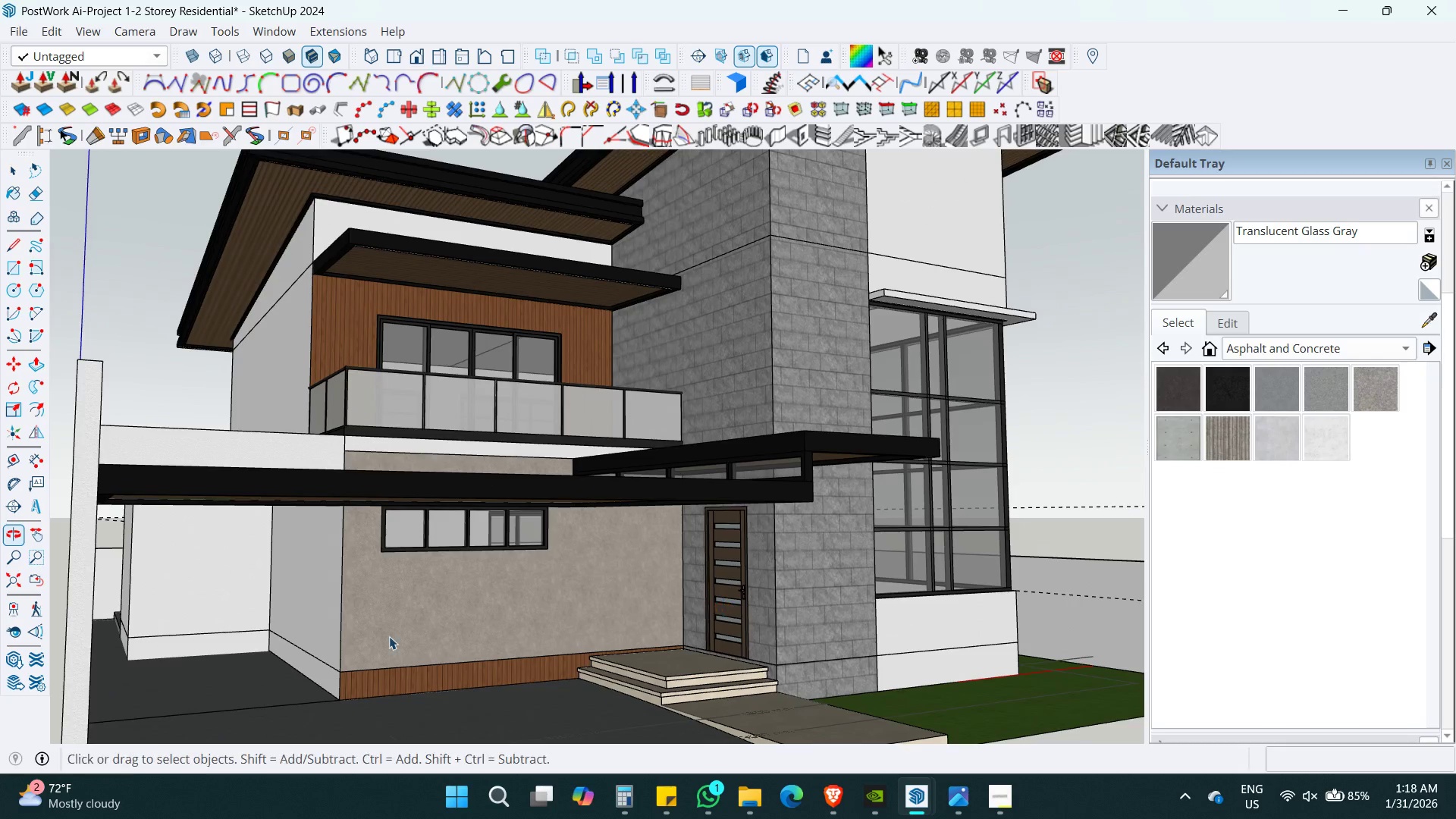 
scroll: coordinate [621, 551], scroll_direction: down, amount: 3.0
 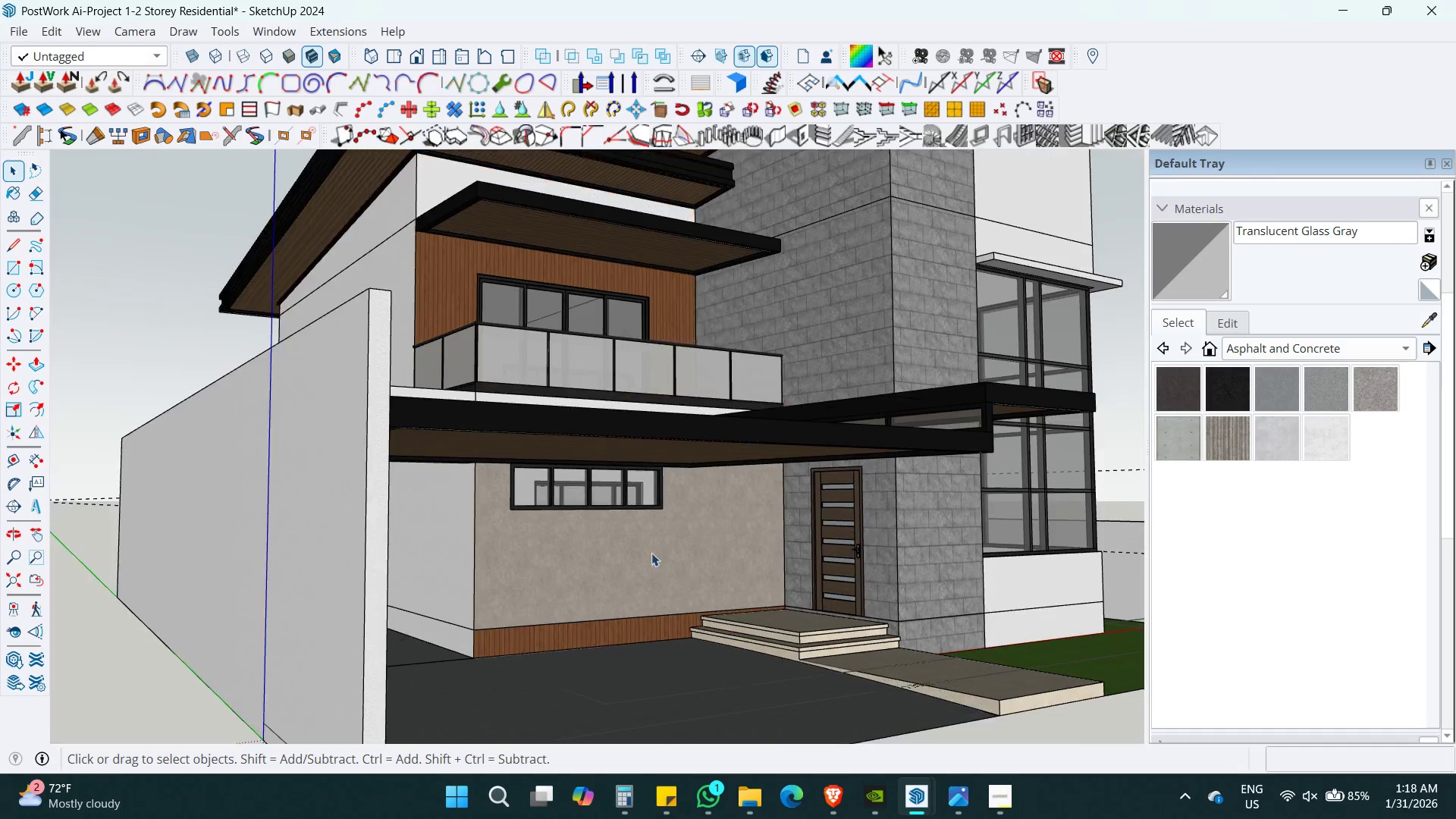 
hold_key(key=ShiftLeft, duration=0.73)
scroll: coordinate [622, 661], scroll_direction: up, amount: 7.0
 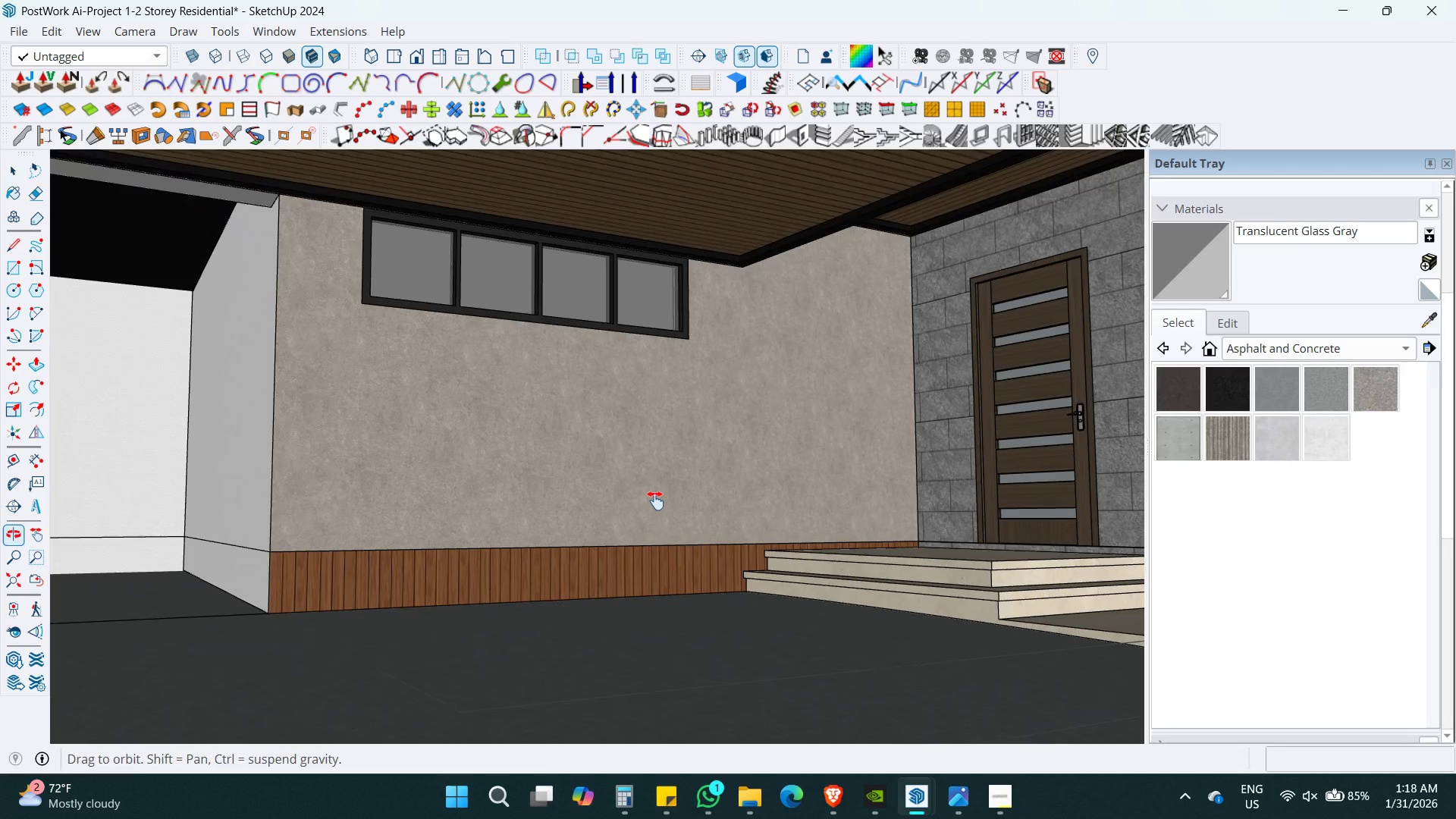 
key(B)
 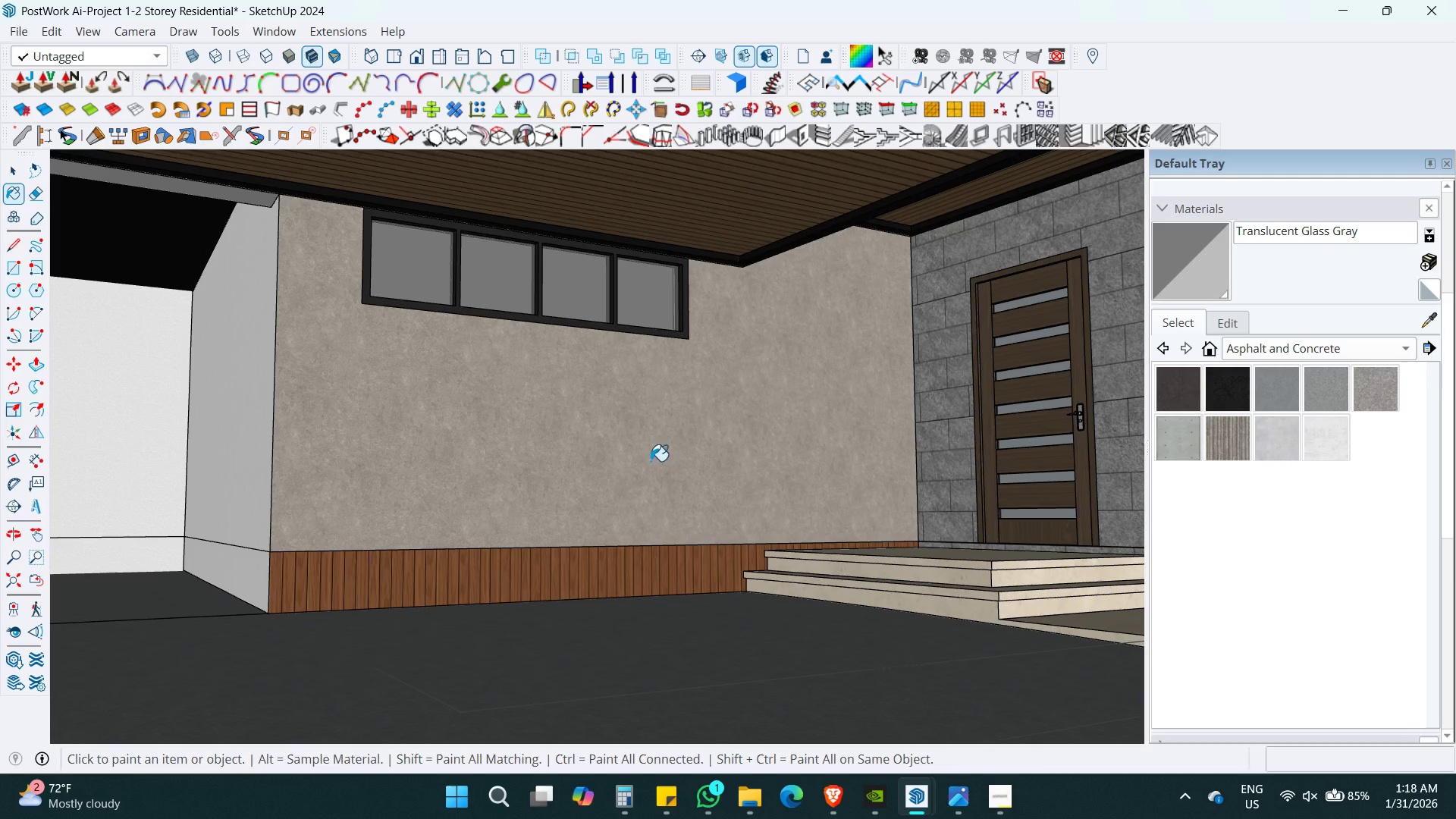 
hold_key(key=AltLeft, duration=0.33)
left_click([642, 426])
 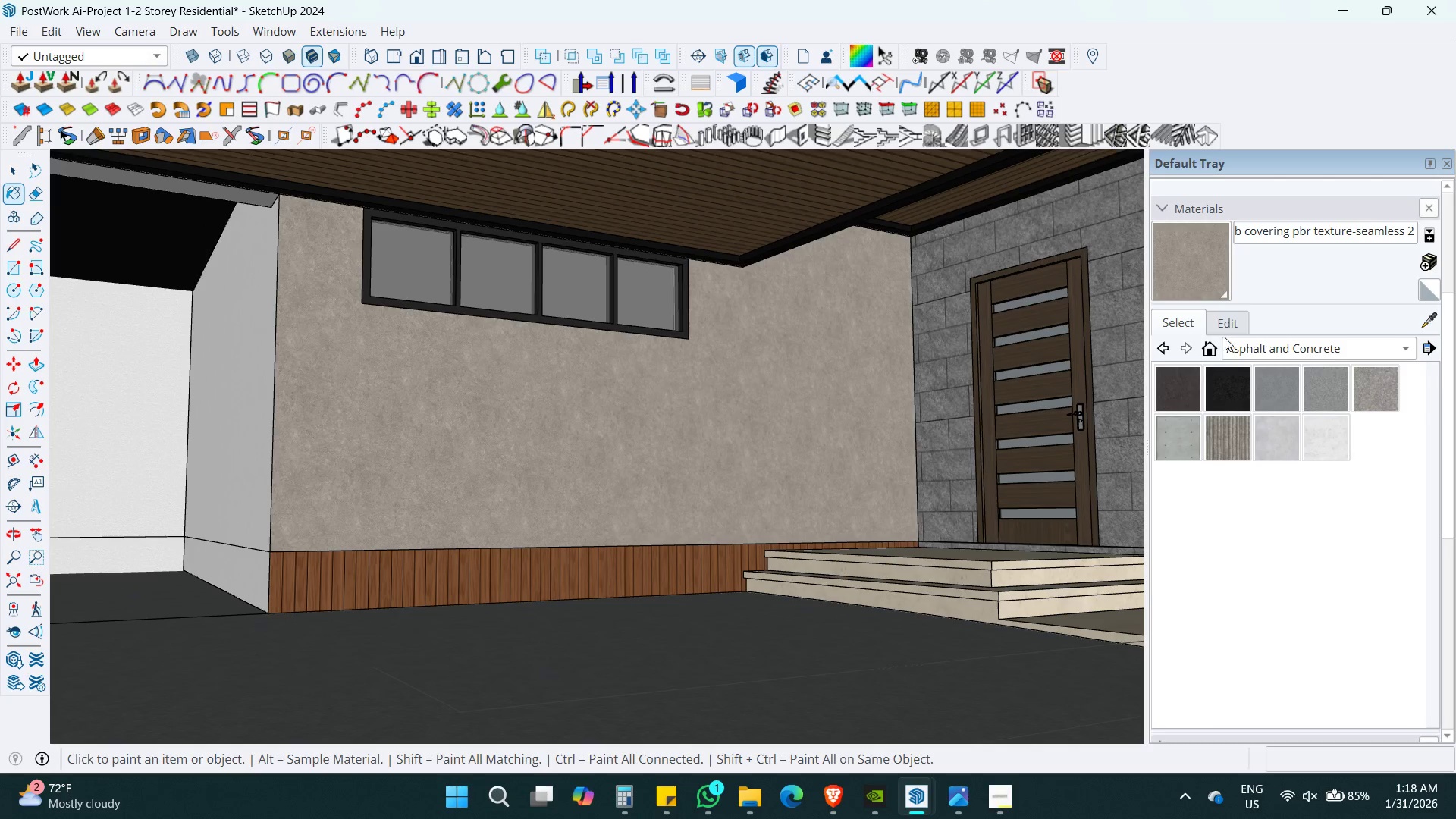 
left_click([1220, 322])
 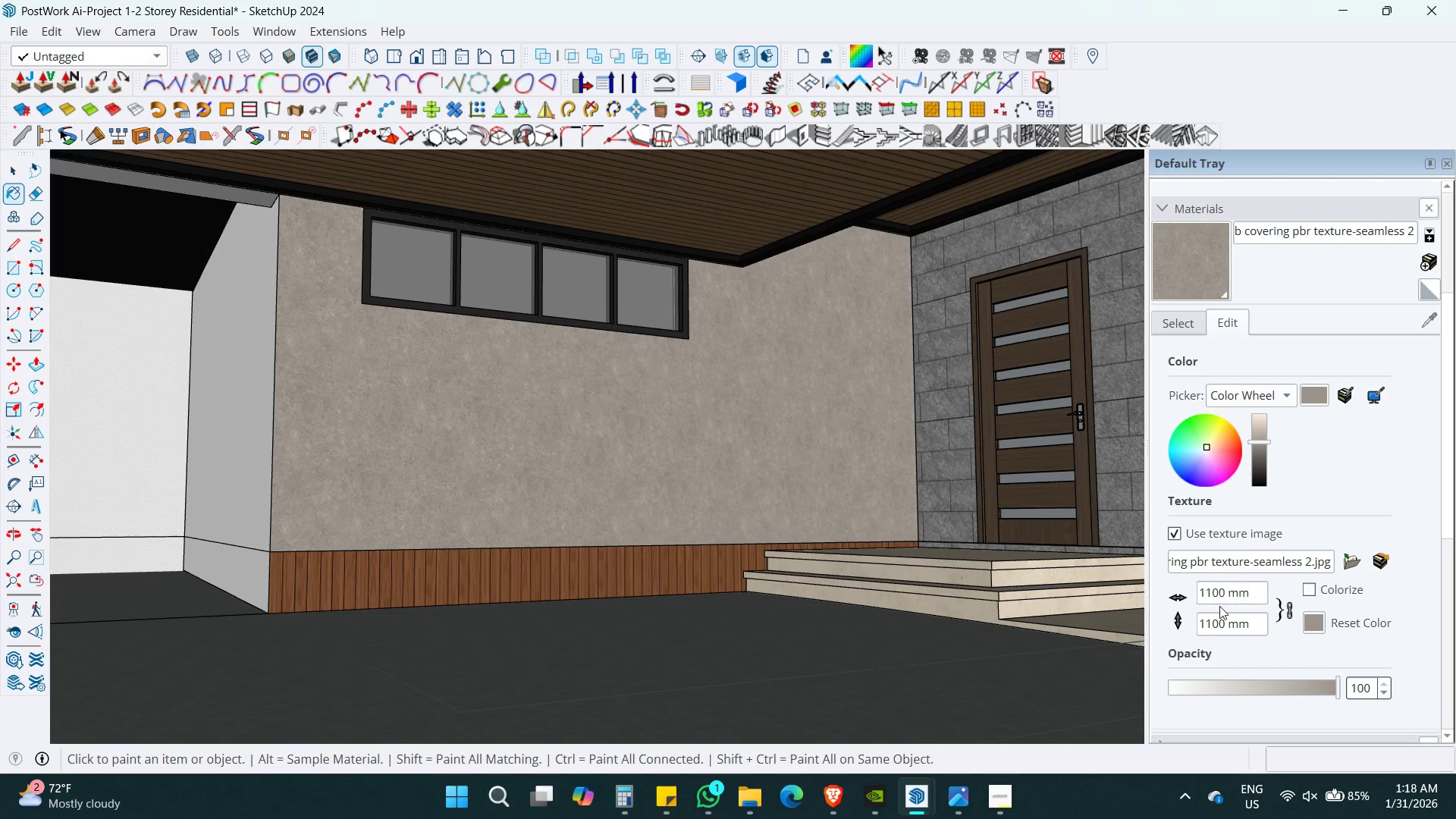 
left_click([1235, 612])
 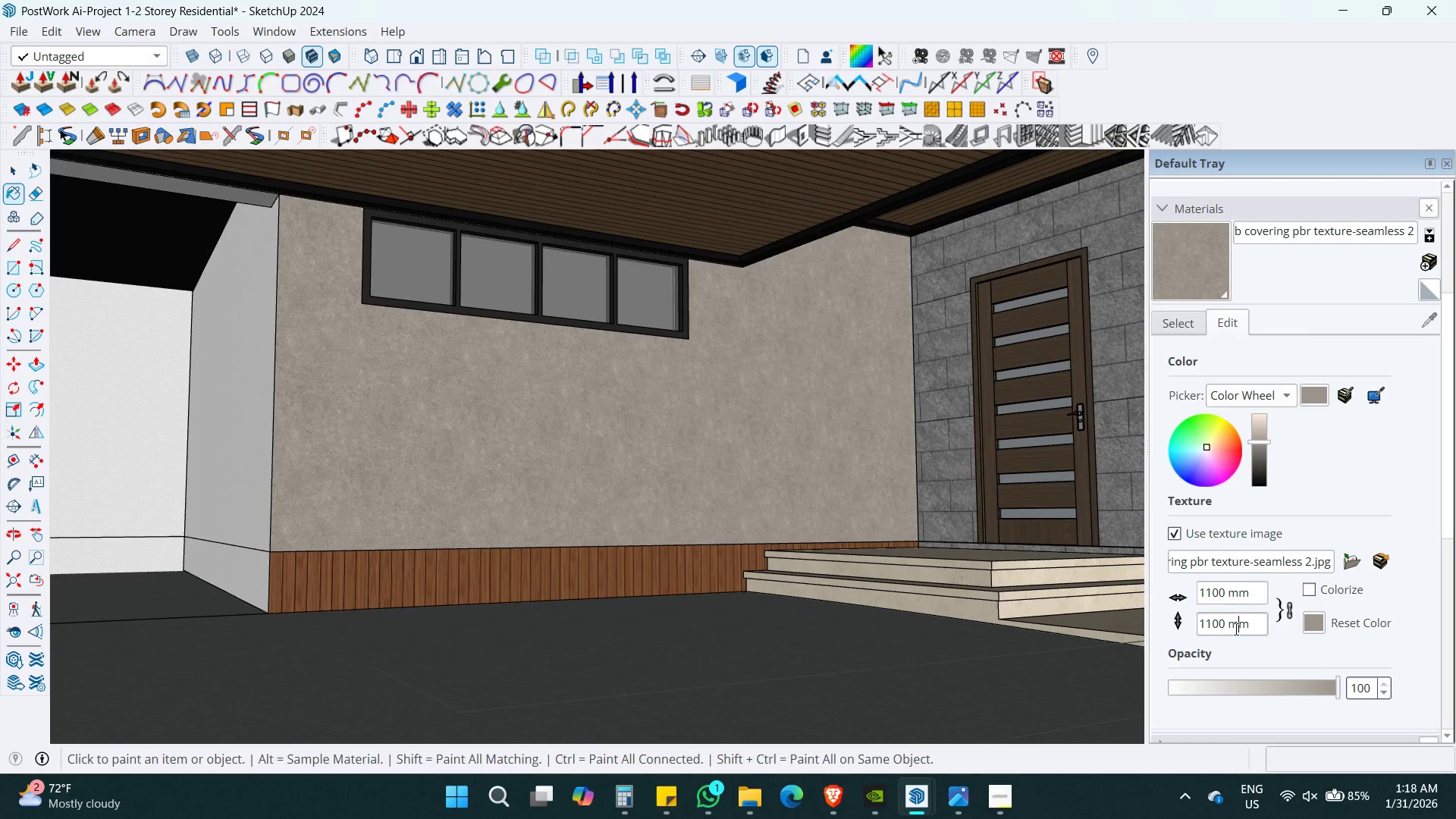 
hold_key(key=ControlLeft, duration=0.38)
 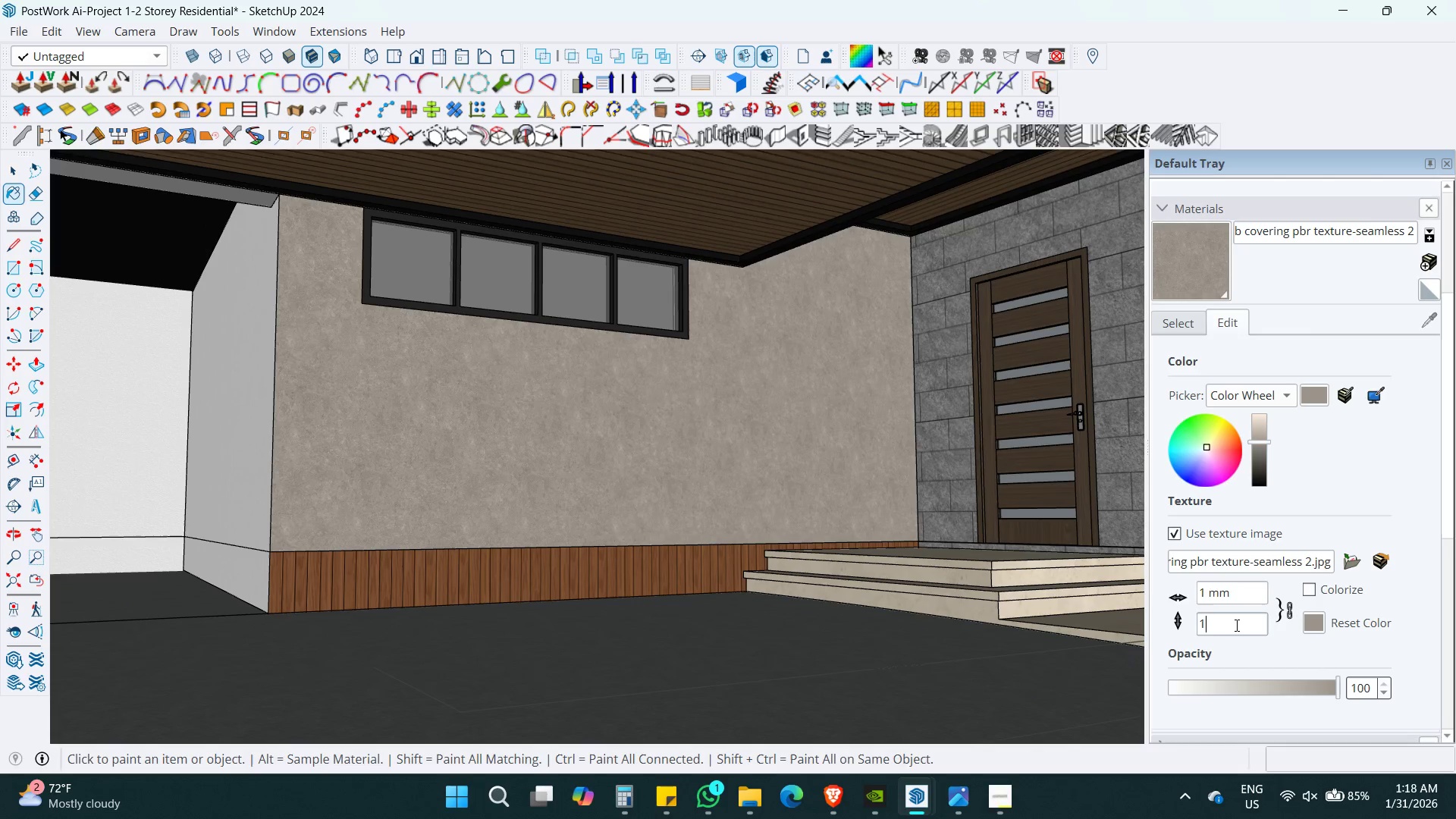 
key(A)
 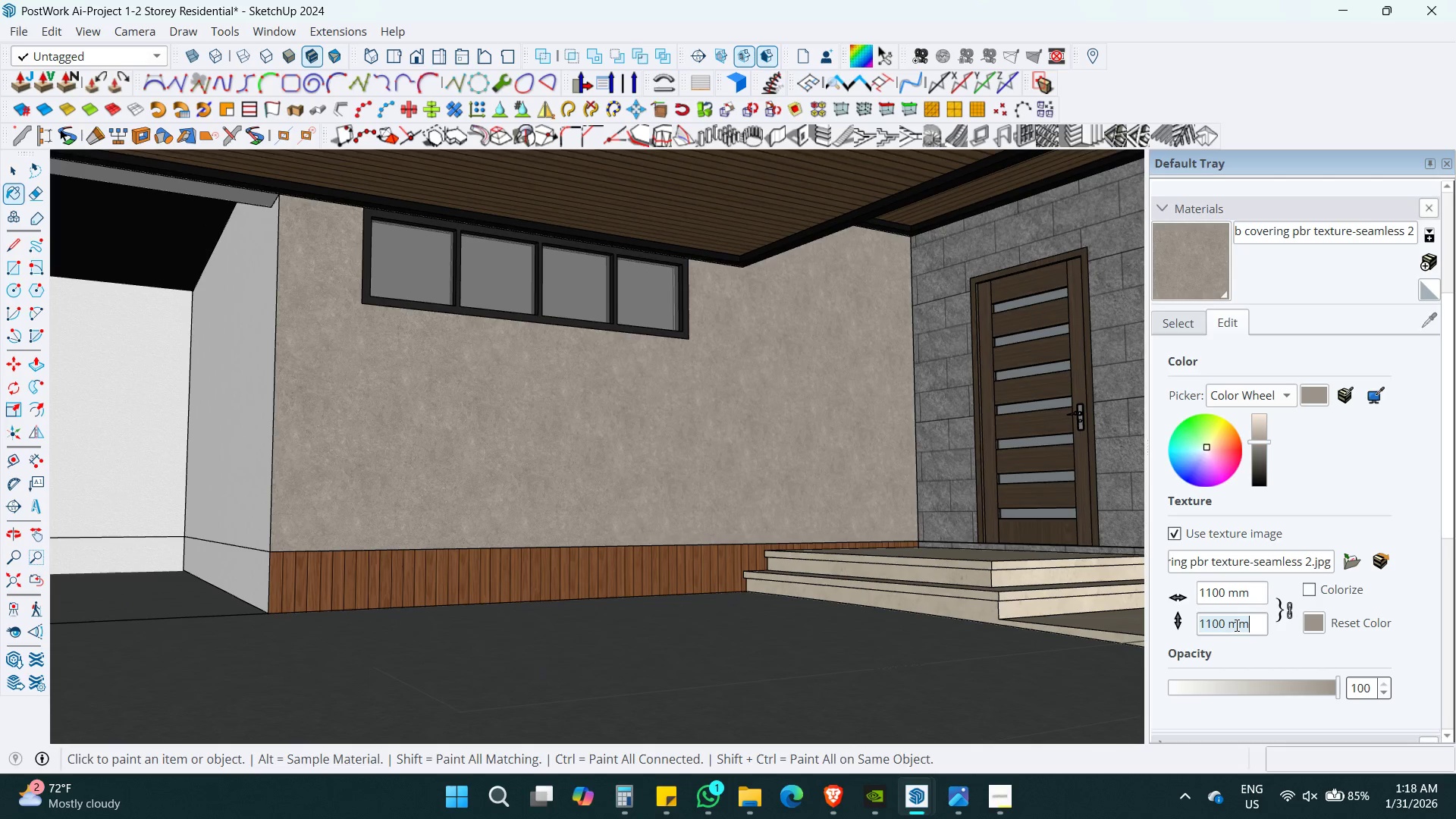 
key(Control+Numpad1)
 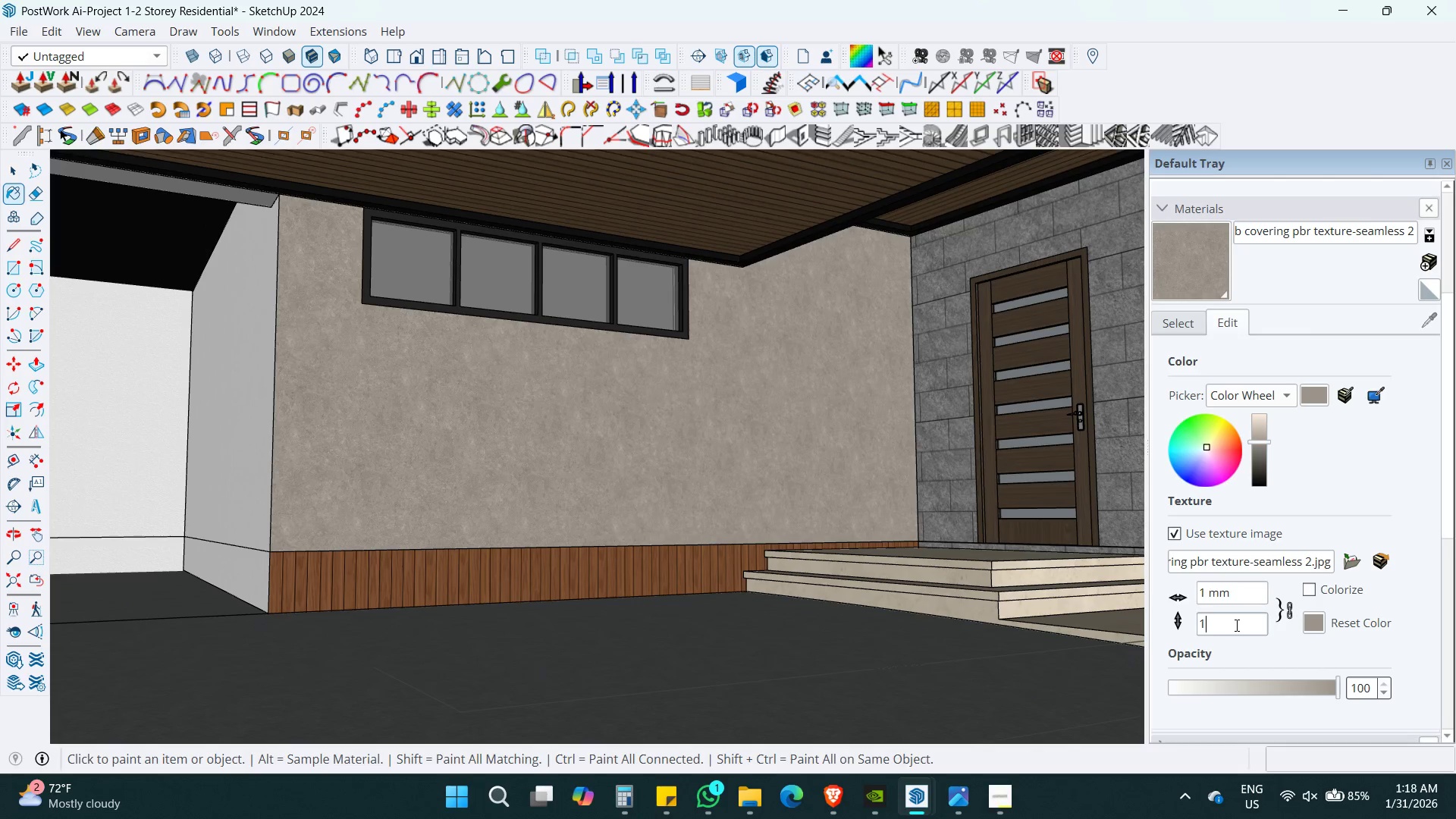 
key(Numpad0)
 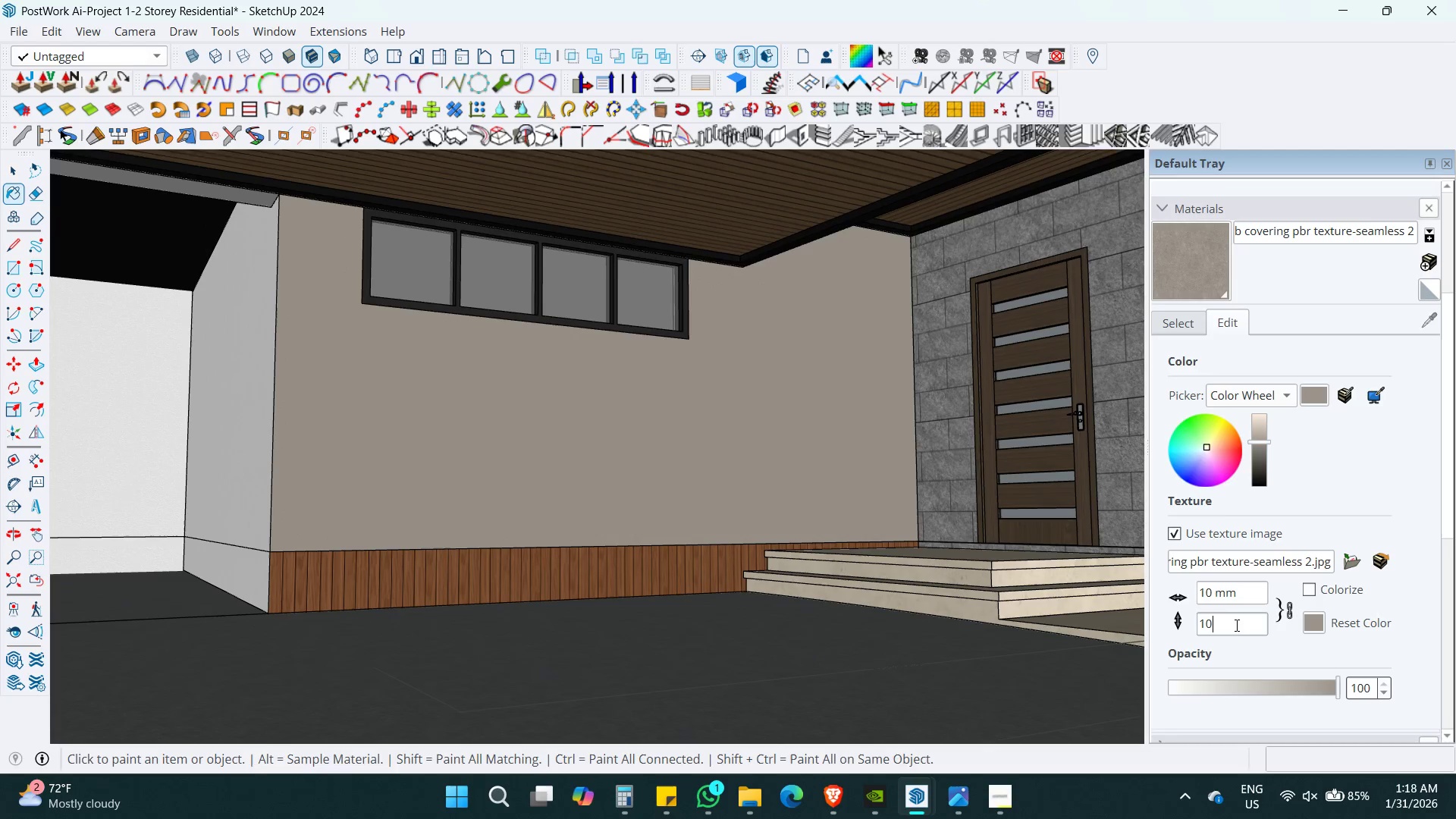 
key(Numpad0)
 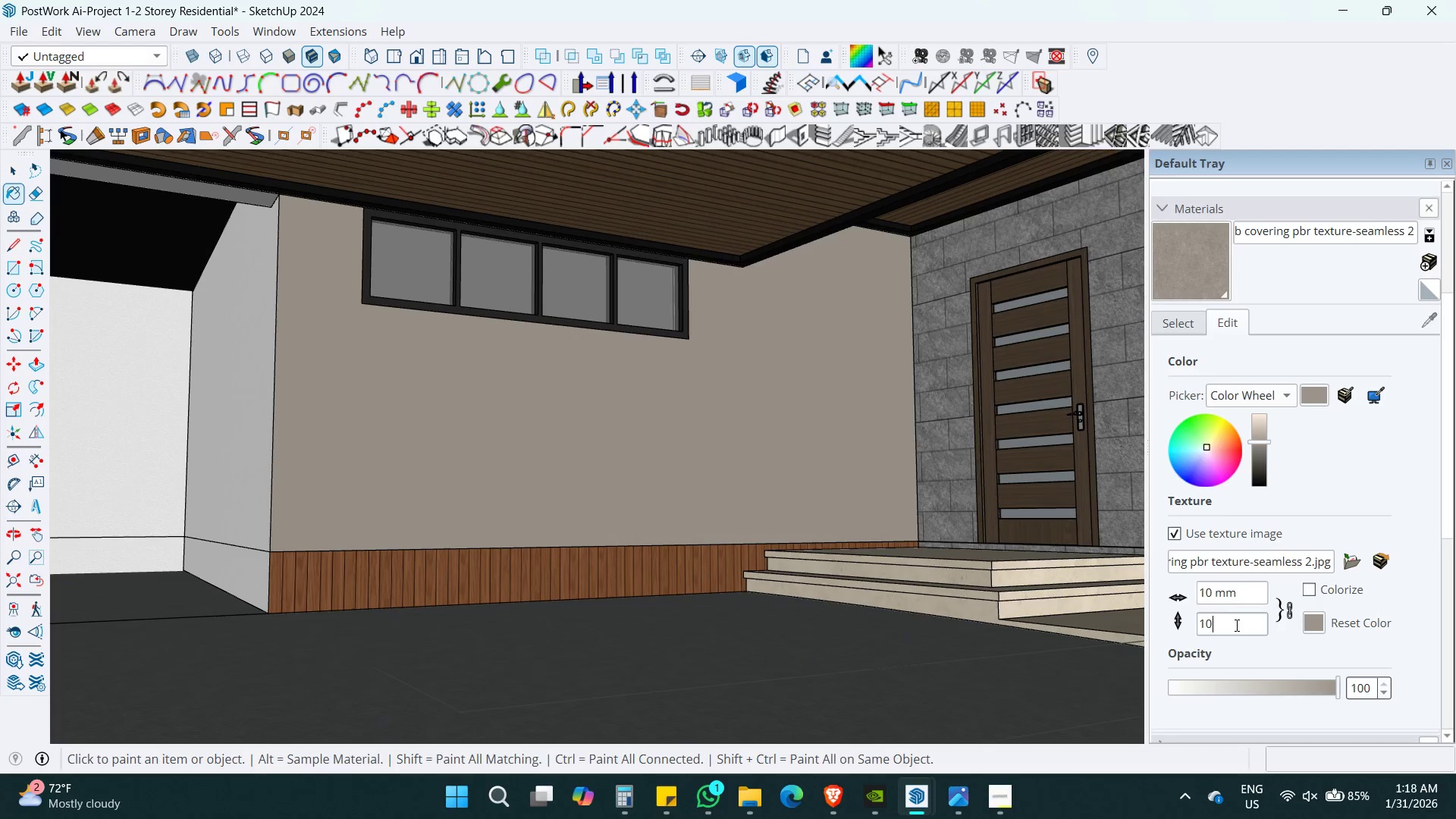 
key(Numpad0)
 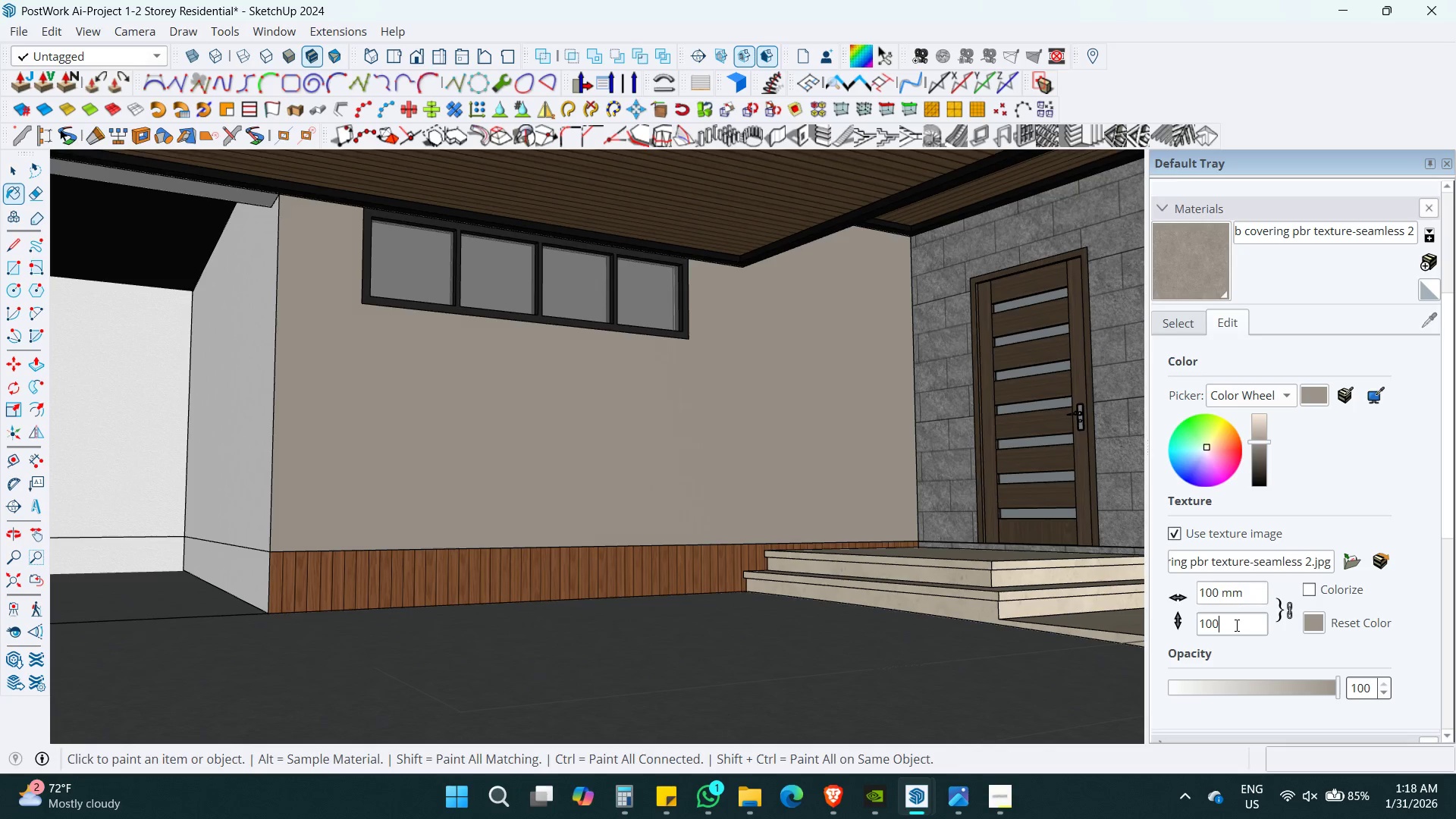 
key(Enter)
 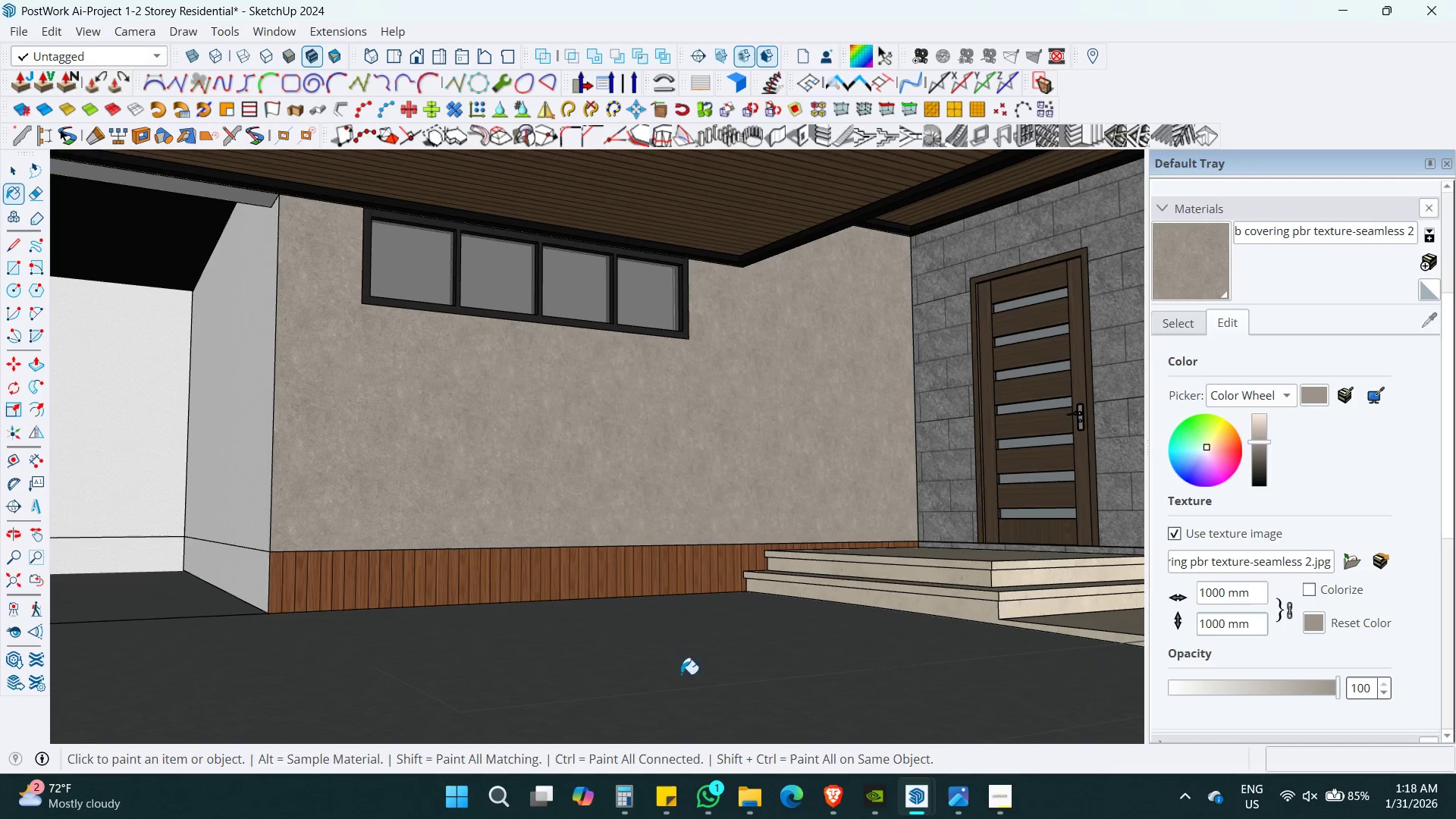 
key(Space)
 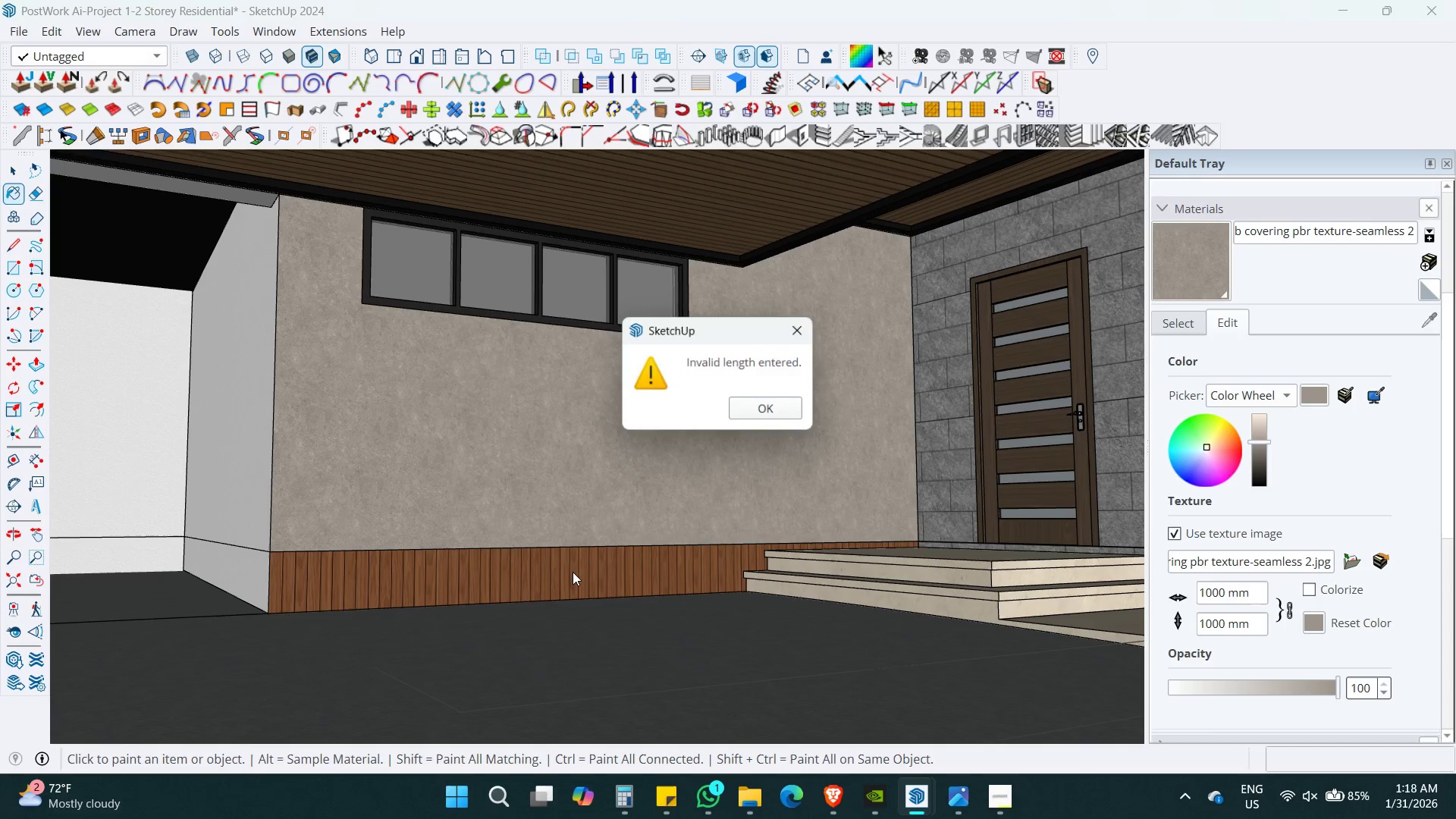 
double_click([573, 572])
 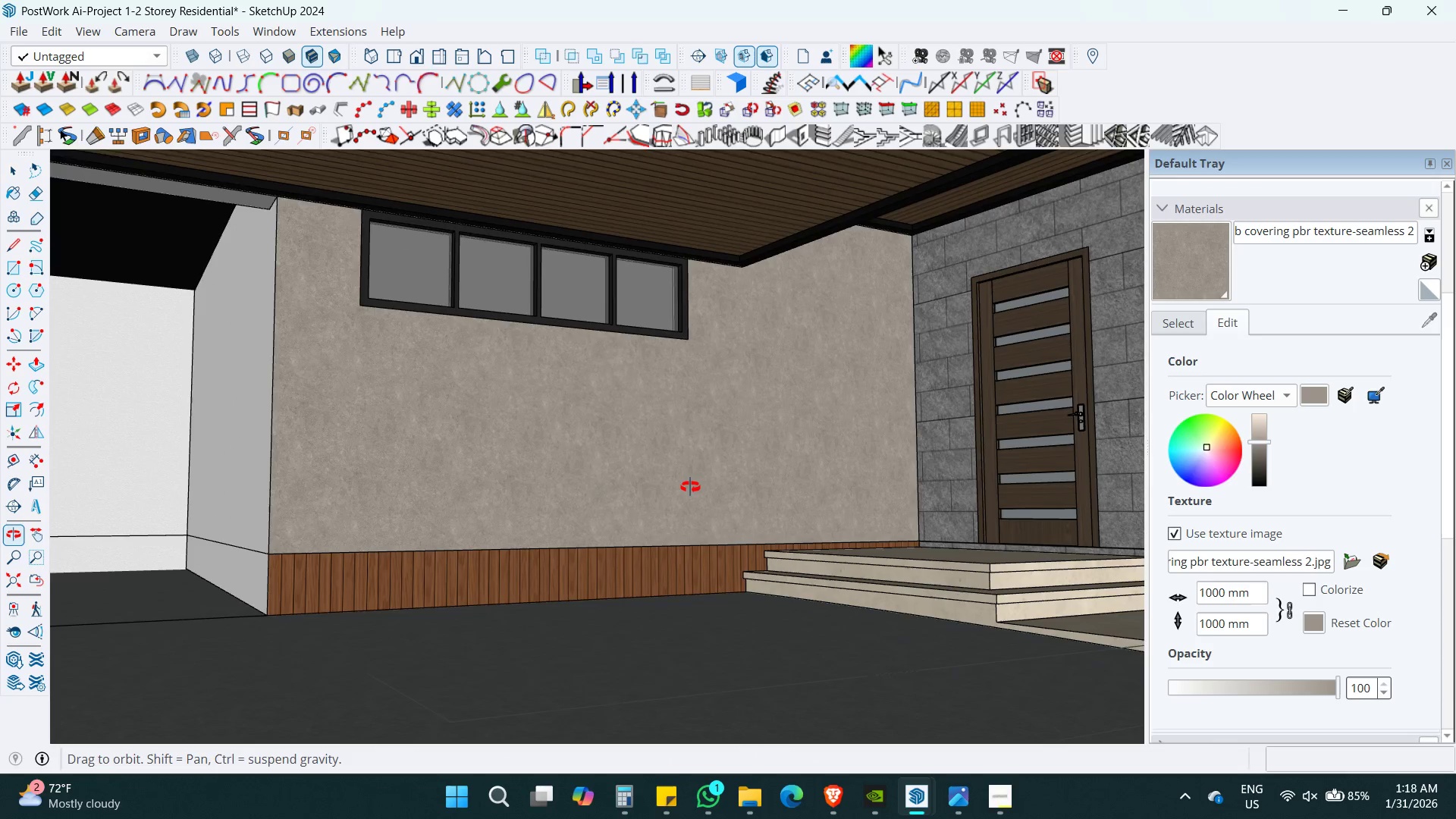 
key(Space)
 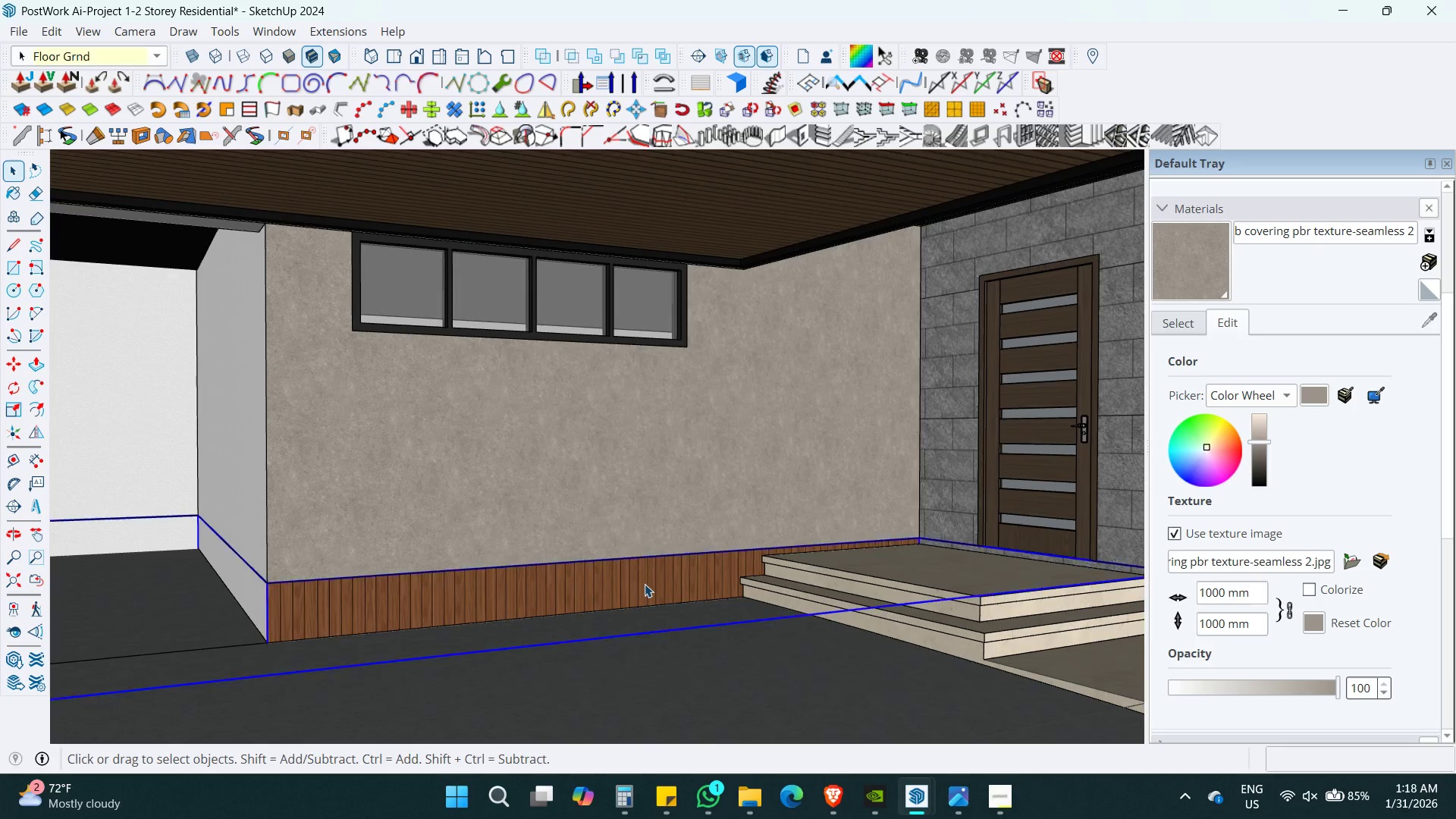 
double_click([645, 584])
 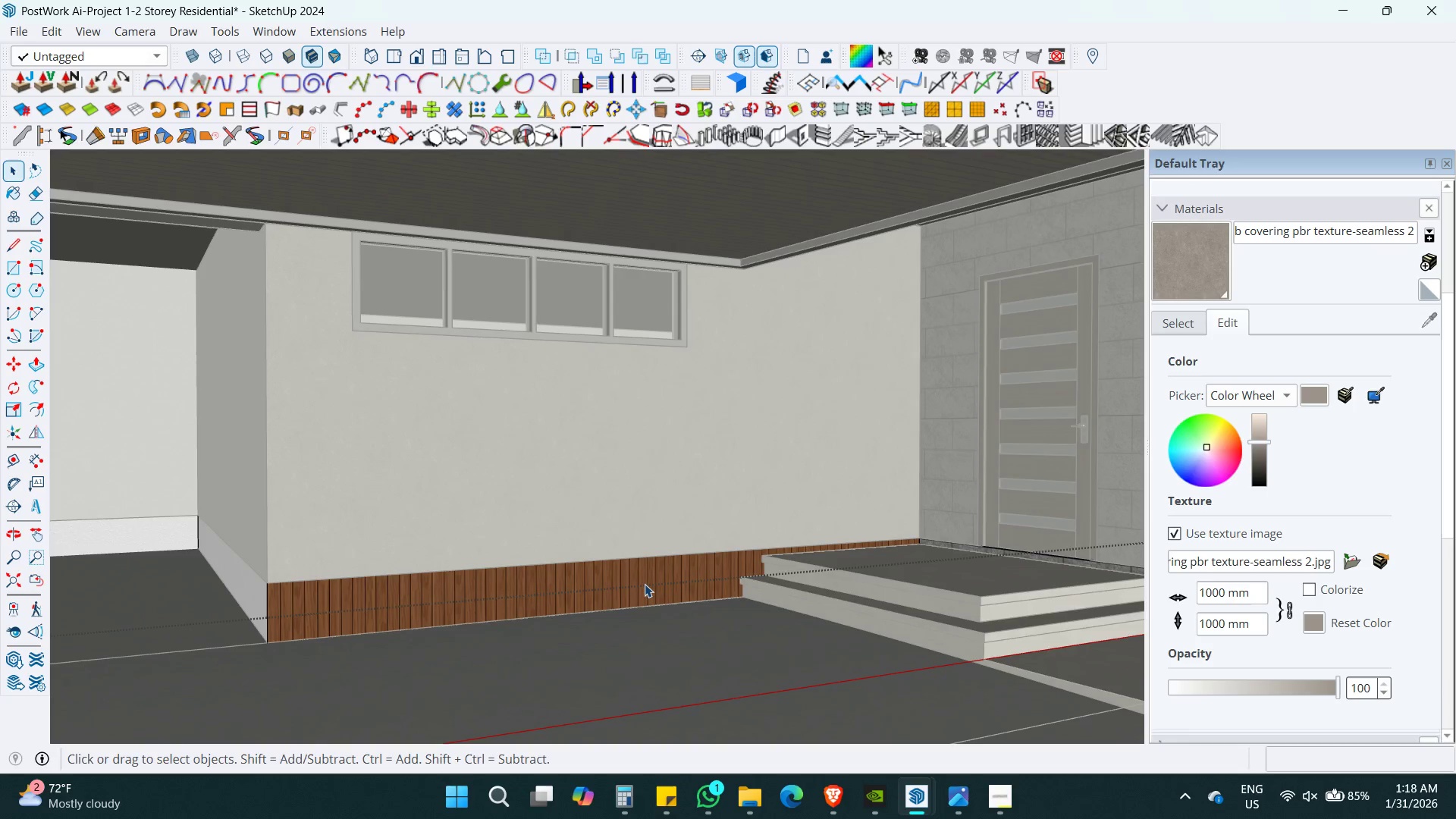 
triple_click([645, 584])
 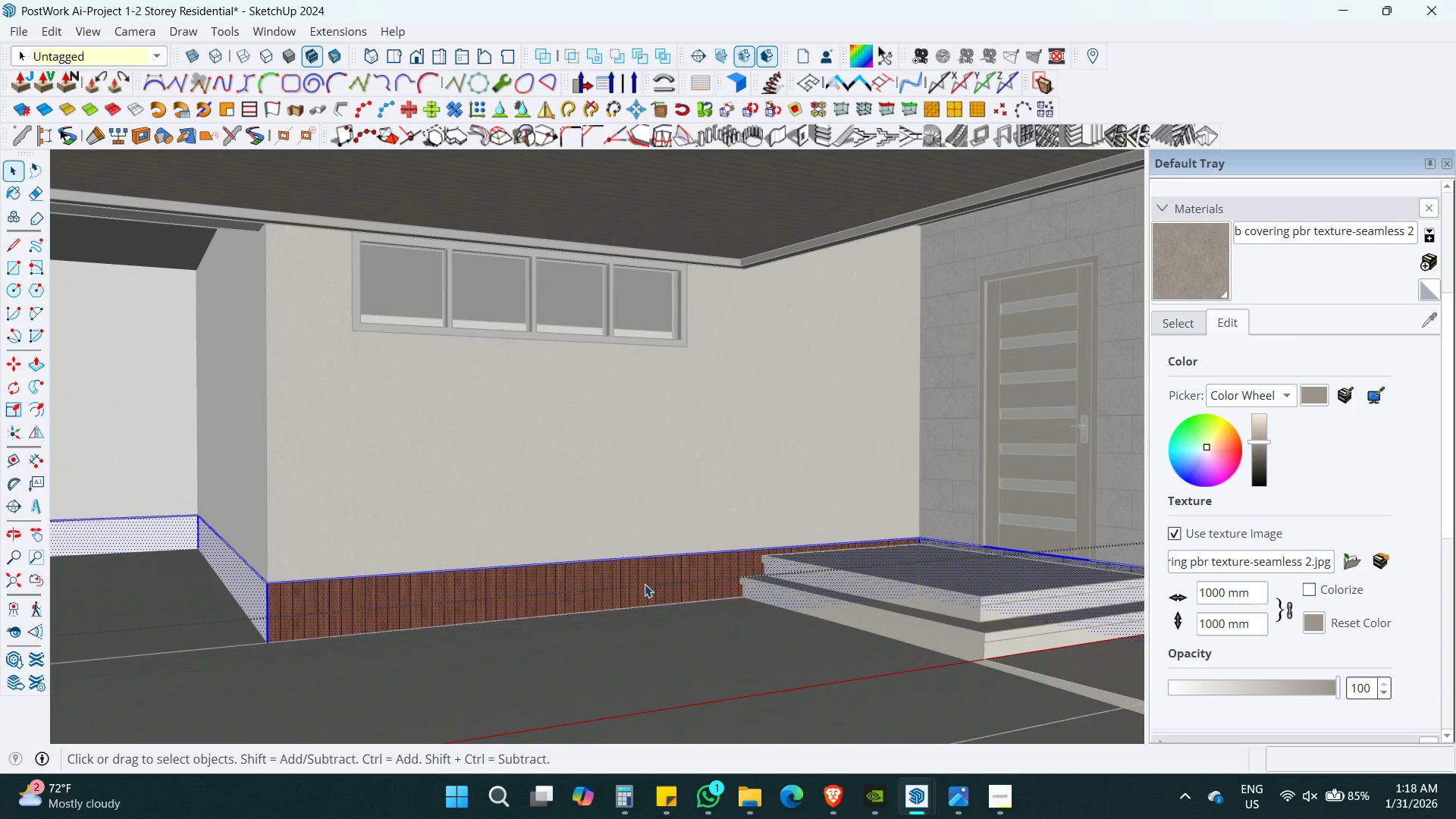 
triple_click([645, 584])
 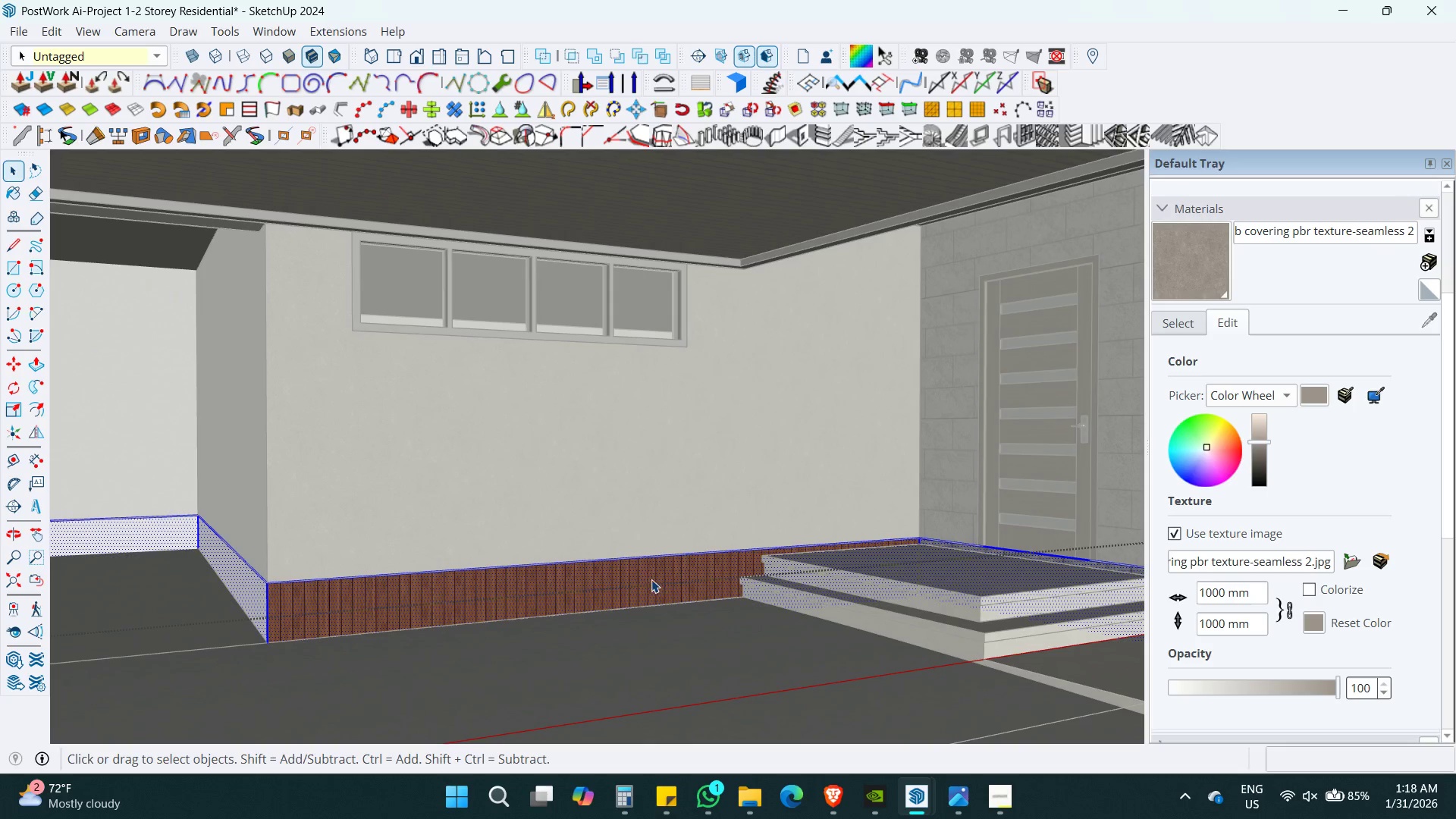 
triple_click([653, 578])
 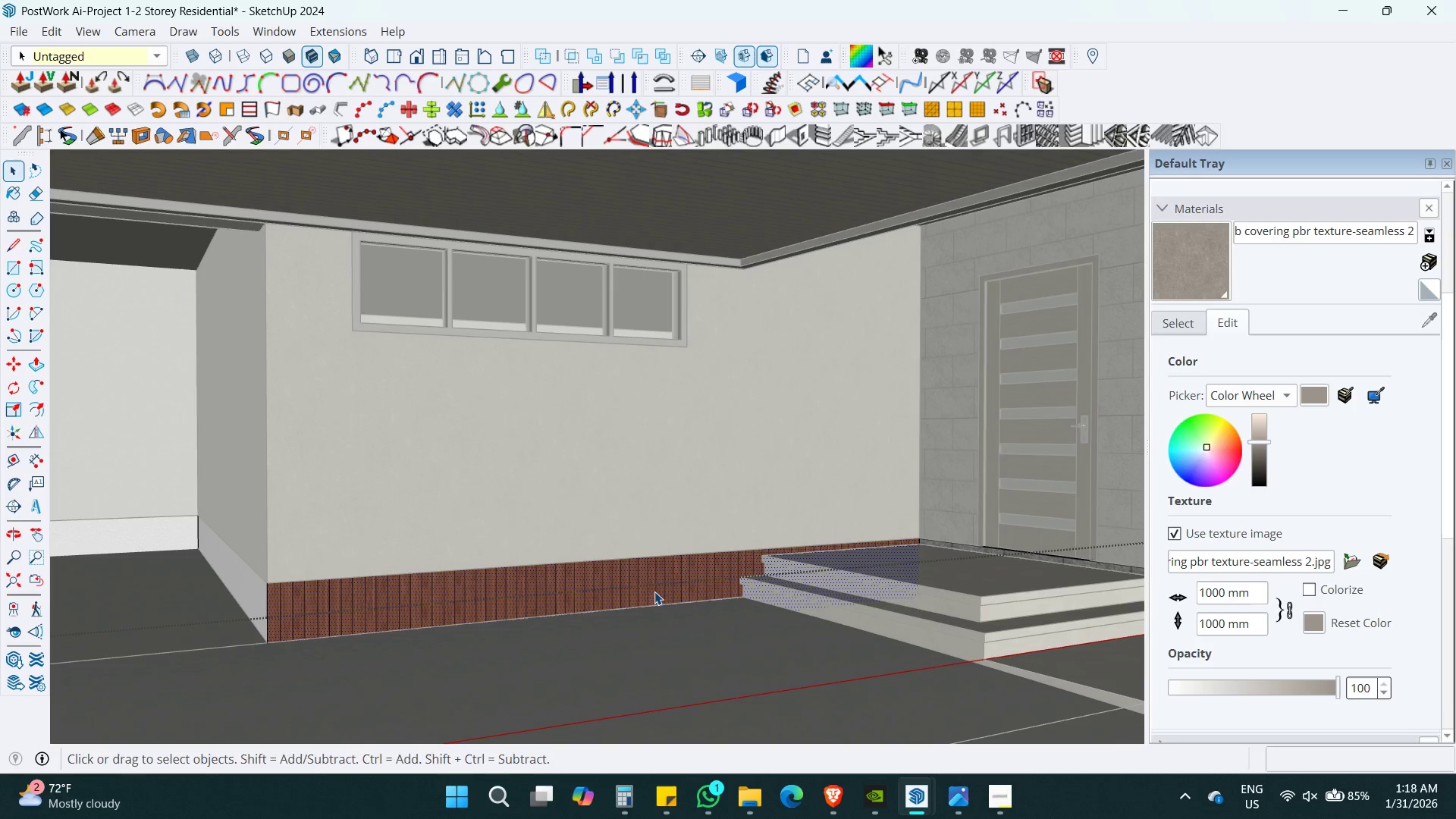 
key(B)
 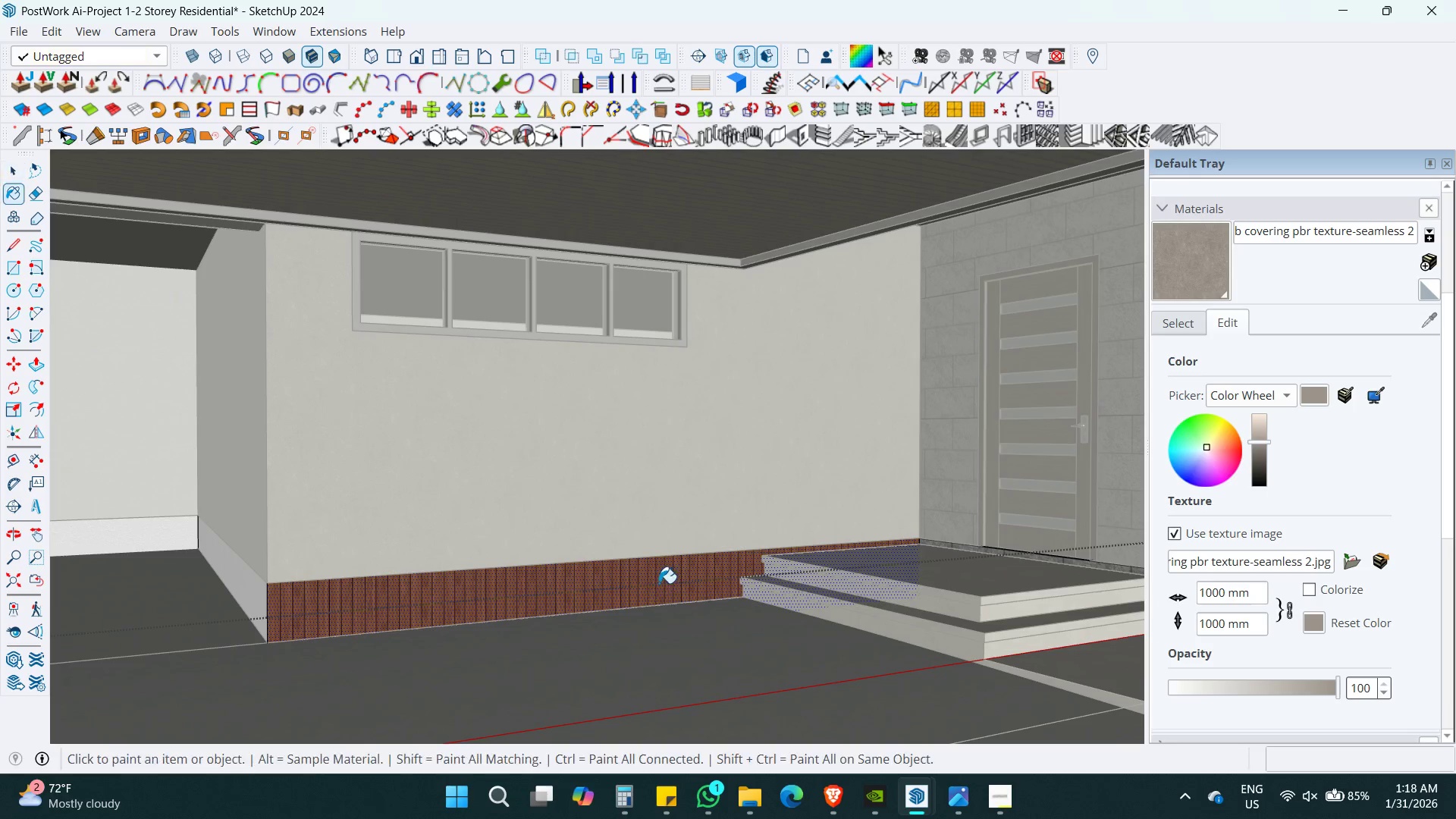 
triple_click([659, 579])
 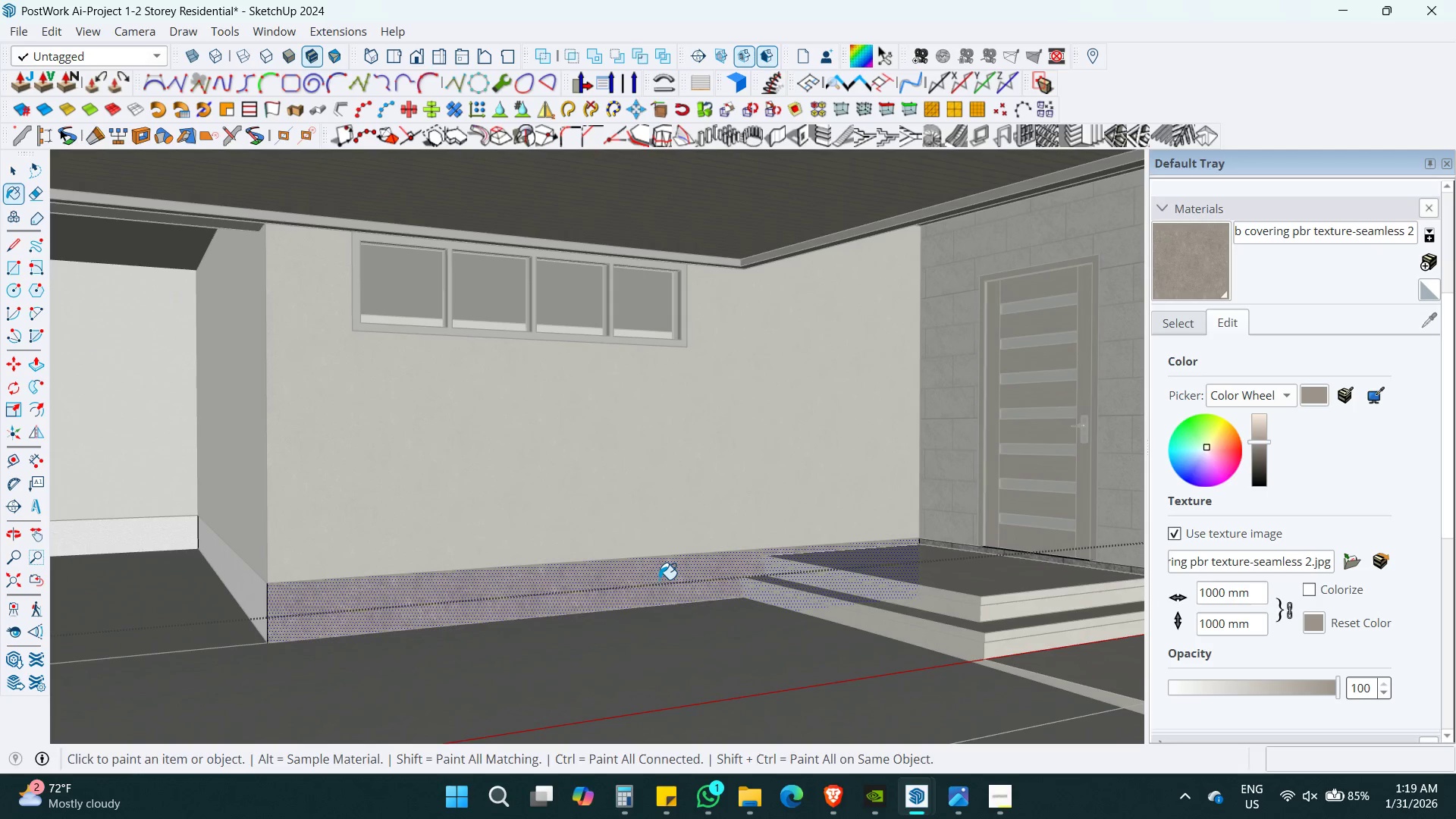 
key(Space)
 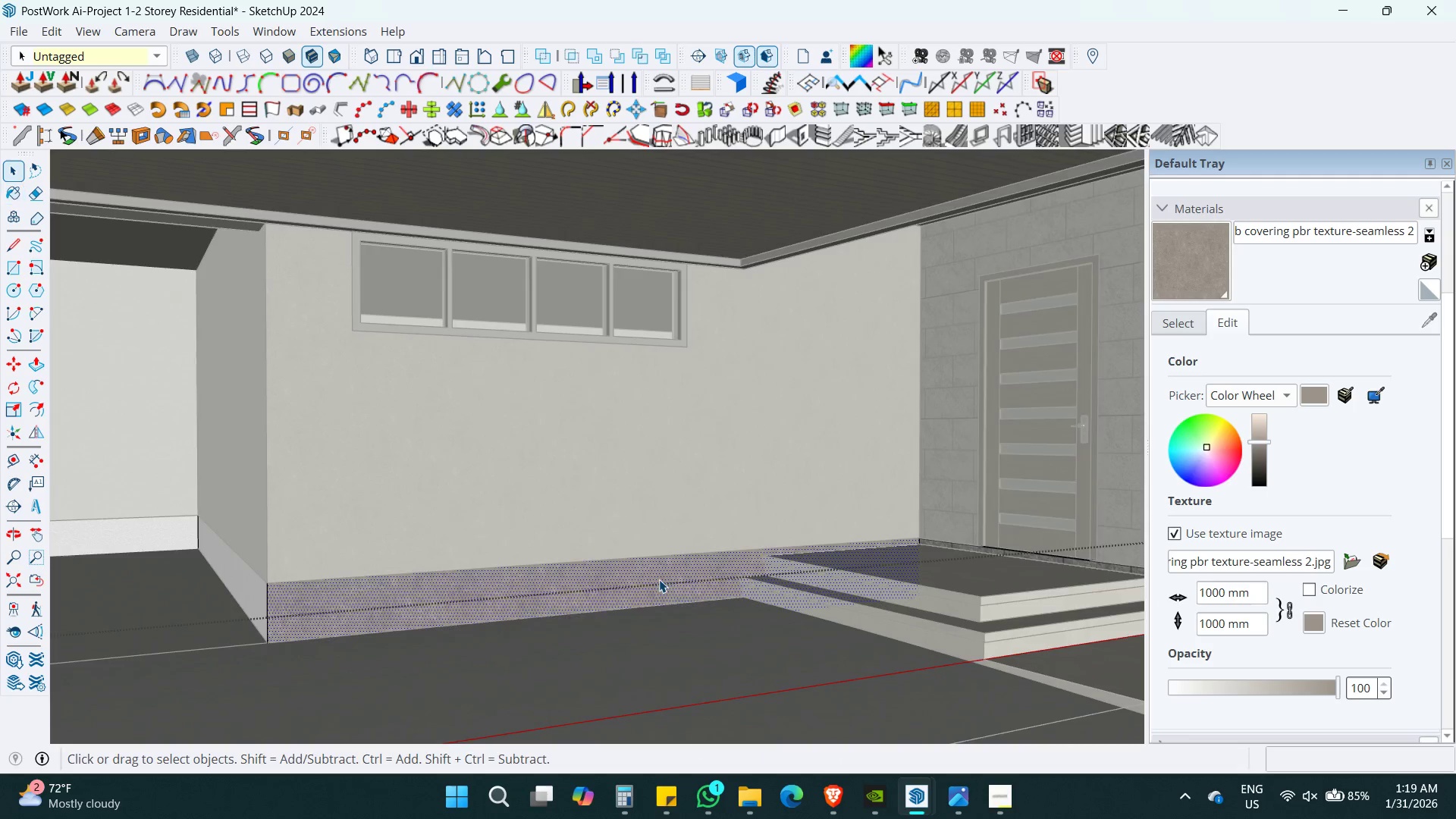 
key(Escape)
 